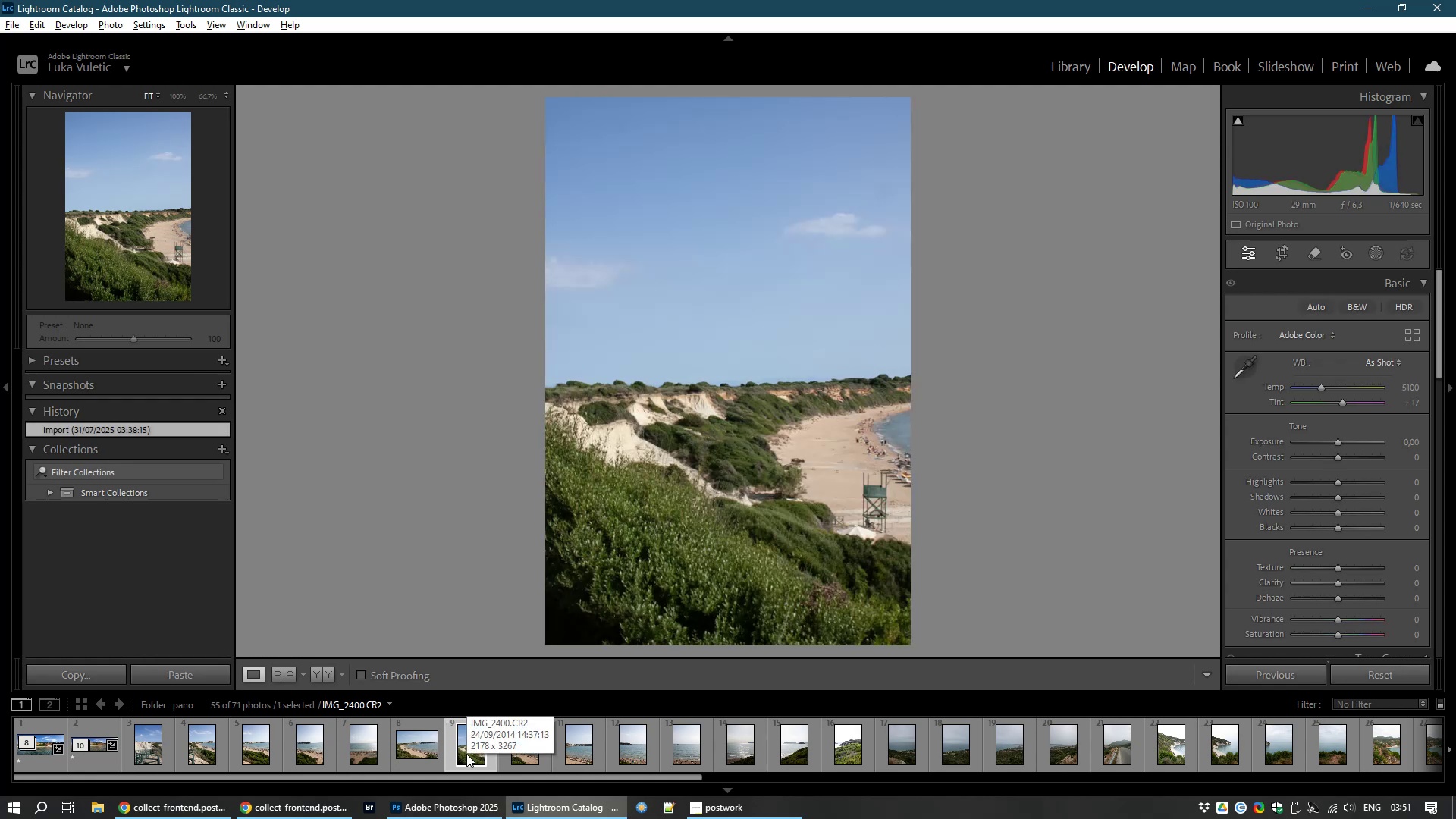 
mouse_move([187, 752])
 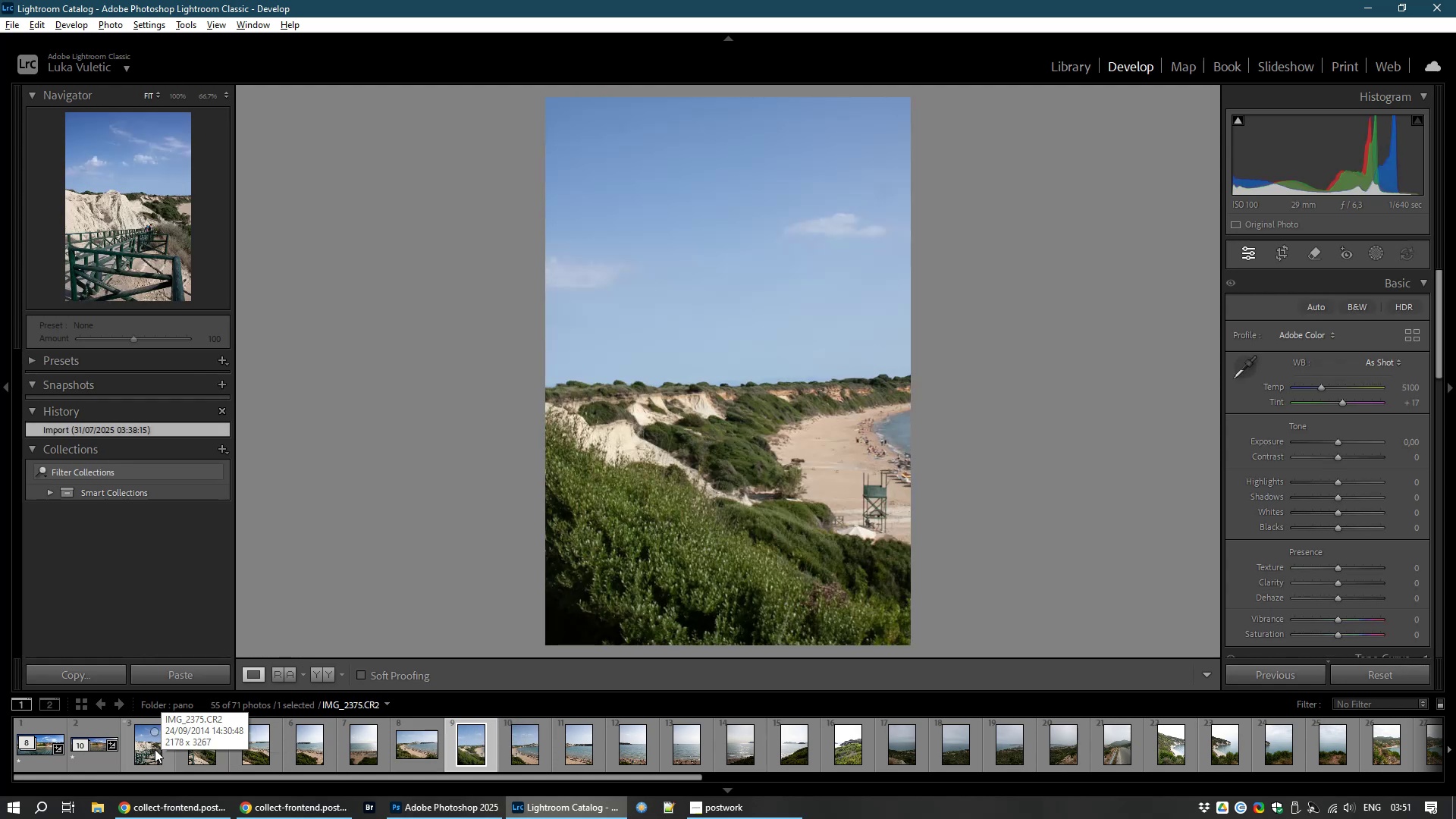 
left_click([152, 749])
 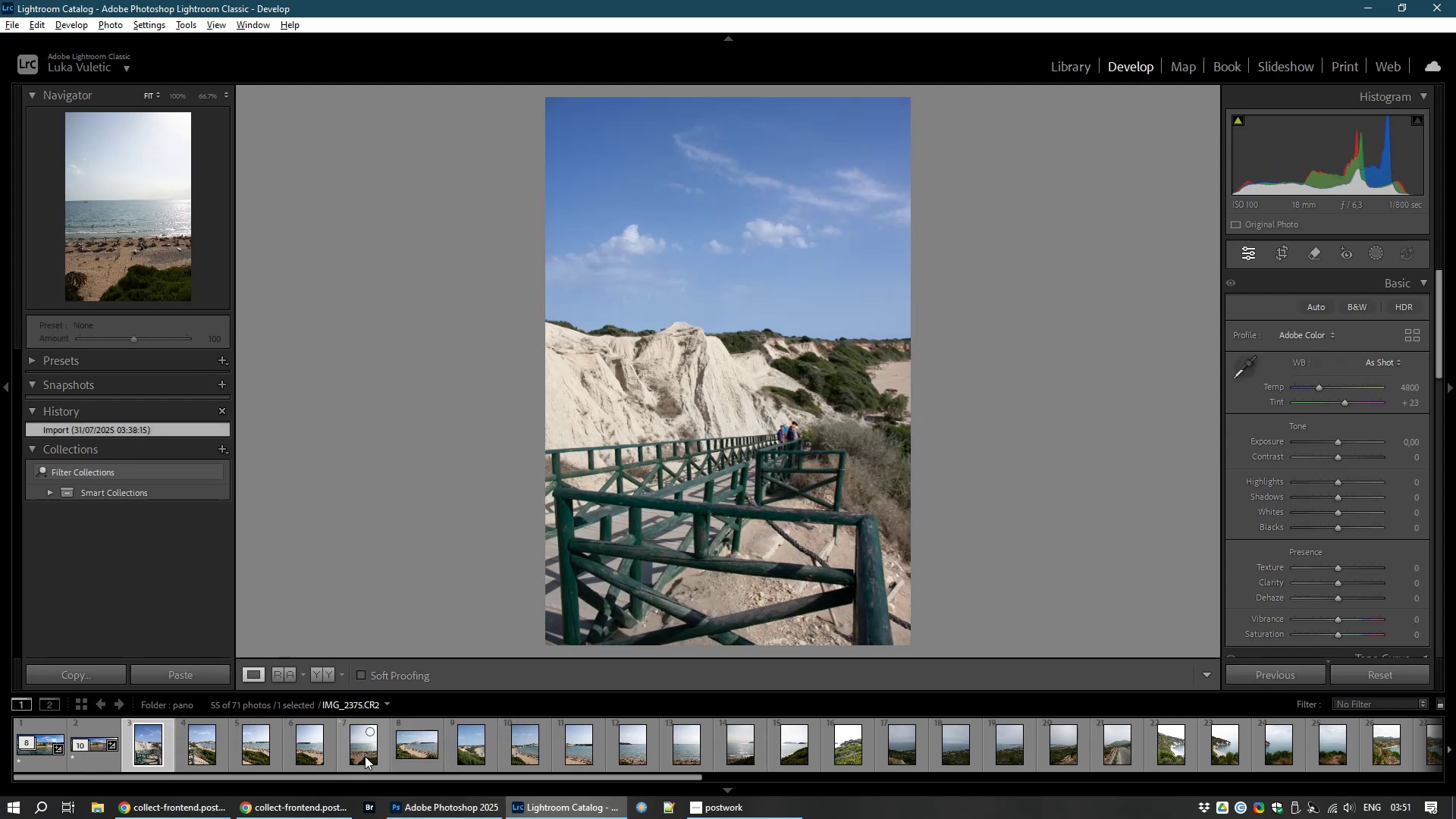 
mouse_move([331, 762])
 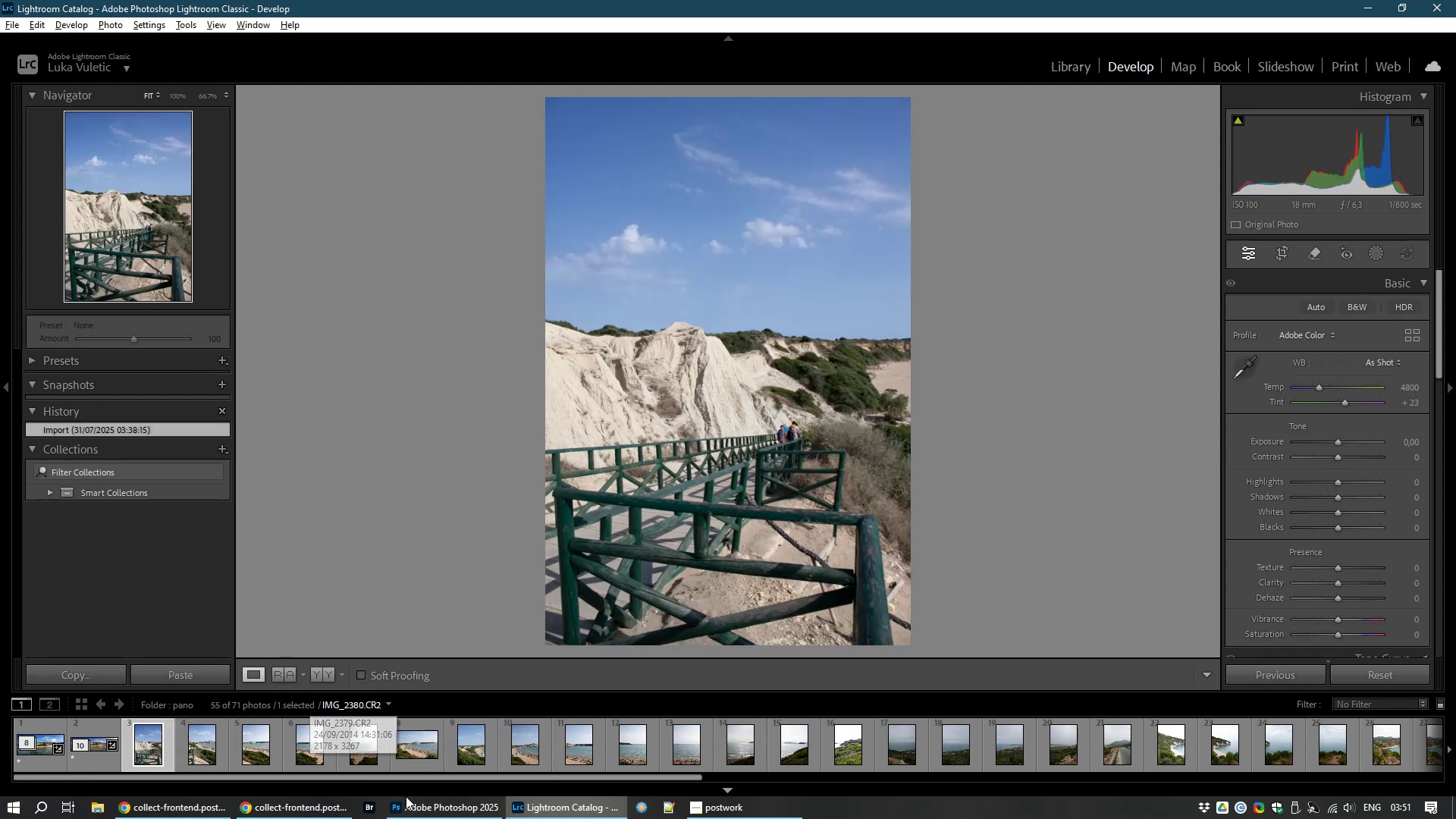 
mouse_move([388, 806])
 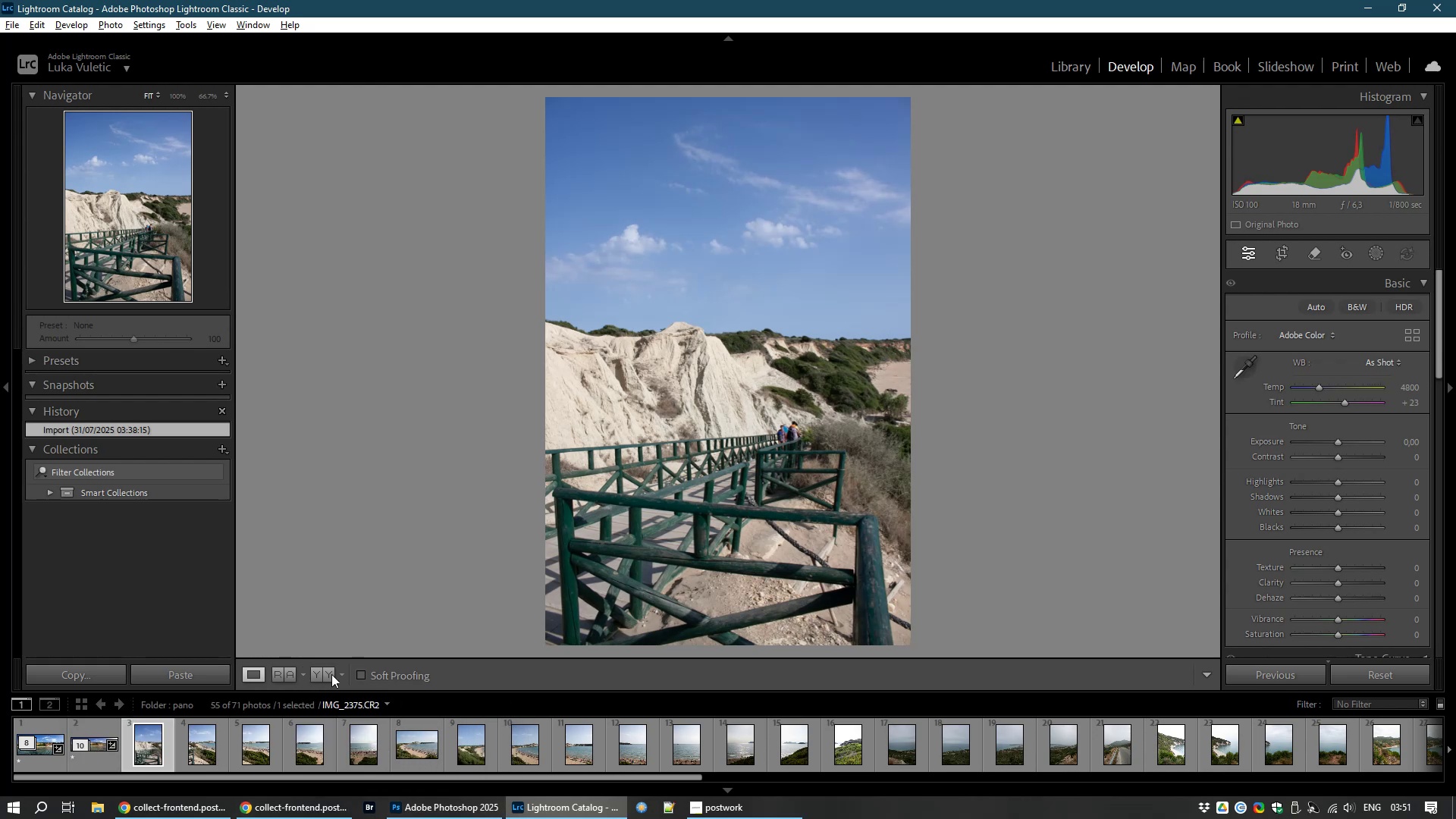 
left_click([307, 744])
 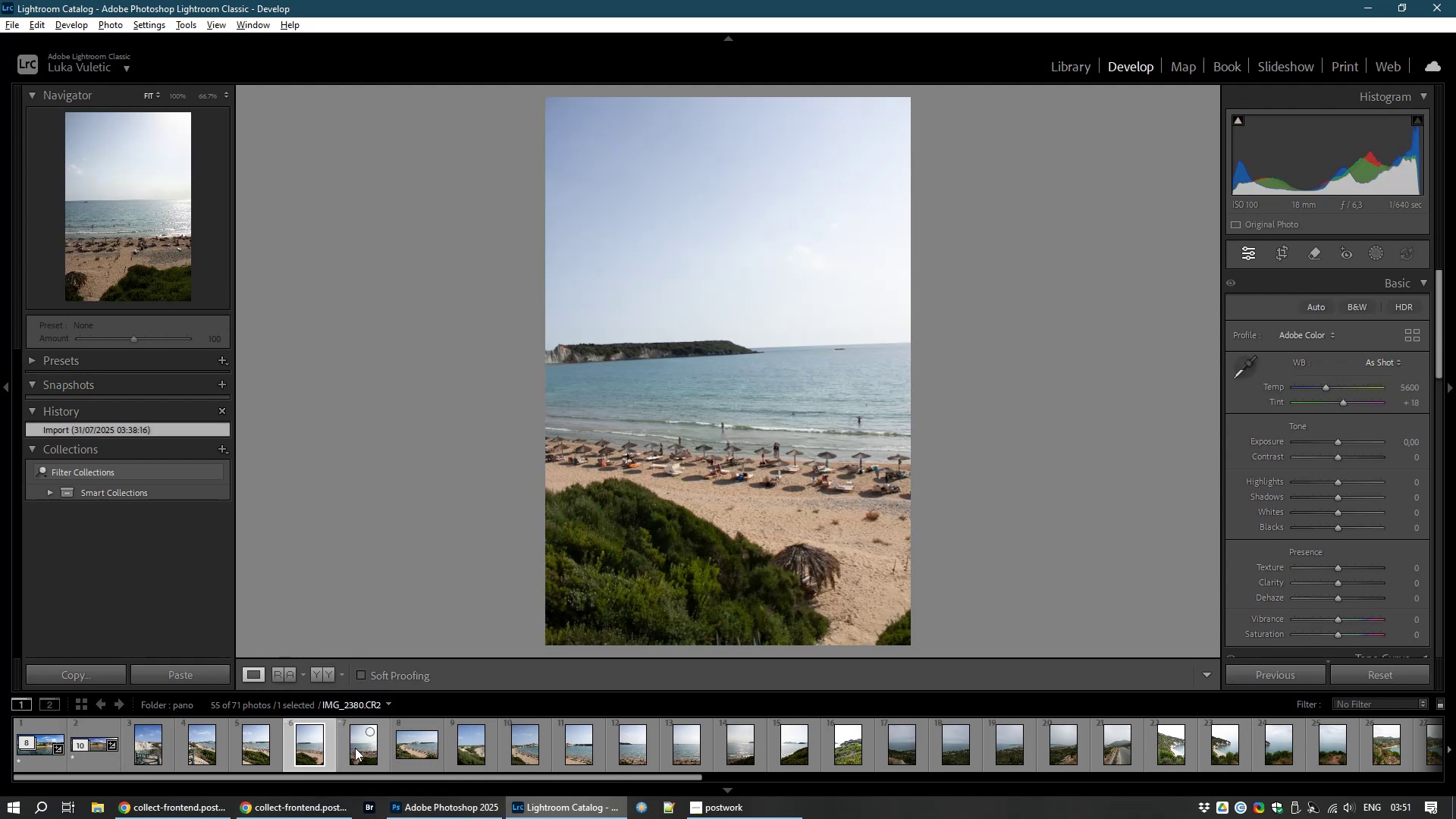 
left_click([355, 748])
 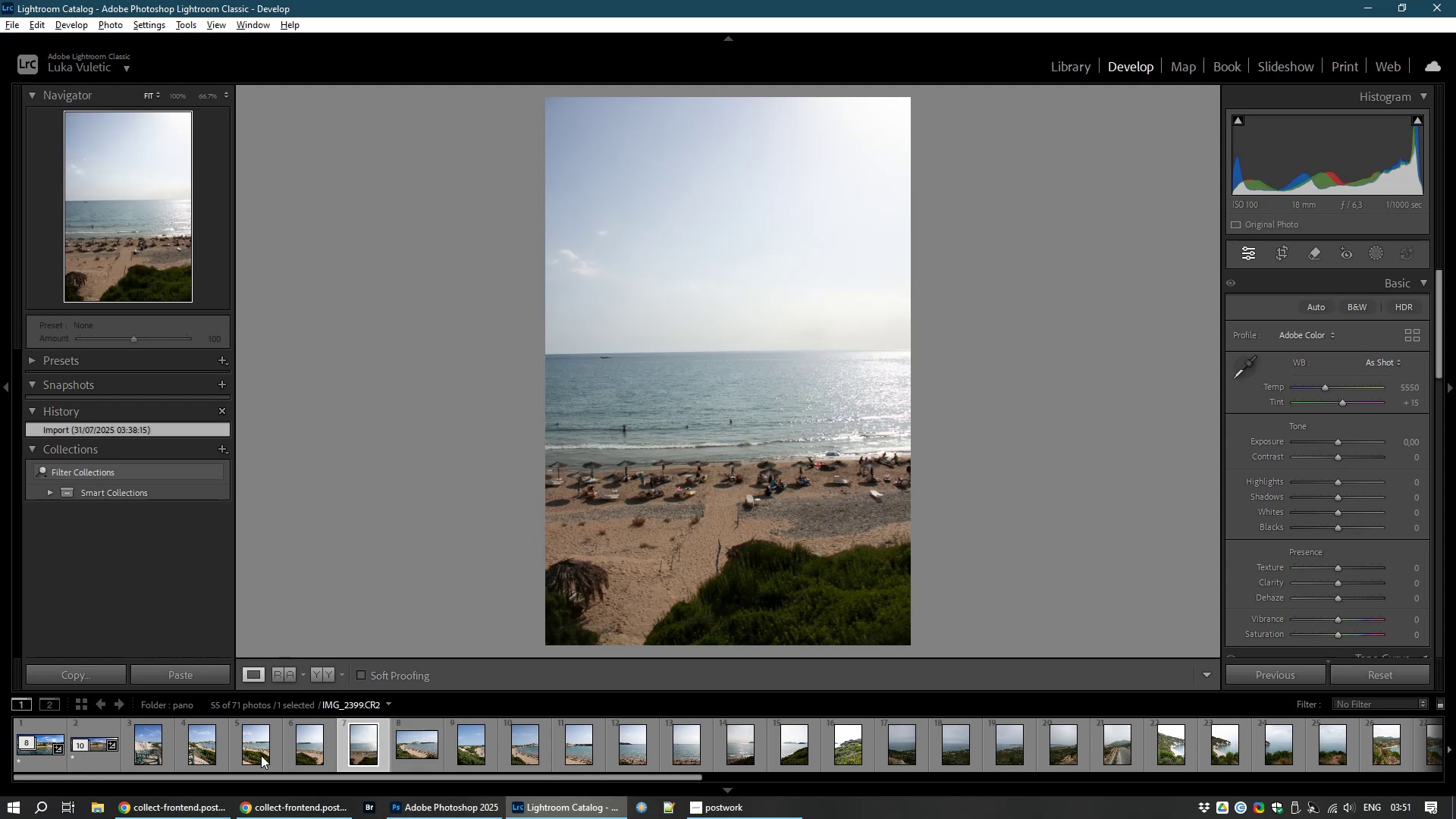 
wait(5.34)
 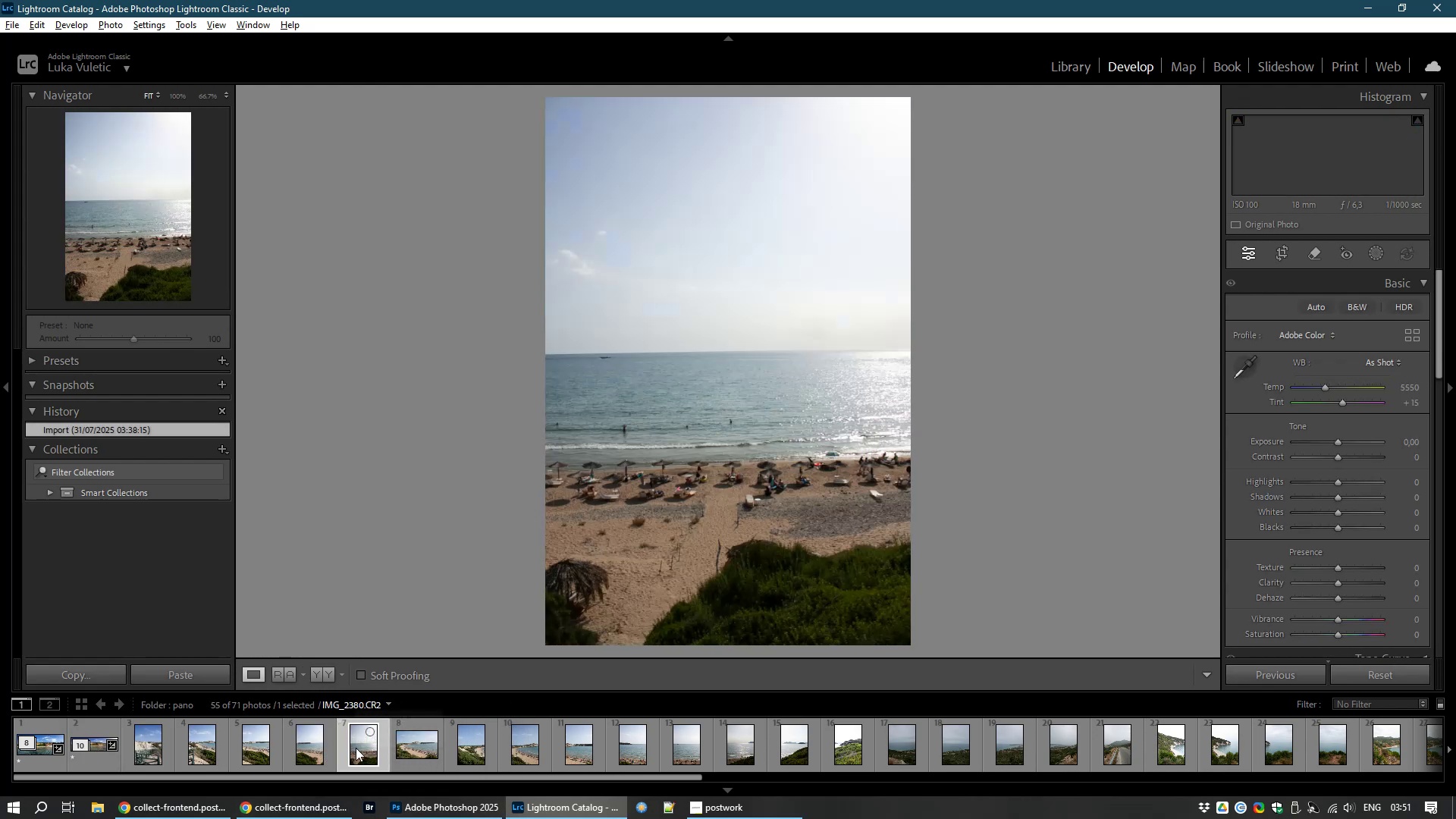 
left_click([151, 746])
 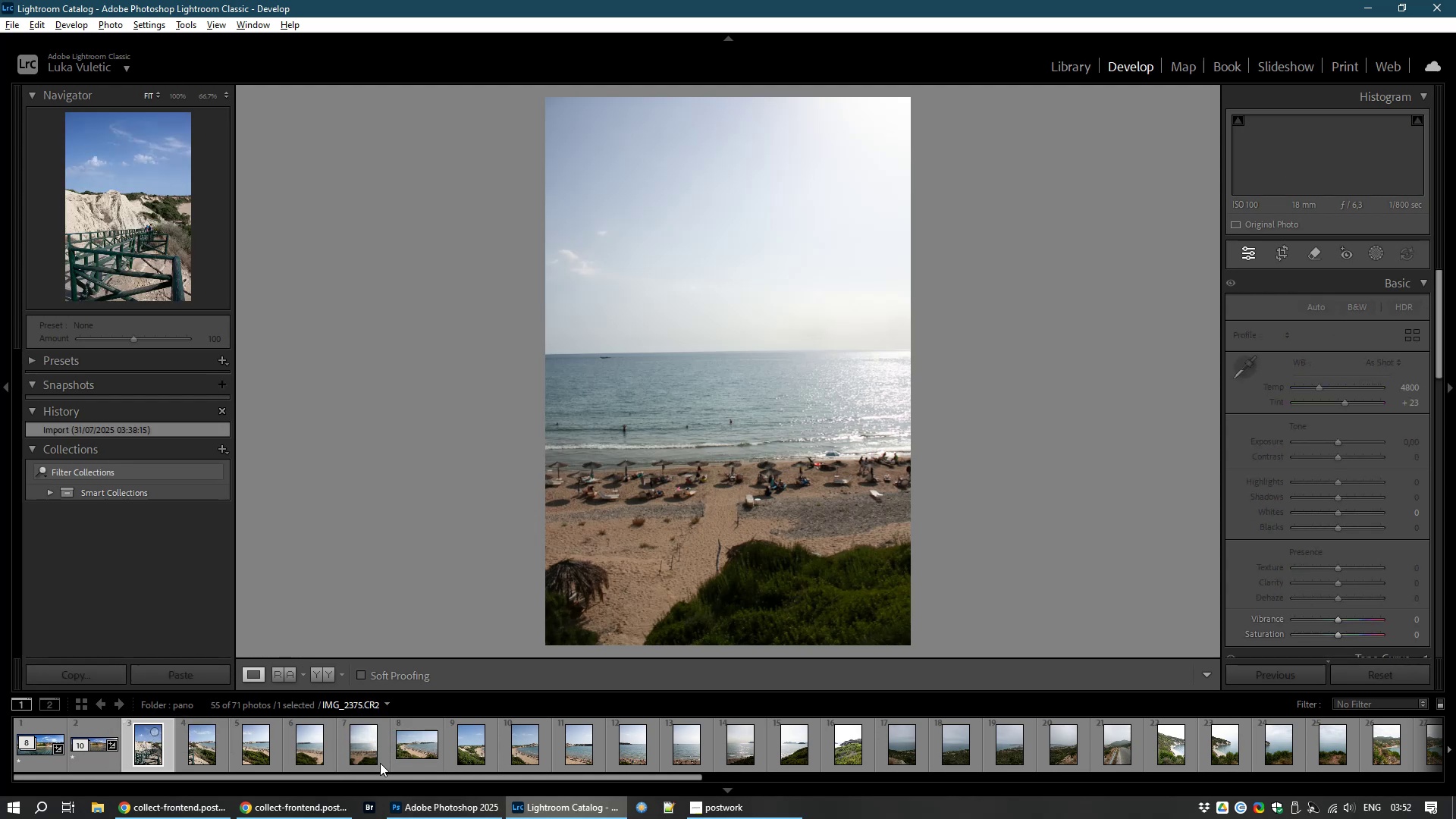 
hold_key(key=ShiftLeft, duration=0.65)
left_click([364, 755])
 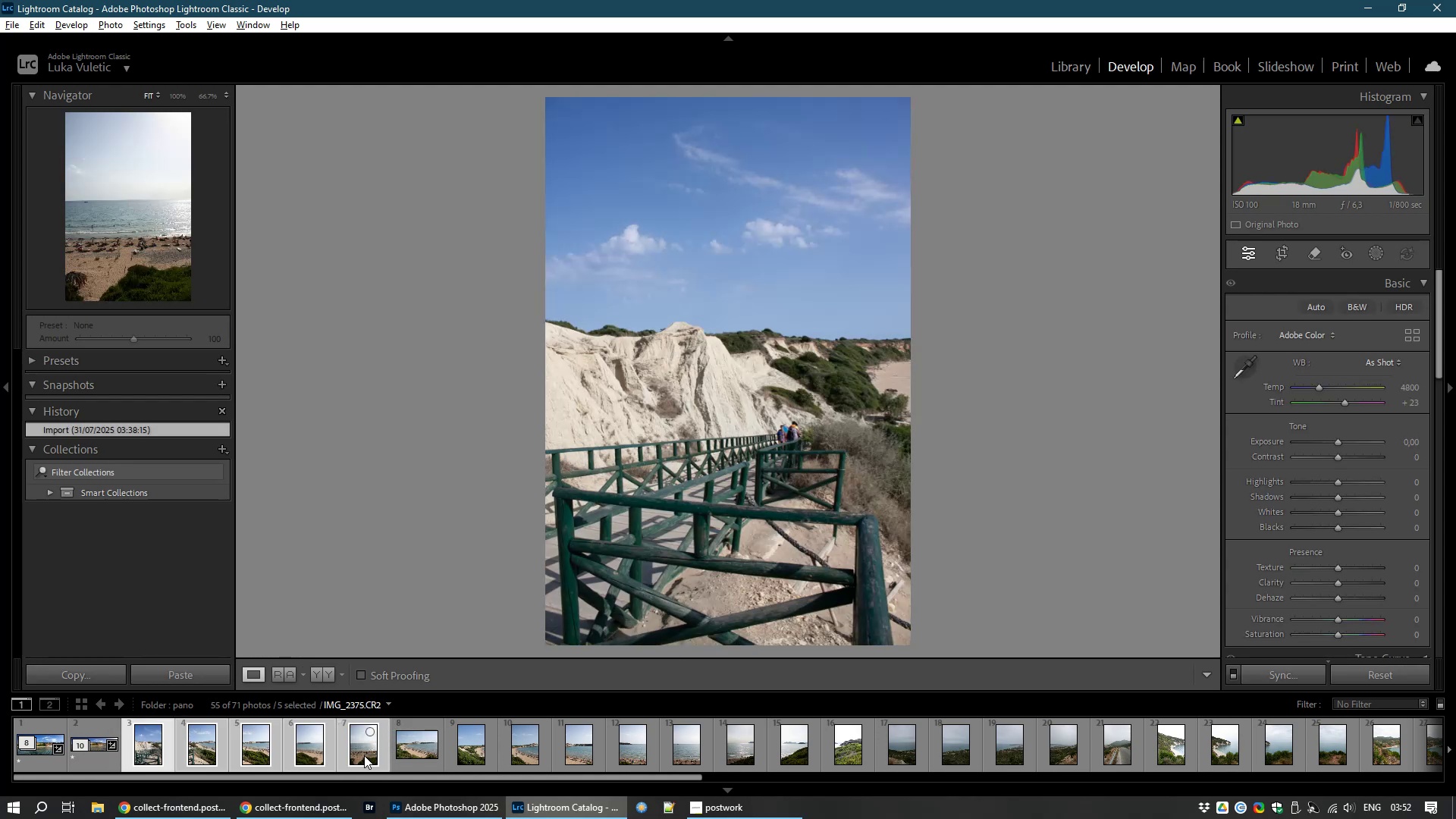 
key(Control+M)
 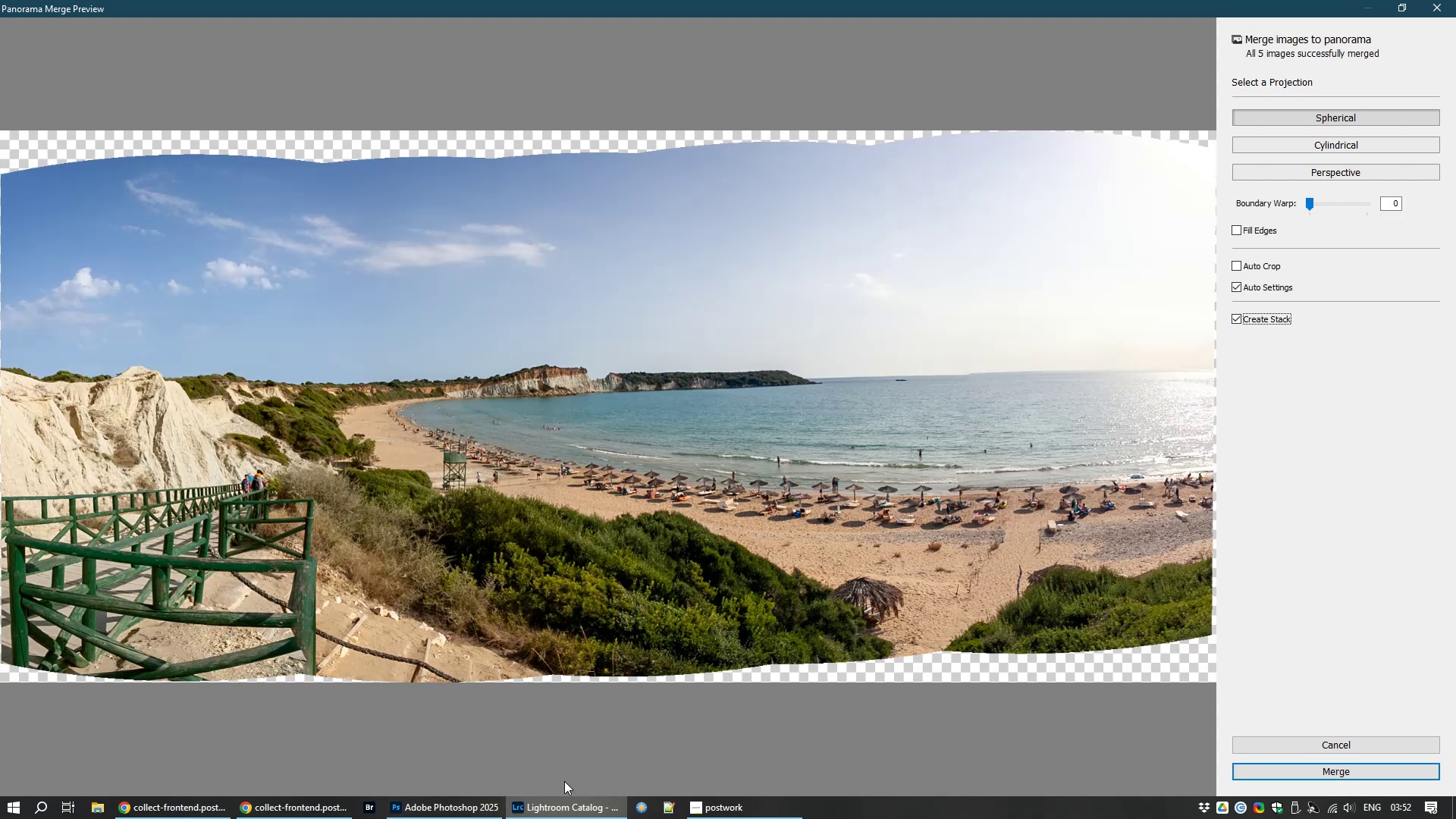 
wait(13.74)
 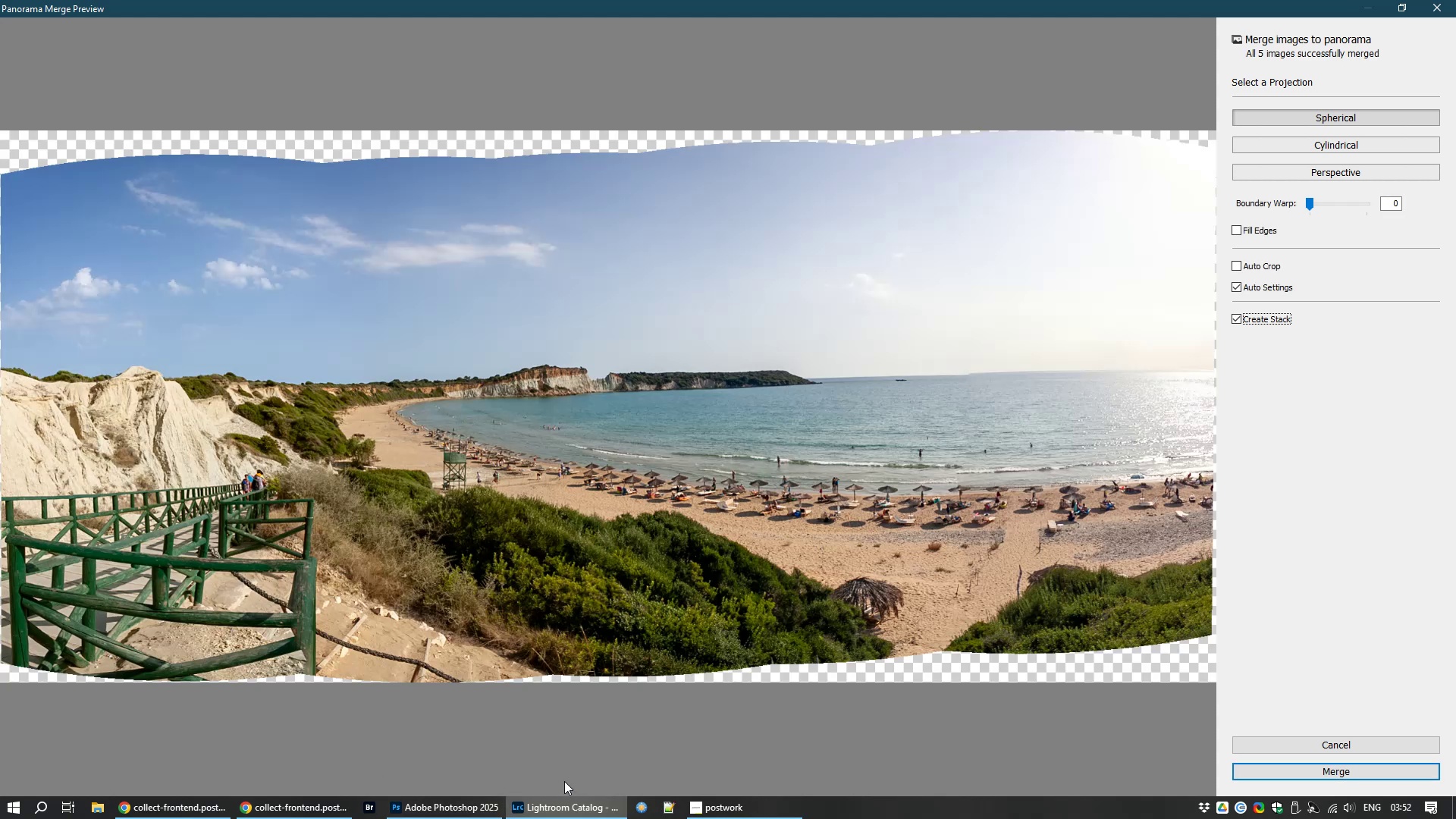 
mouse_move([1332, 205])
 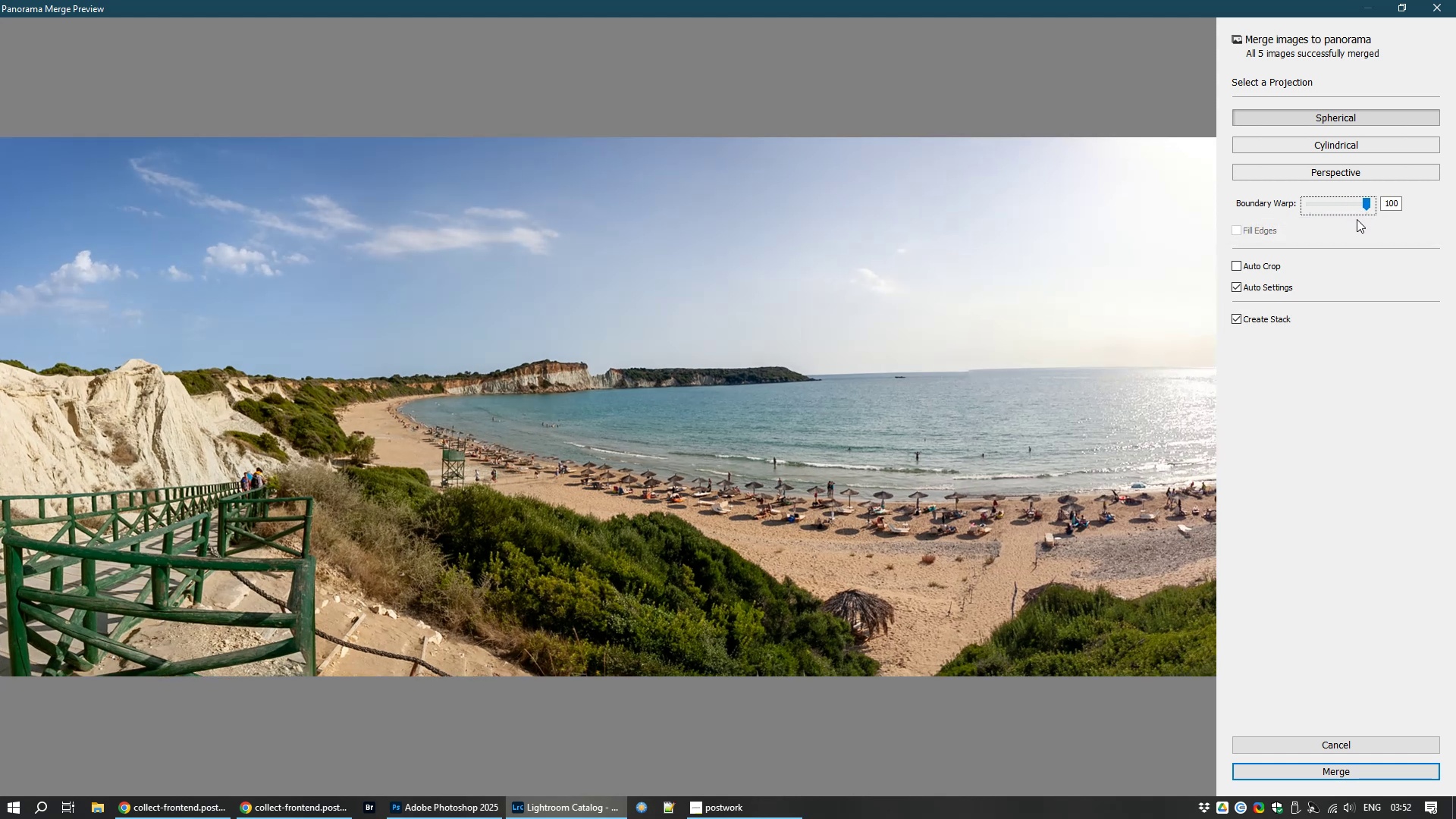 
wait(12.07)
 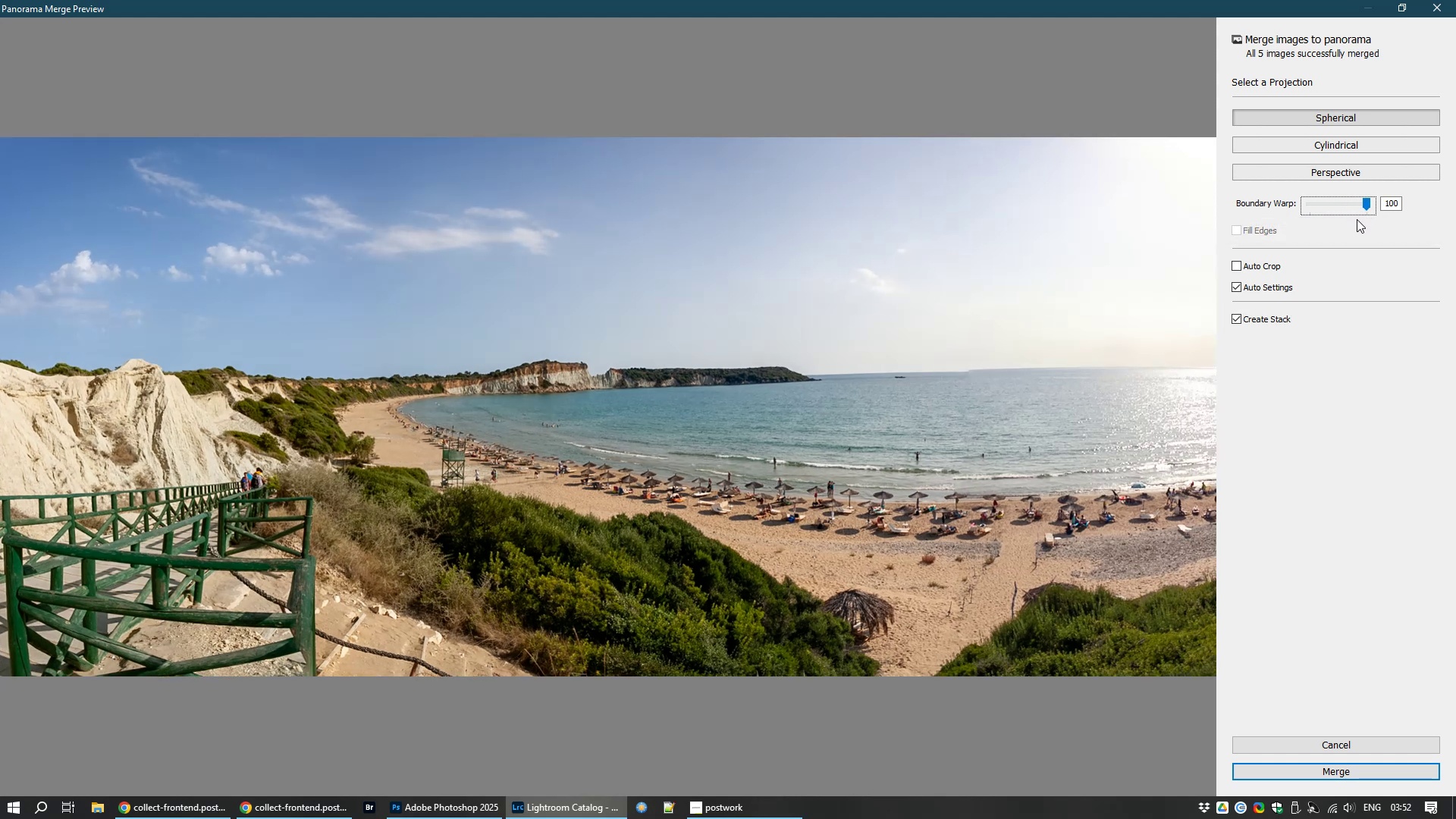 
left_click([1353, 776])
 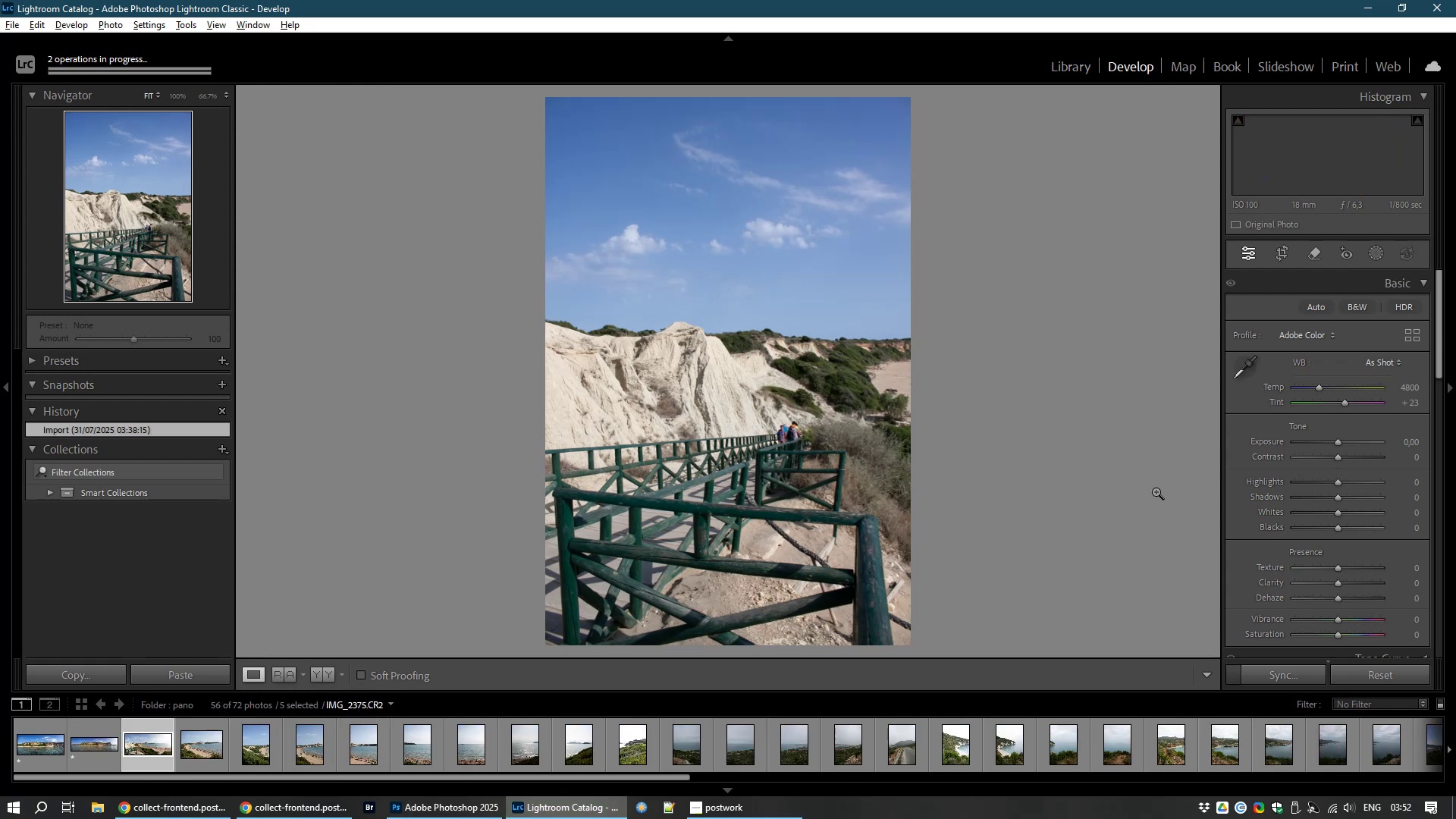 
wait(16.46)
 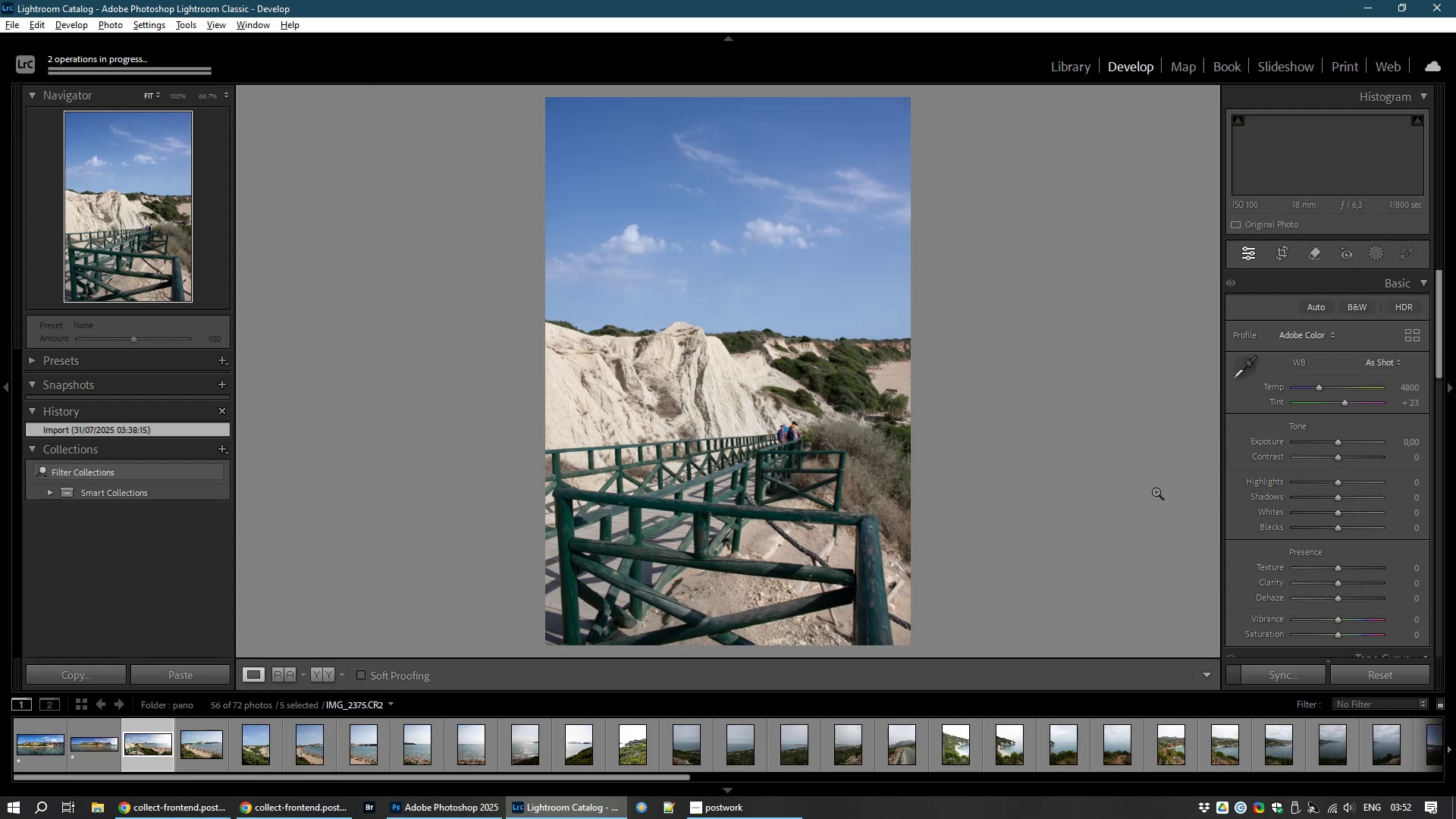 
right_click([140, 756])
 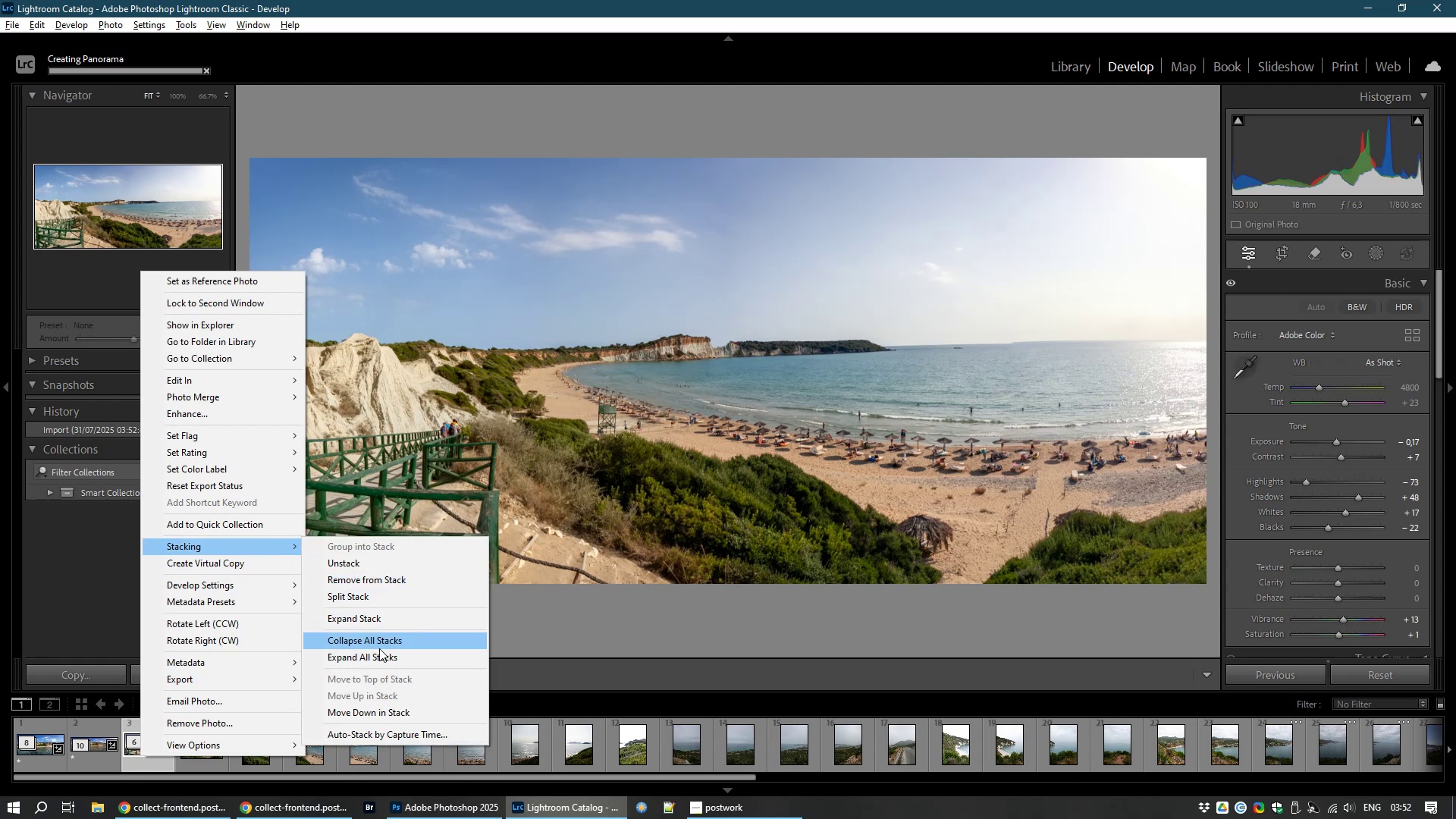 
wait(7.87)
 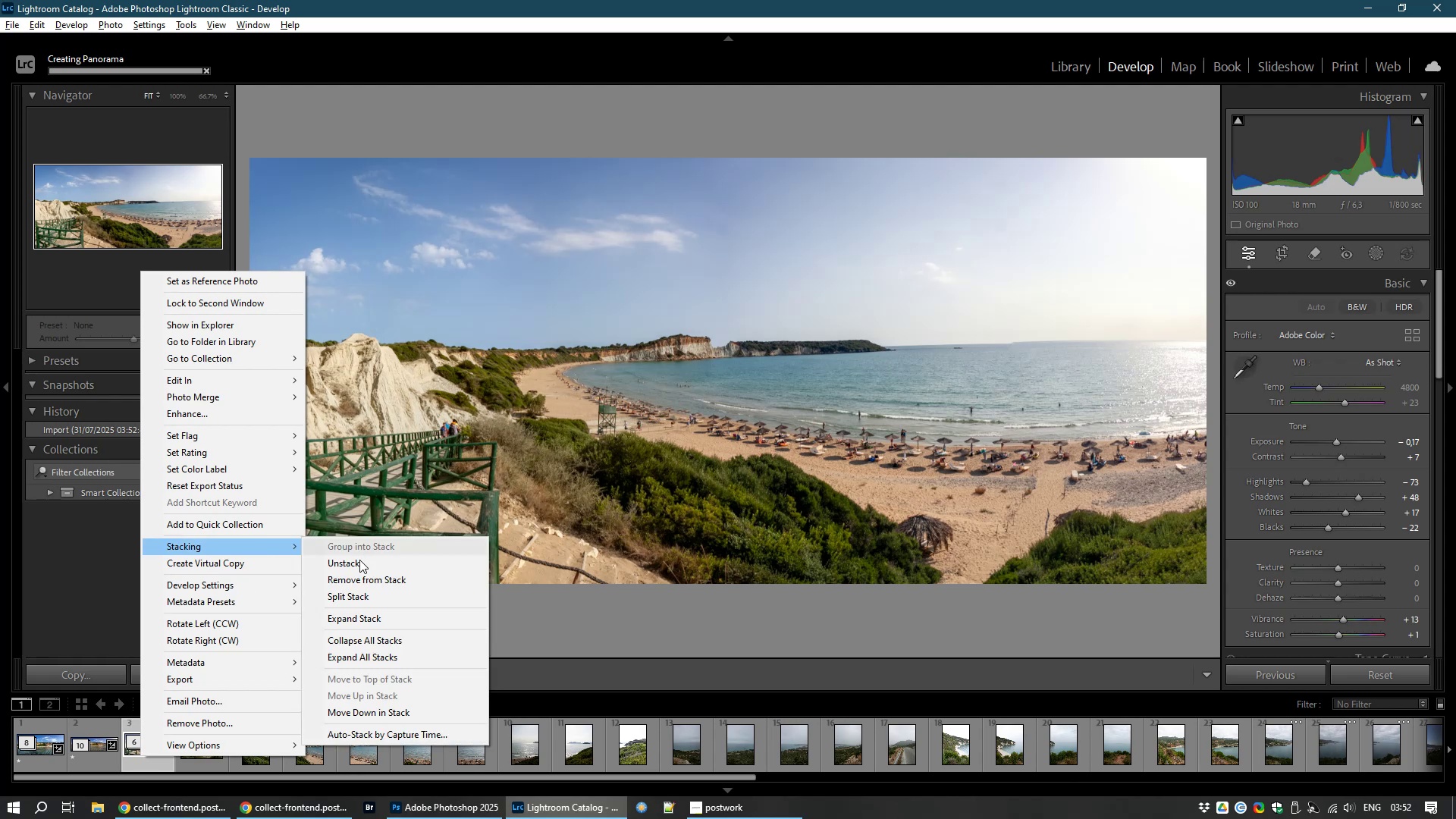 
left_click([578, 648])
 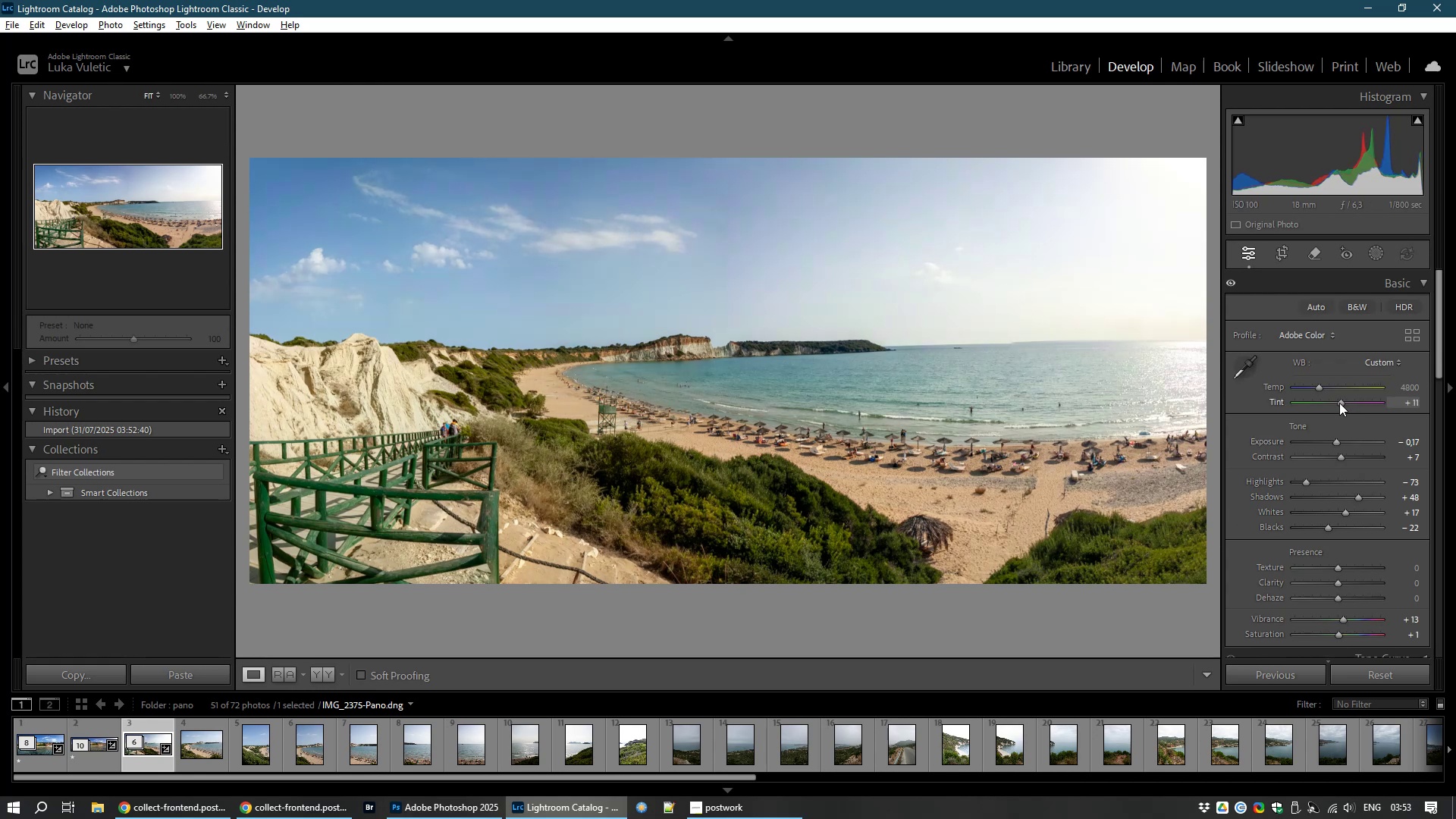 
wait(13.84)
 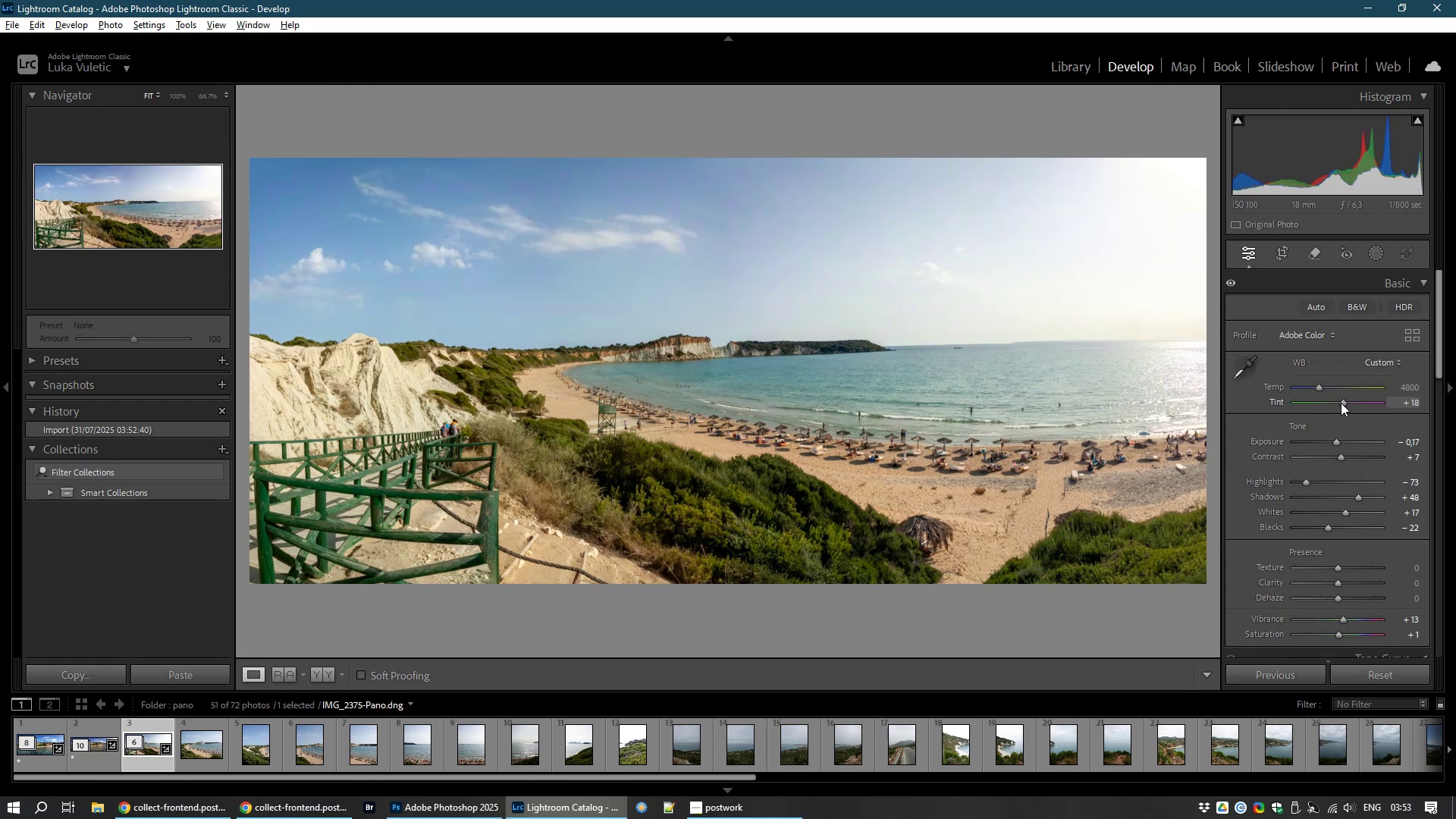 
key(Control+E)
 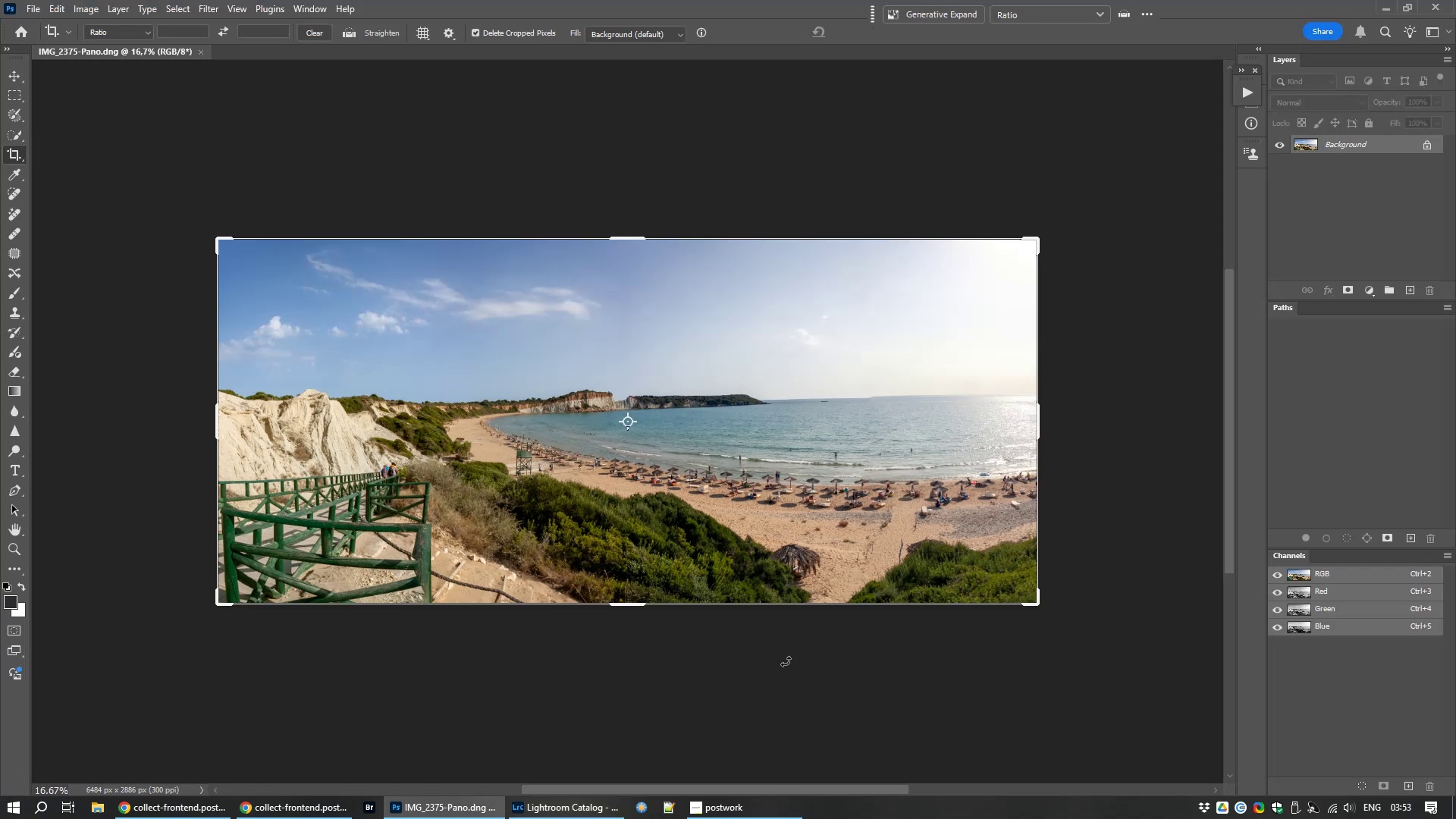 
wait(6.35)
 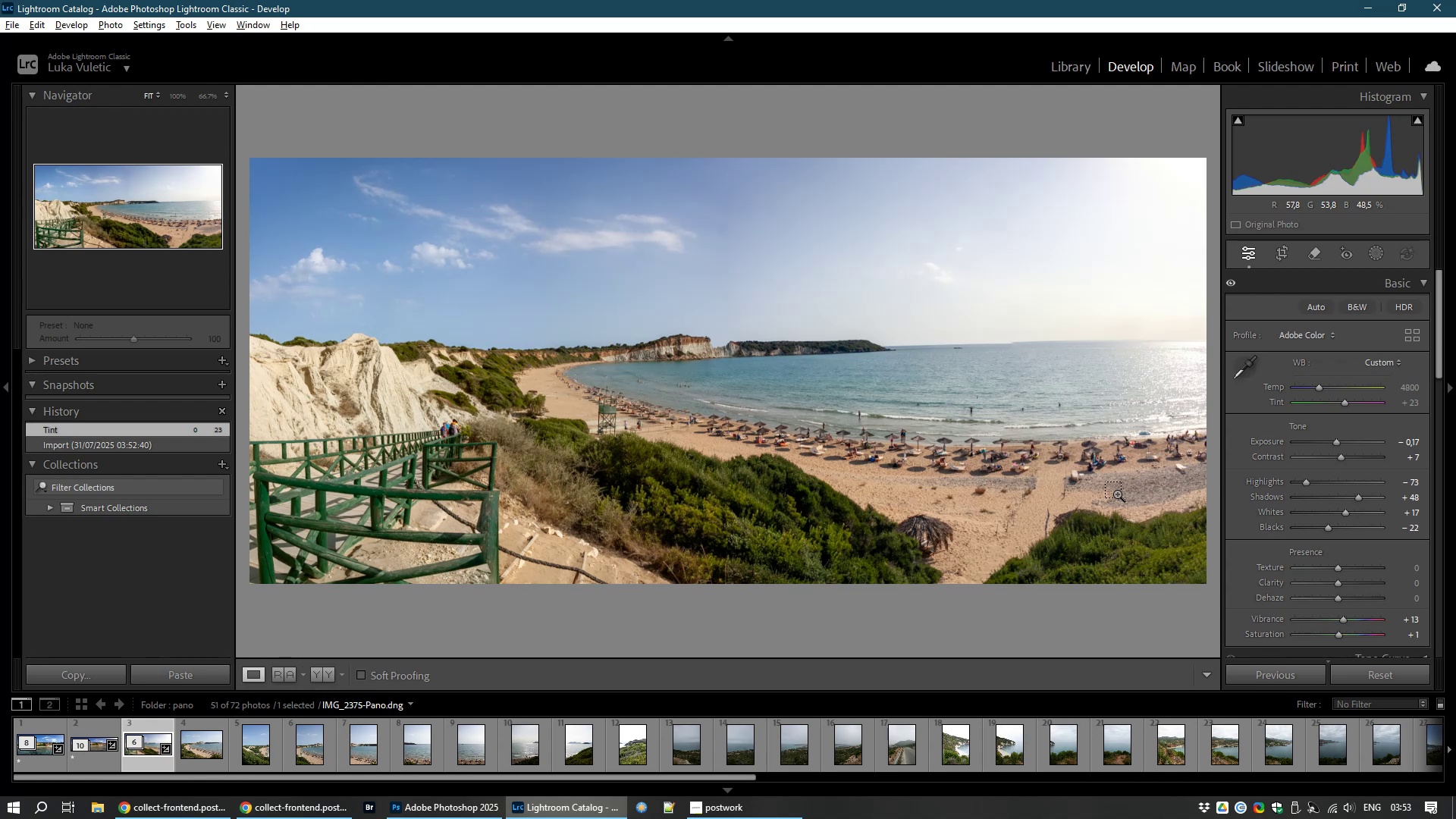 
scroll: coordinate [776, 427], scroll_direction: up, amount: 24.0
 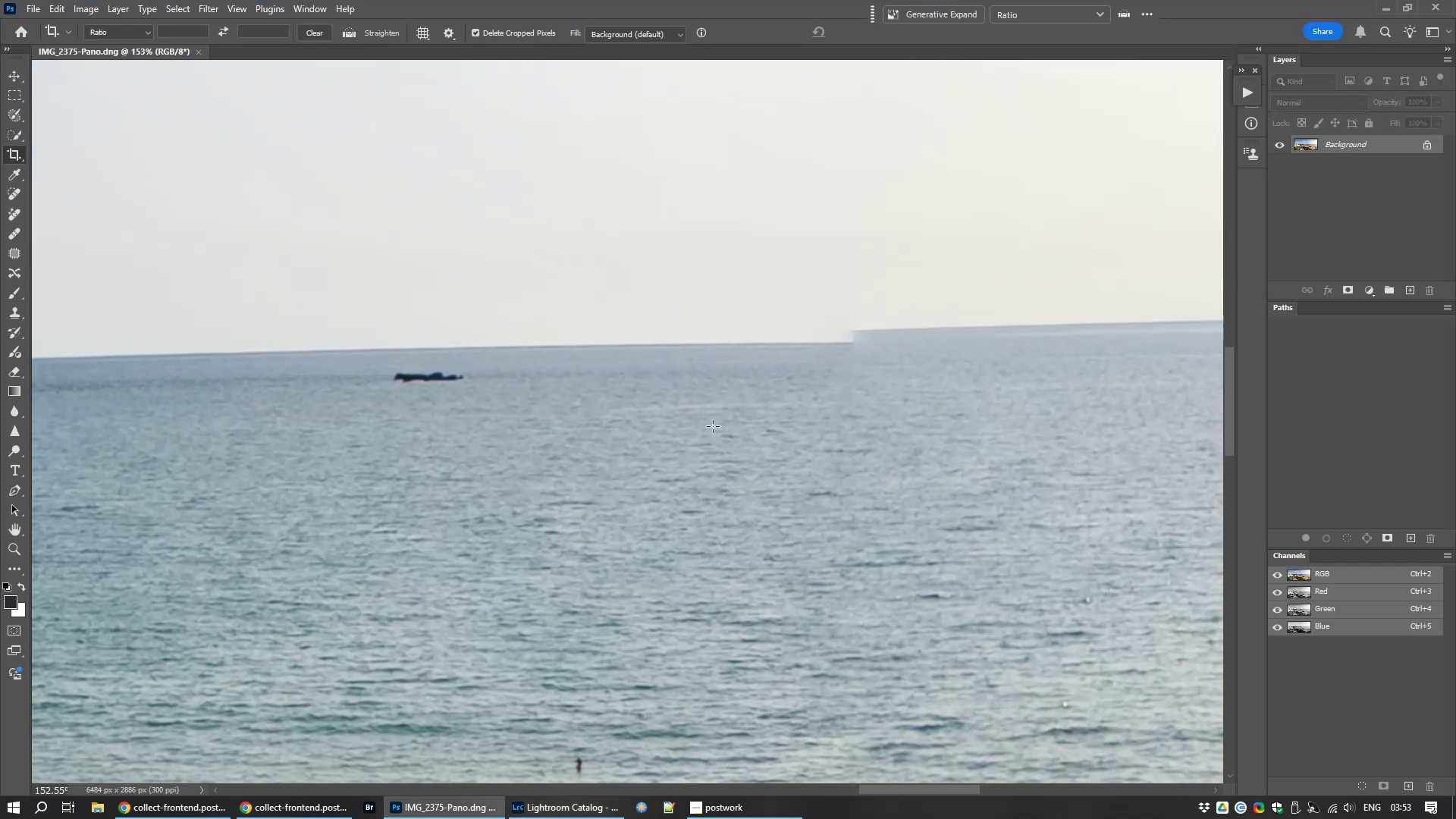 
hold_key(key=Space, duration=1.3)
 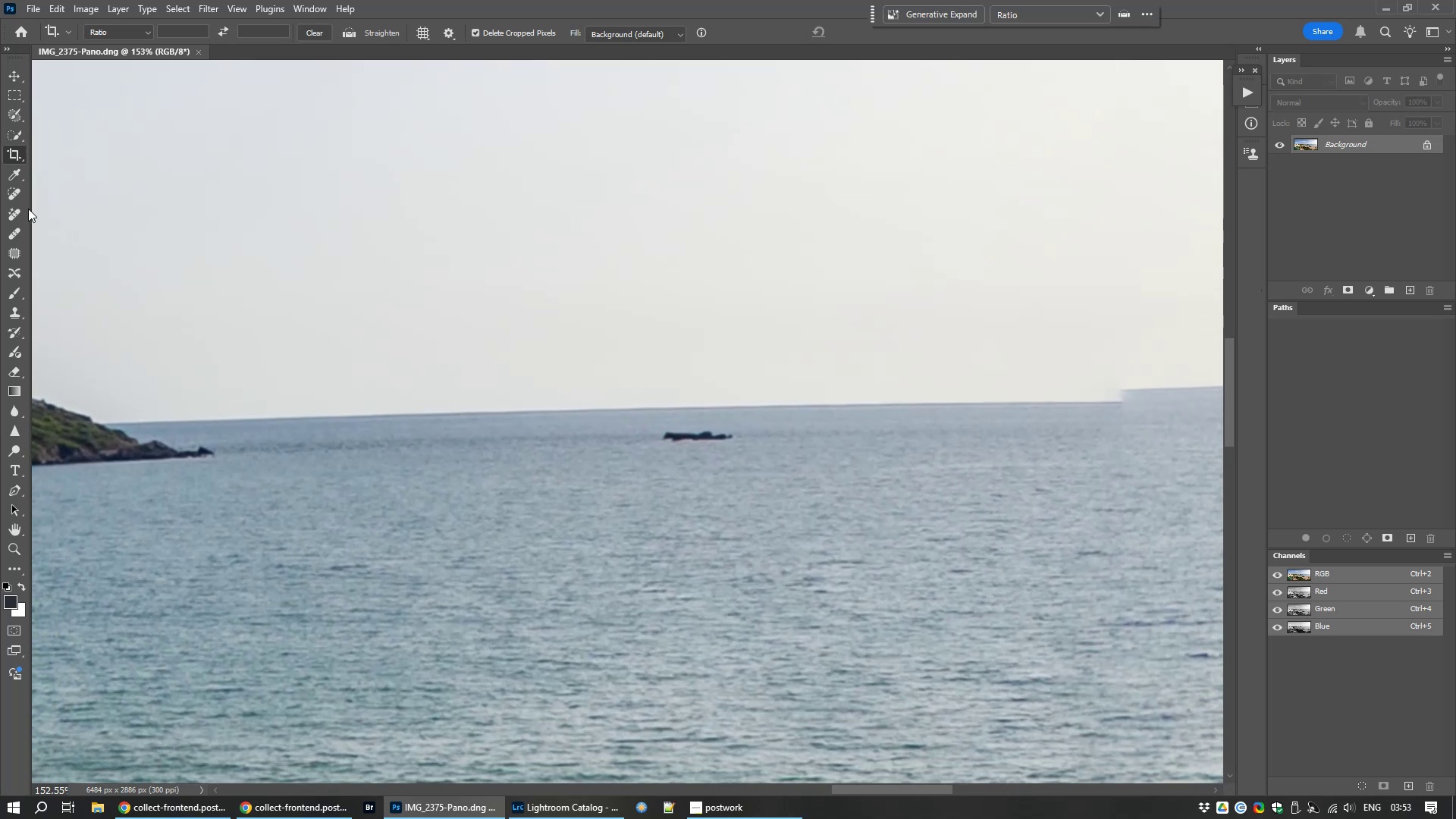 
wait(8.93)
 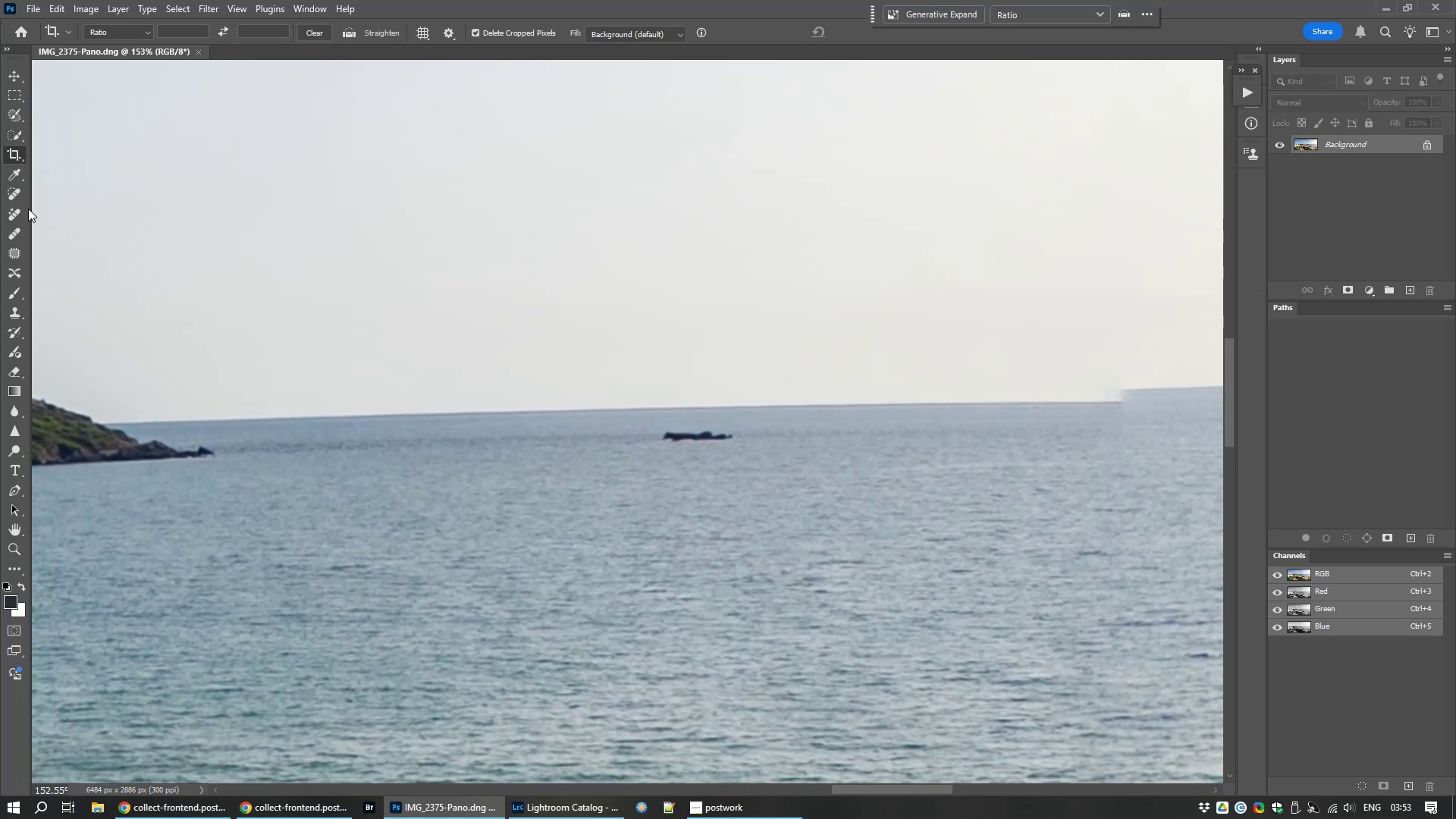 
left_click([20, 491])
 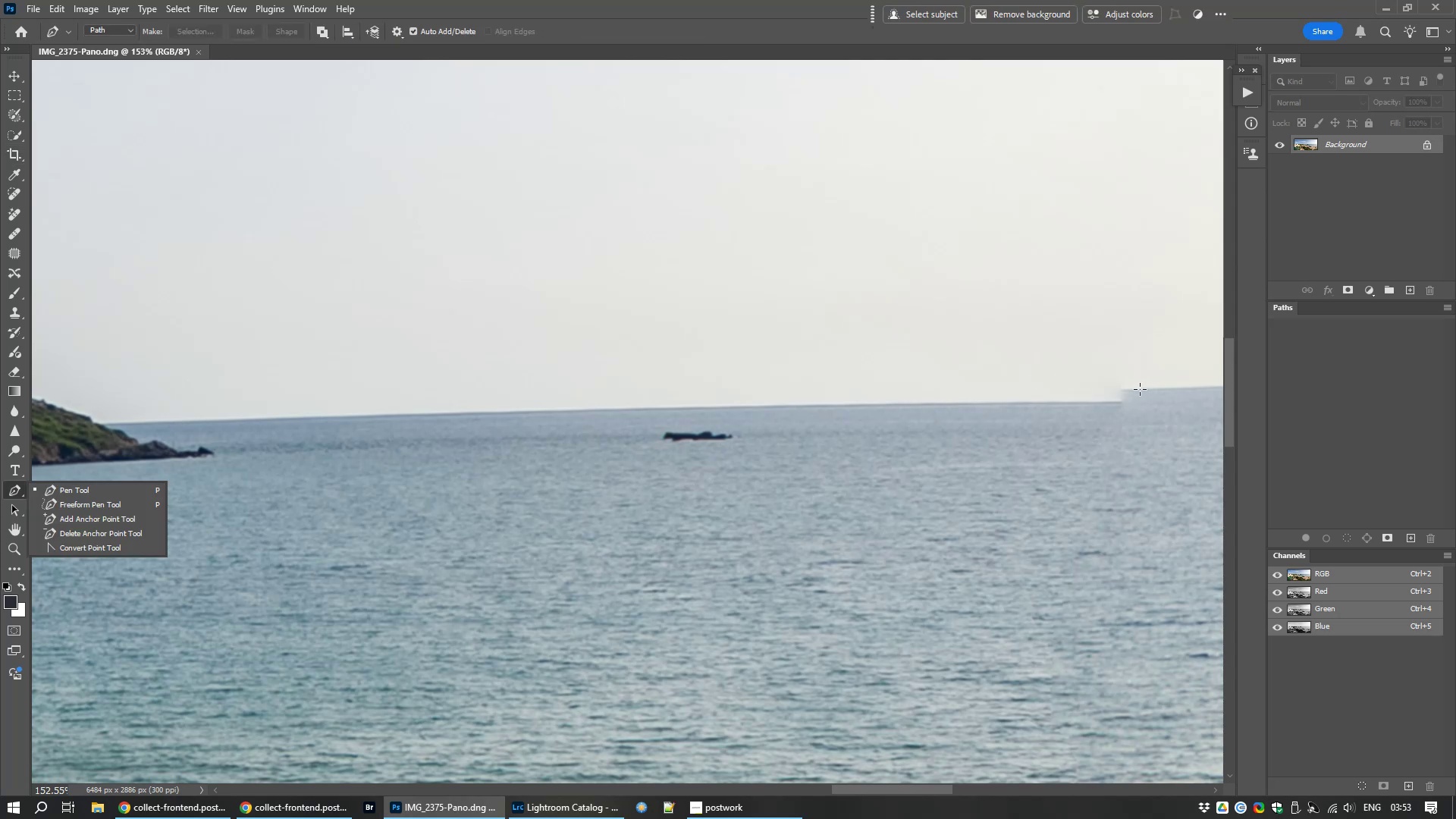 
left_click([1140, 389])
 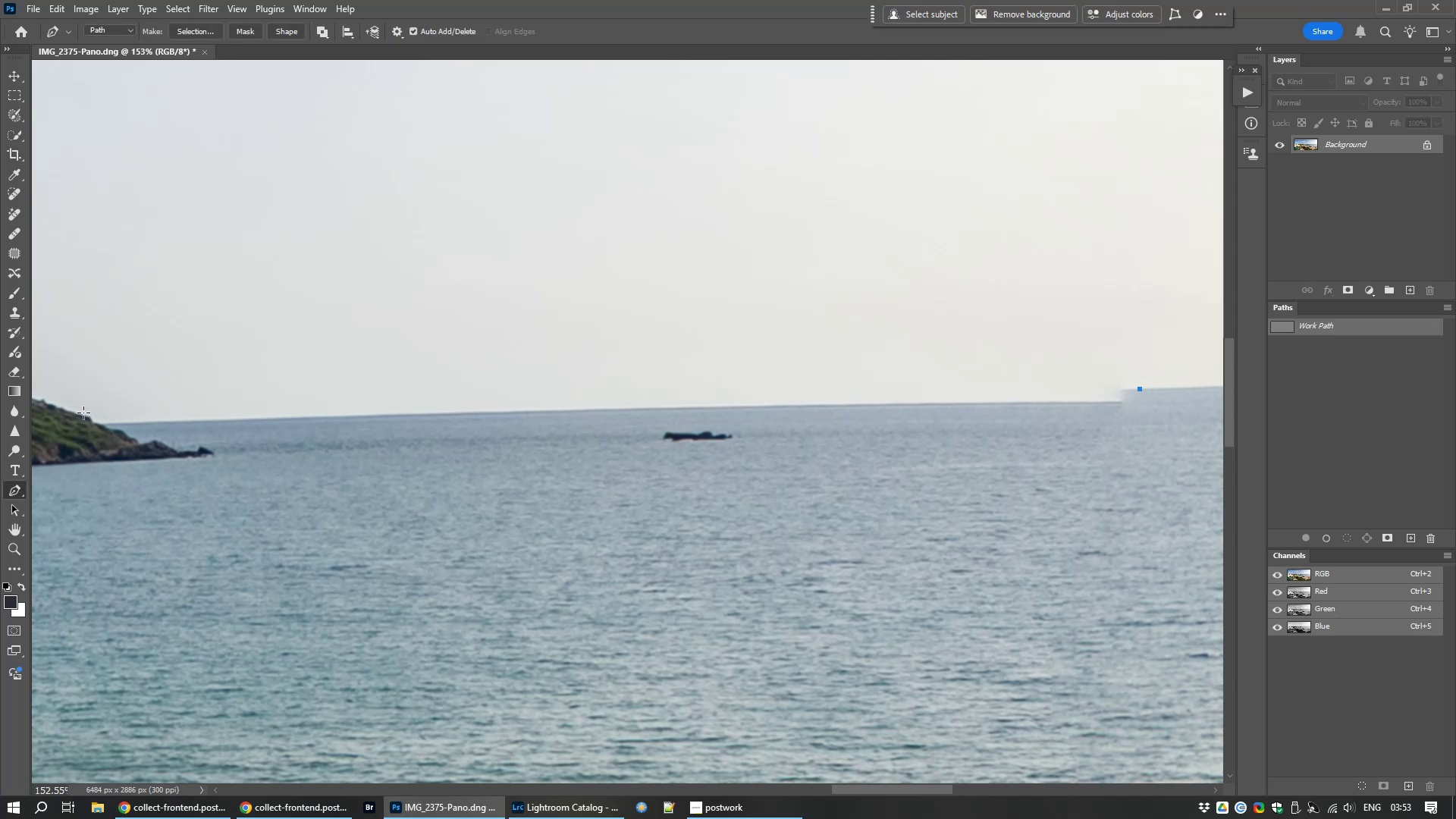 
left_click([83, 413])
 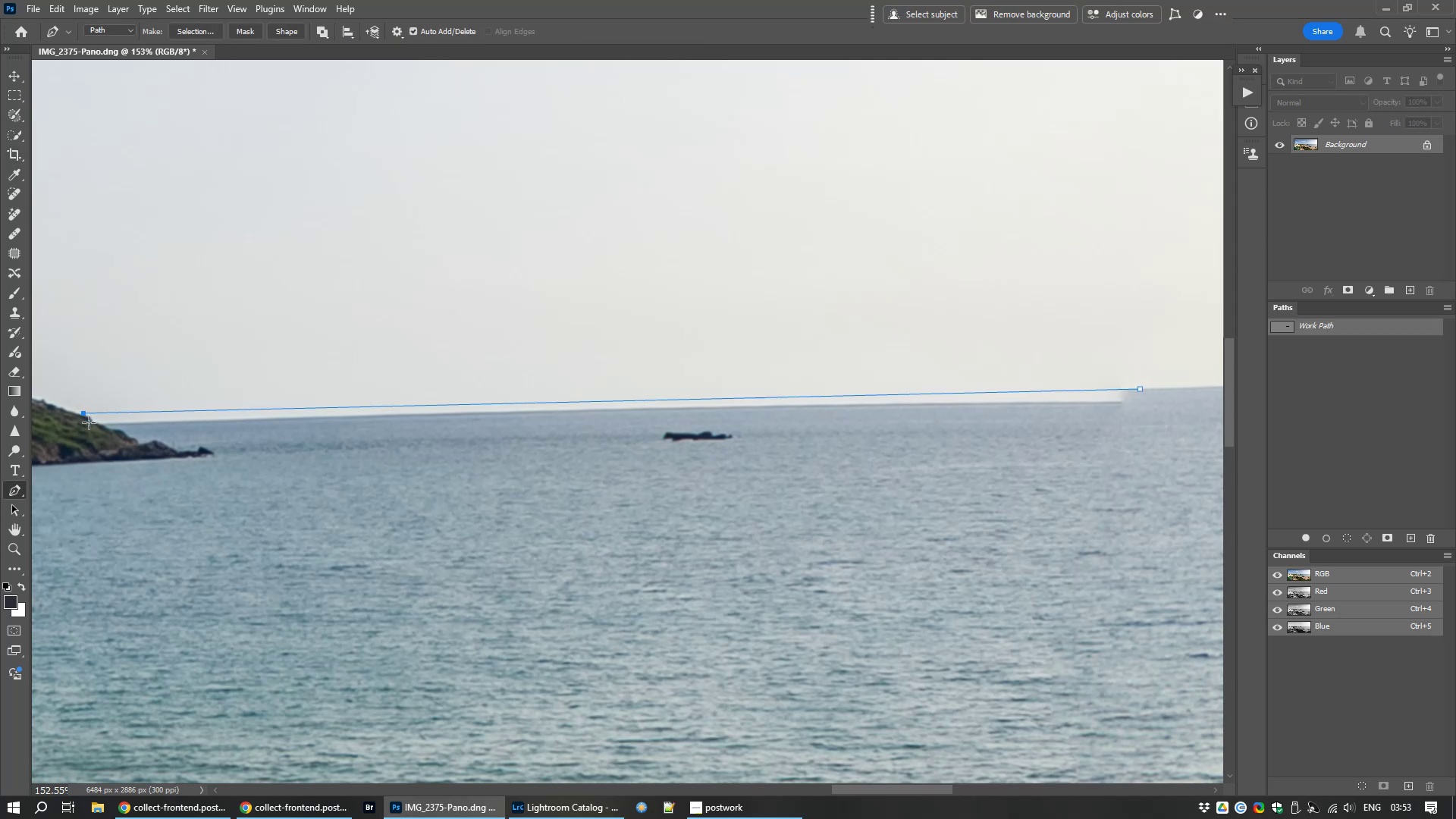 
left_click([100, 457])
 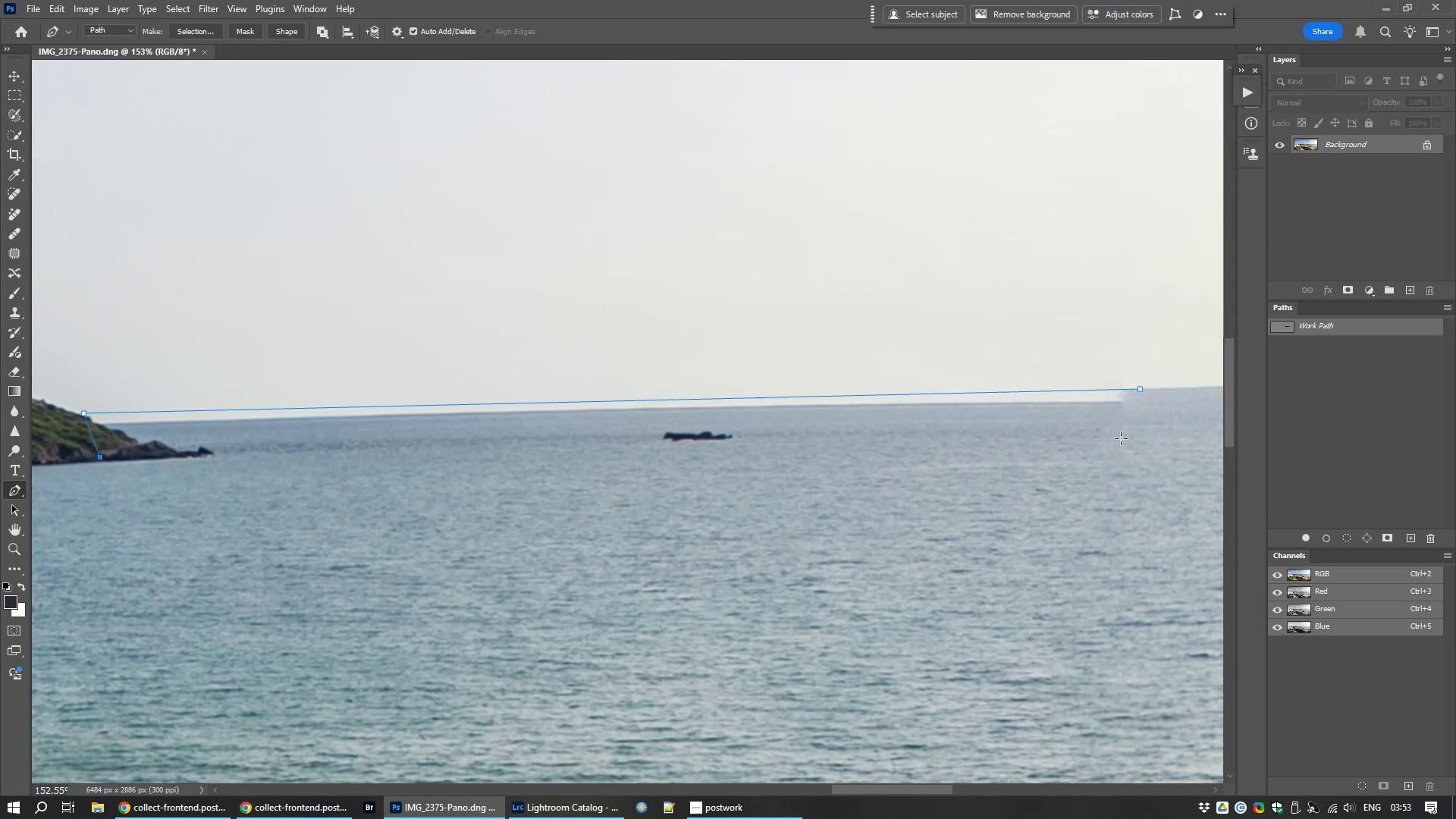 
left_click([1116, 436])
 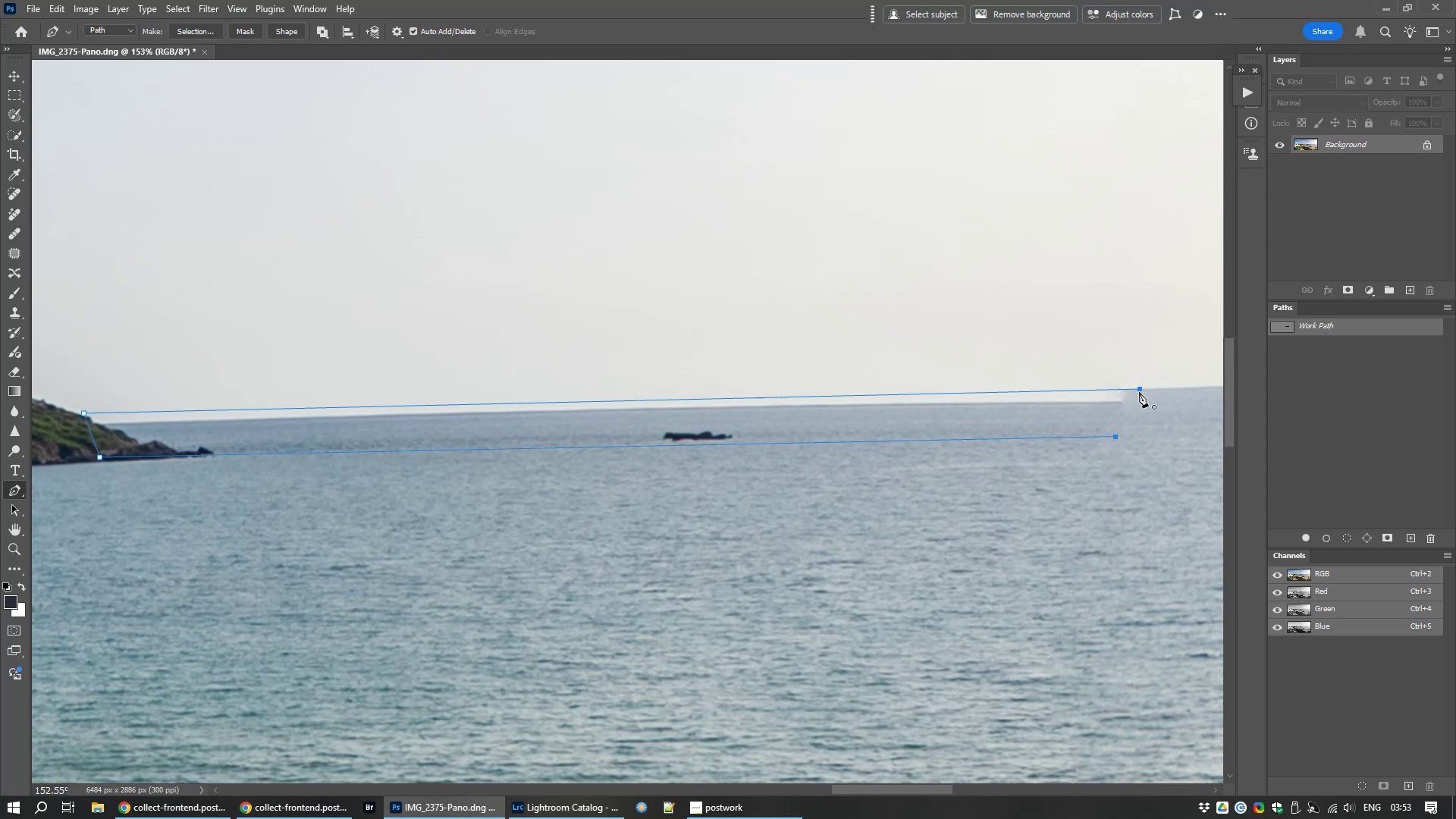 
left_click([1139, 392])
 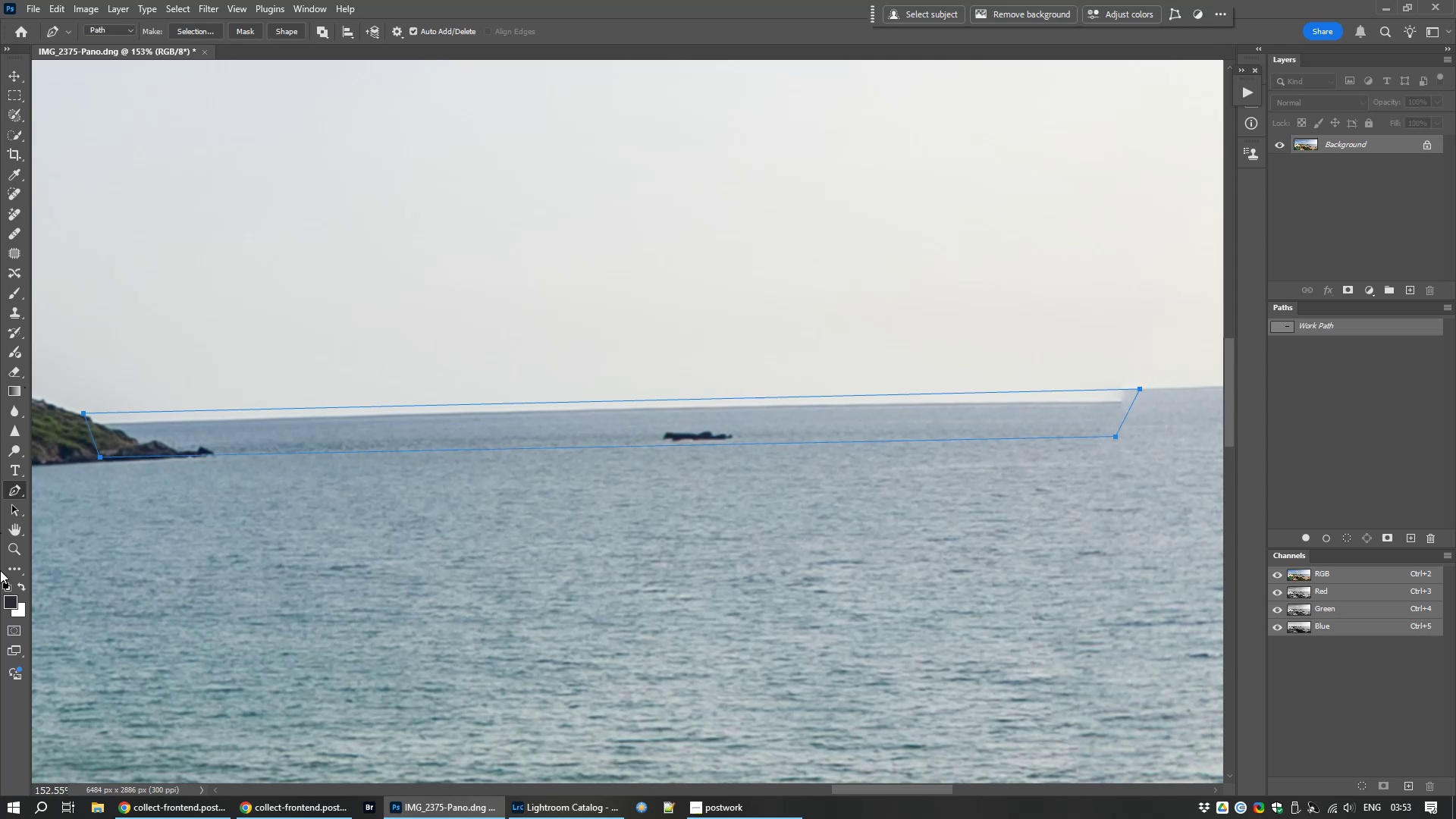 
mouse_move([25, 484])
 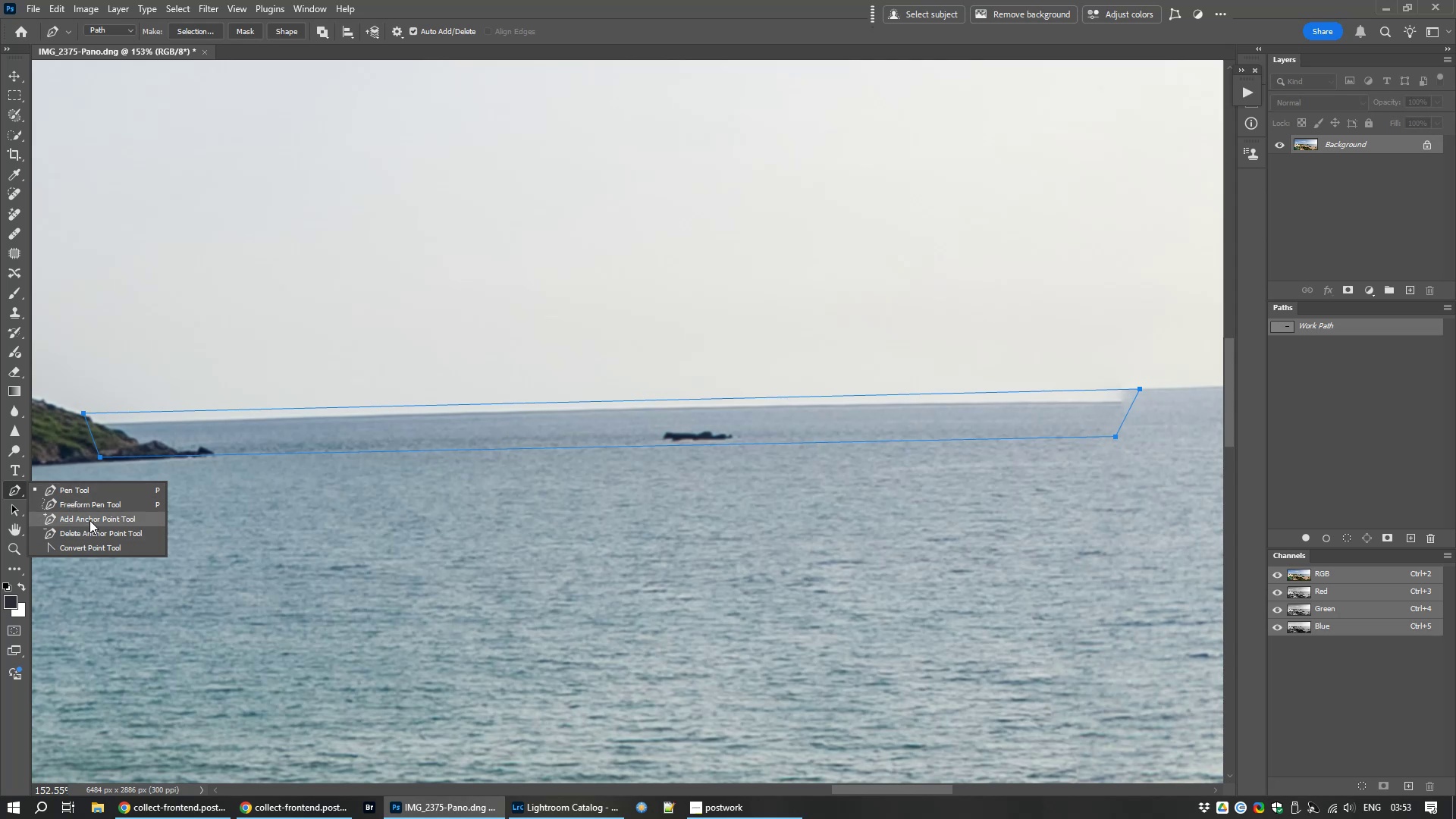 
left_click([89, 520])
 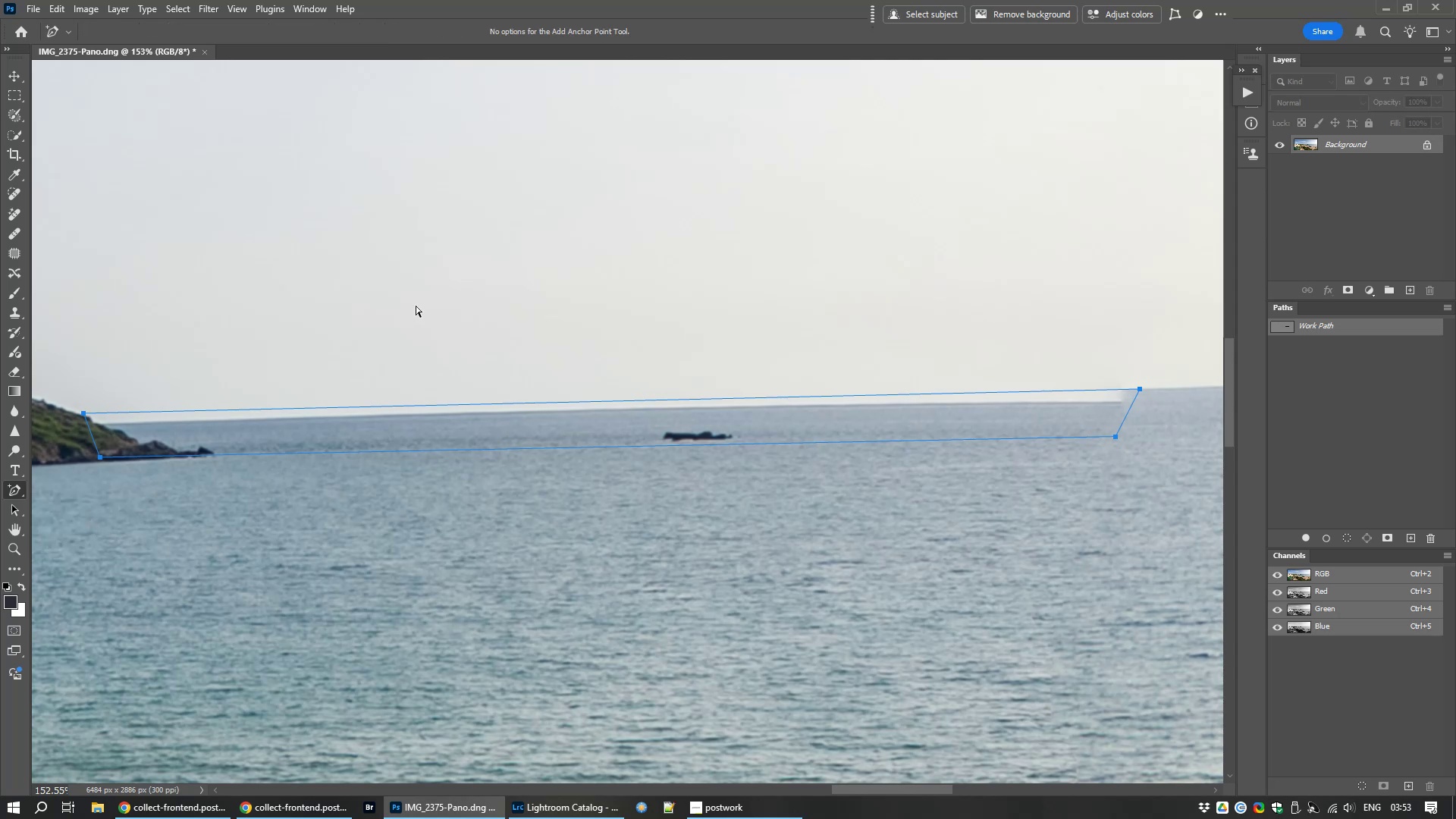 
hold_key(key=ControlLeft, duration=0.47)
left_click([452, 287])
 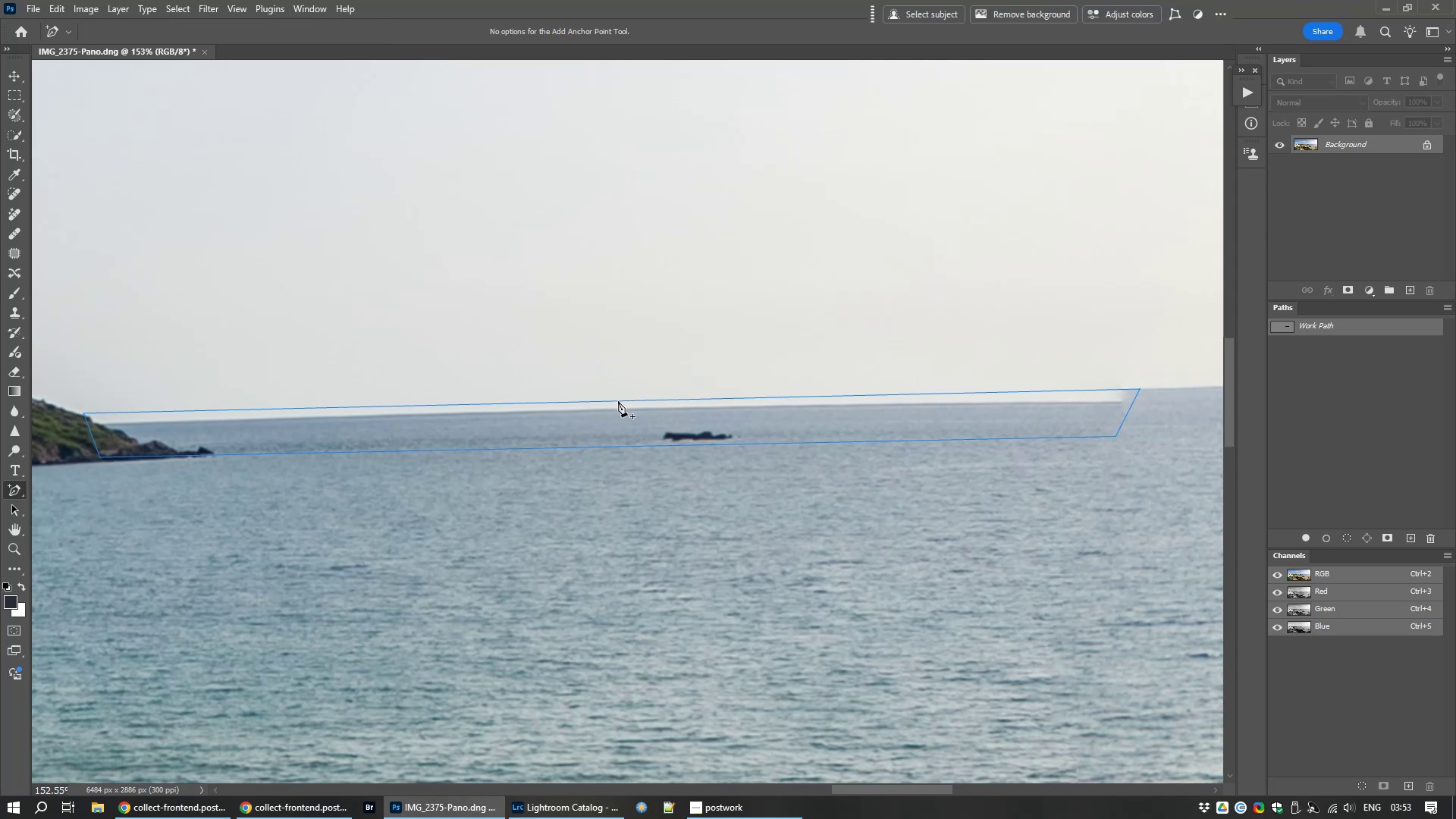 
left_click([618, 401])
 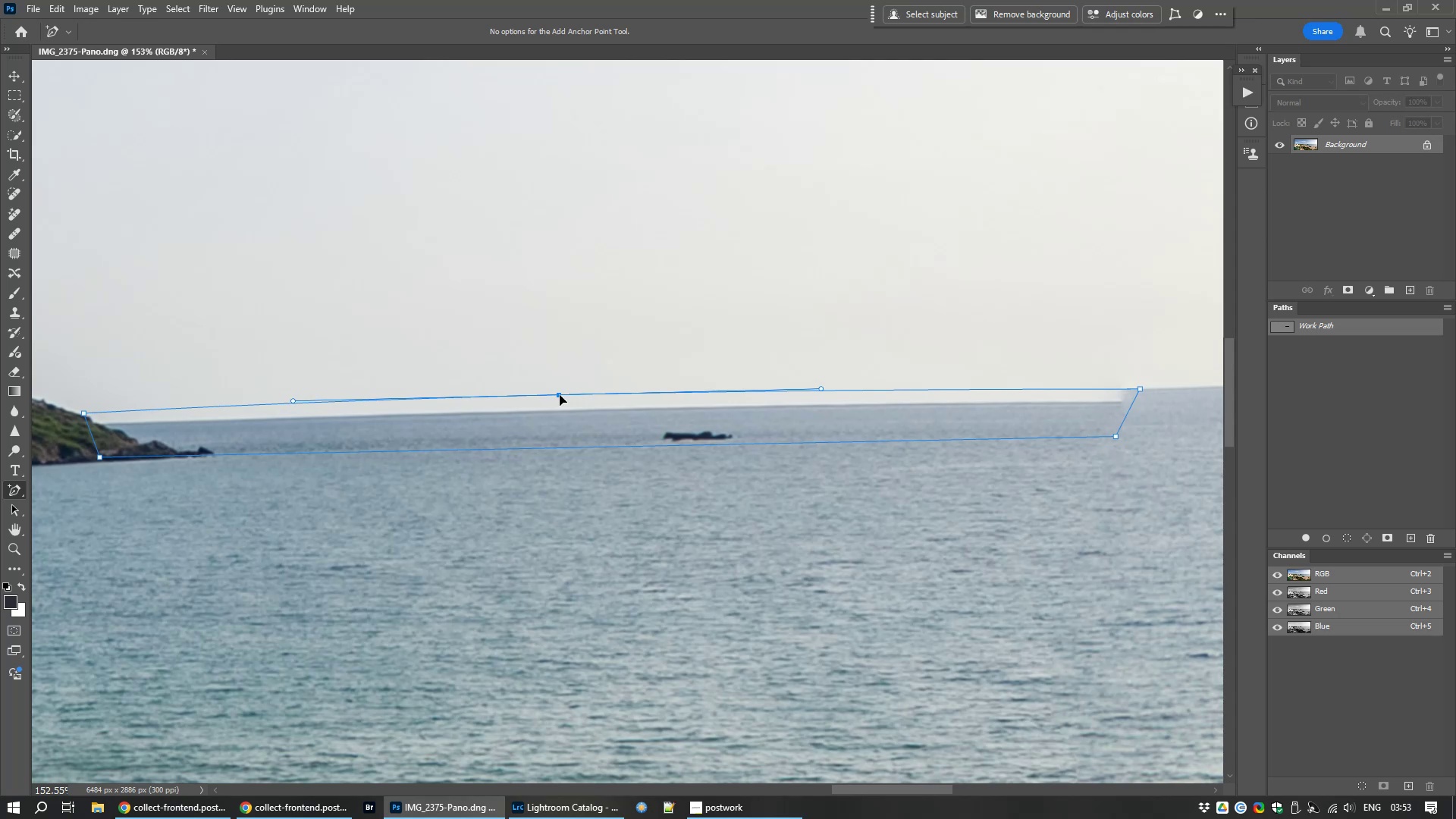 
wait(12.16)
 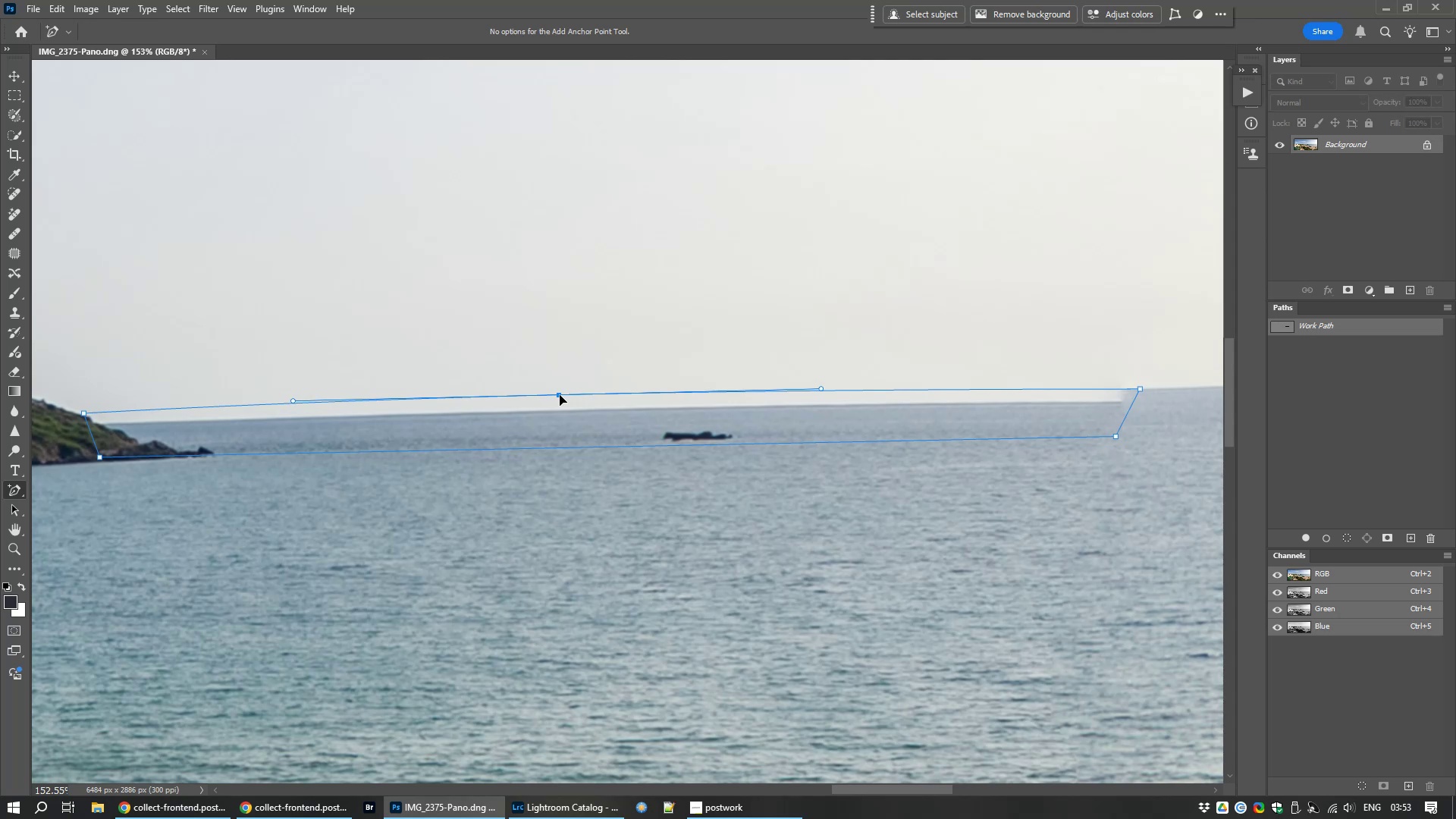 
right_click([546, 418])
 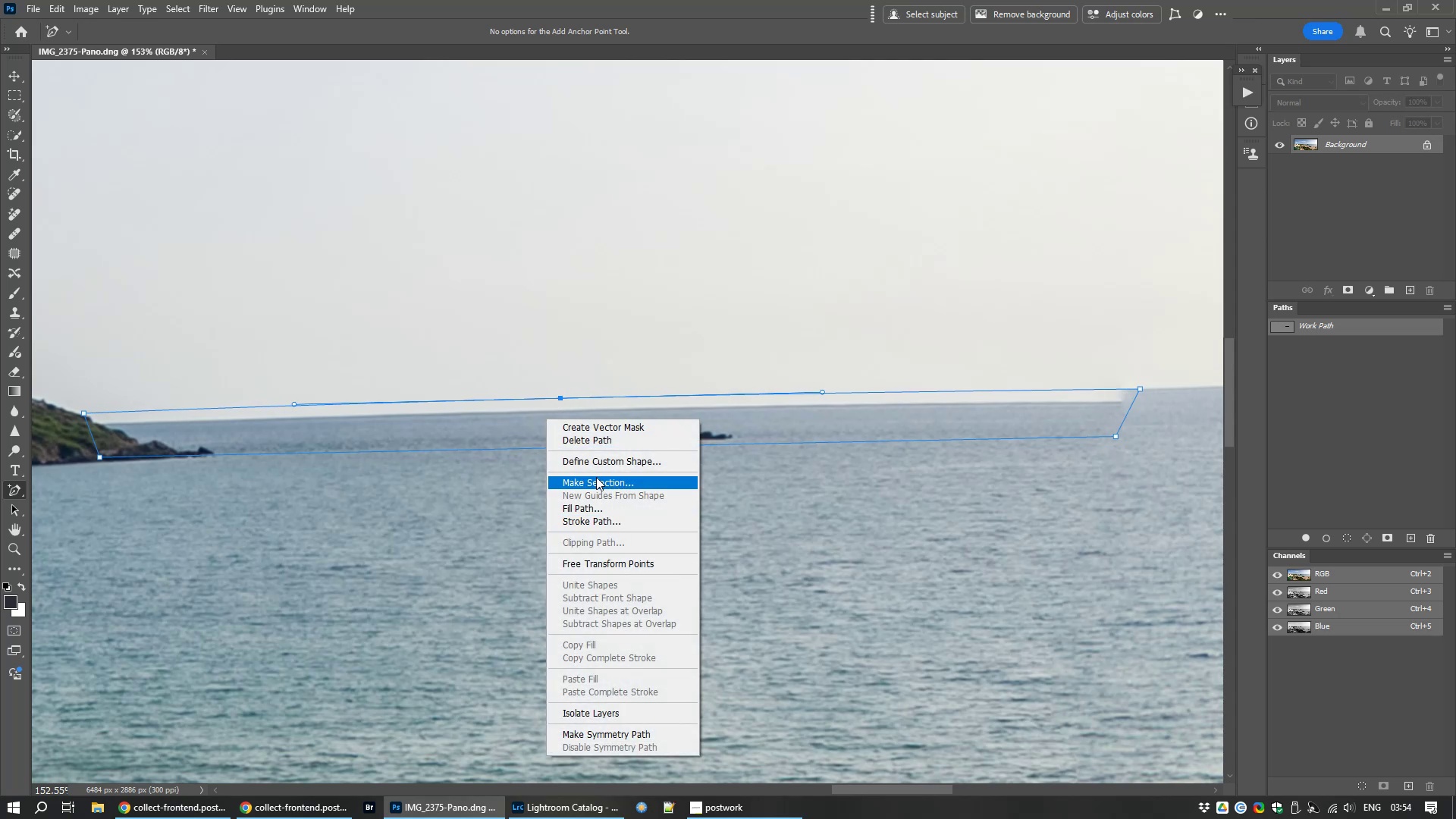 
left_click([596, 477])
 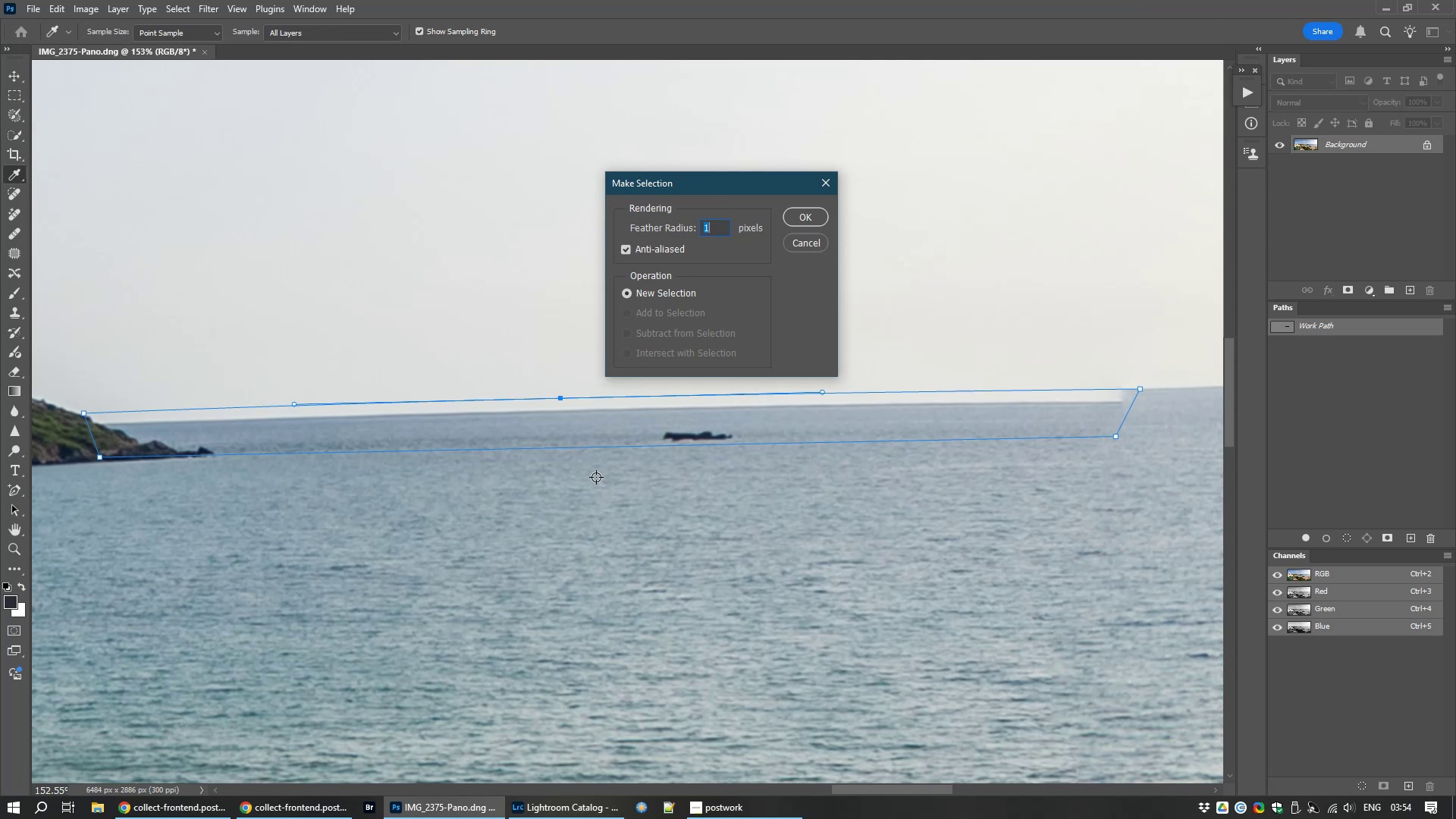 
key(3)
 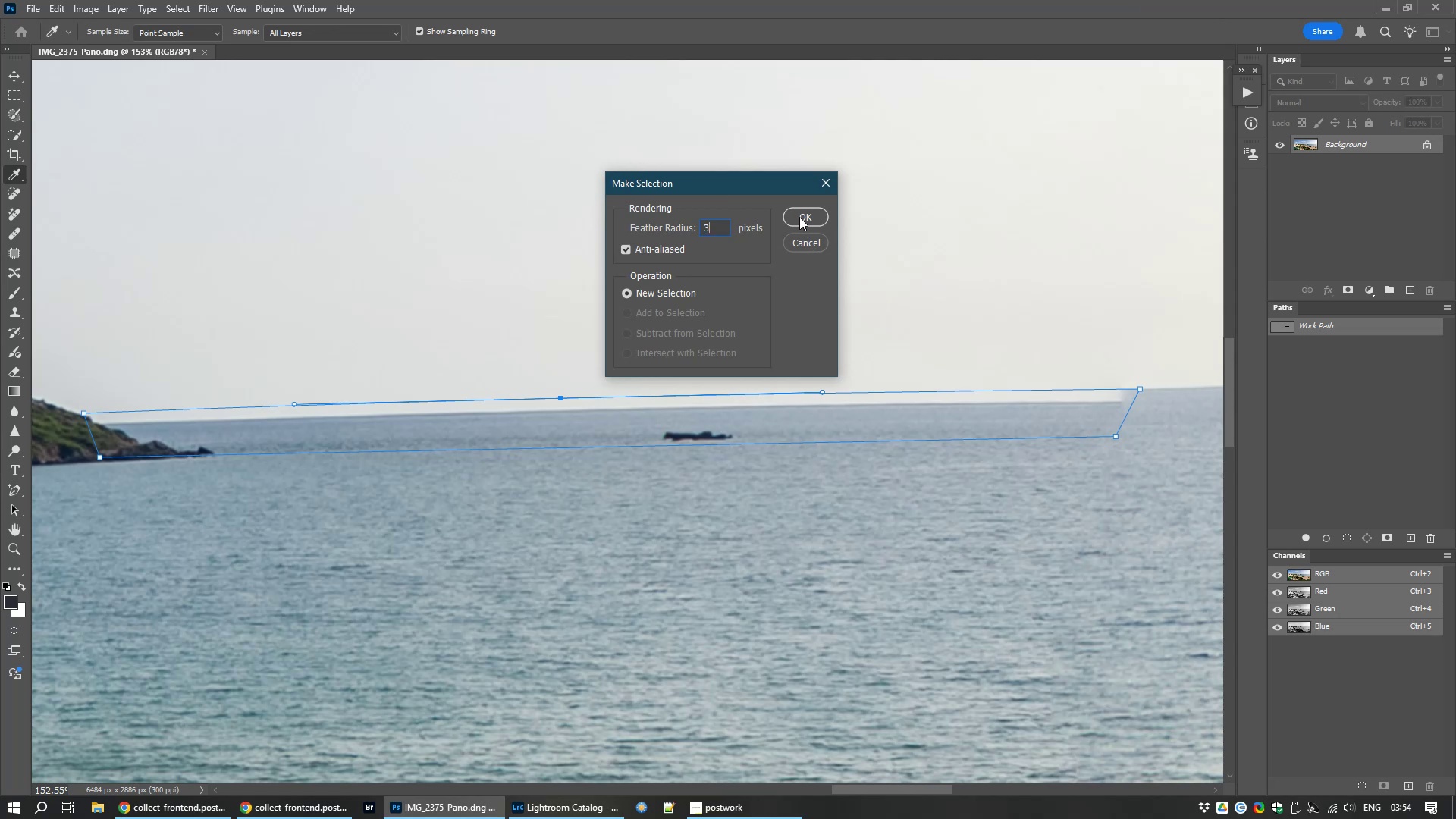 
left_click([799, 215])
 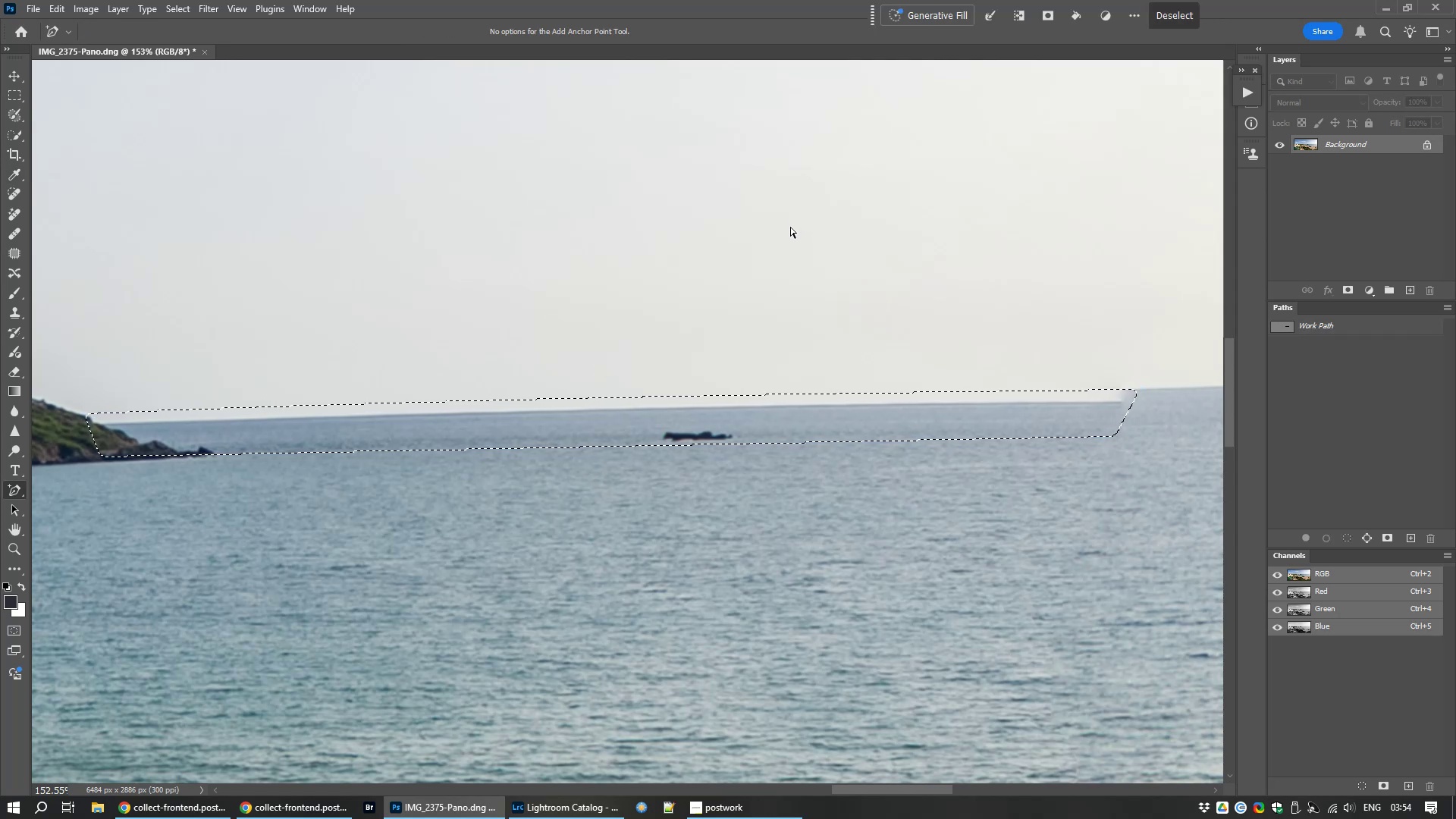 
key(S)
 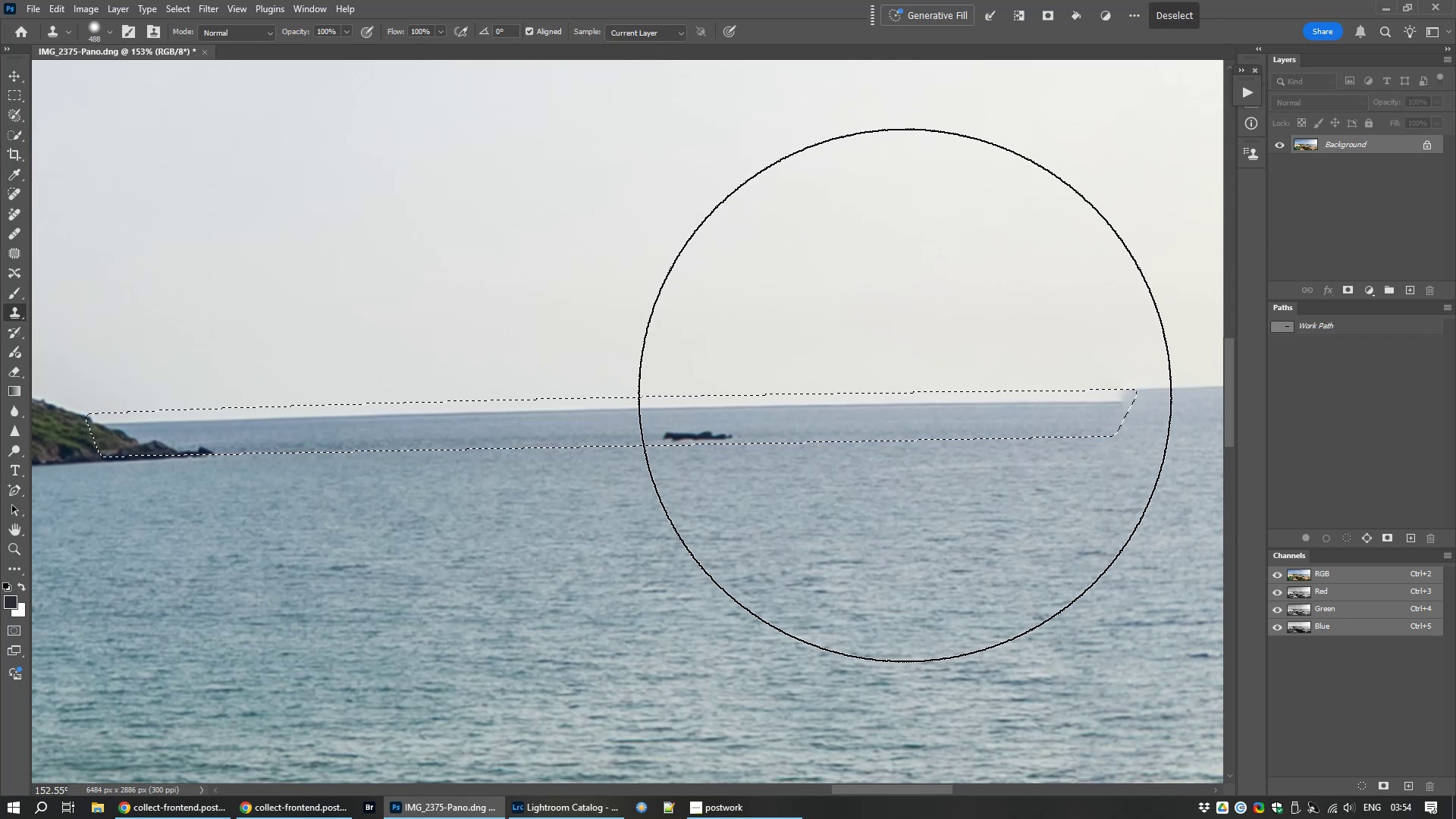 
hold_key(key=AltLeft, duration=1.5)
 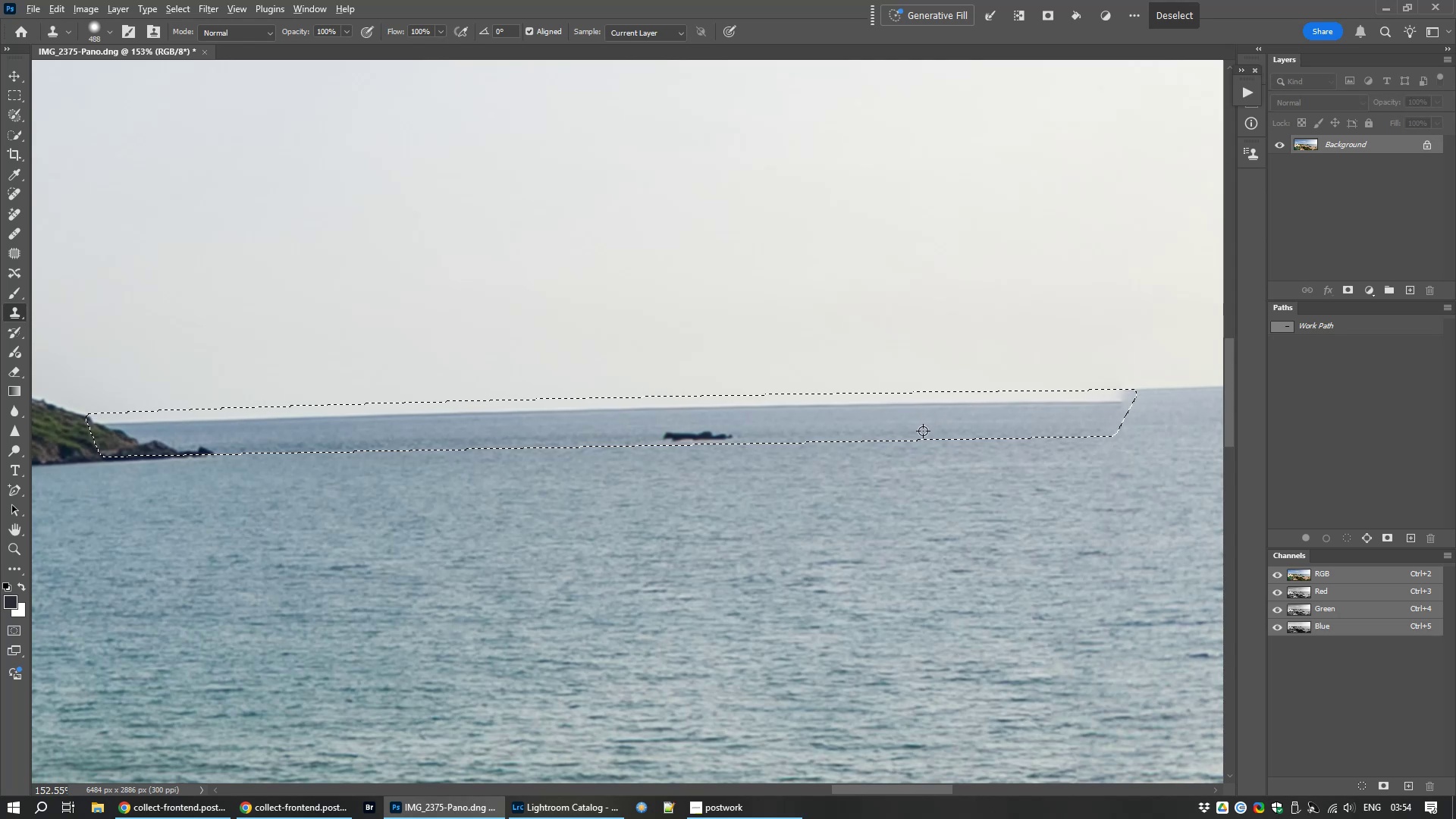 
hold_key(key=AltLeft, duration=1.51)
 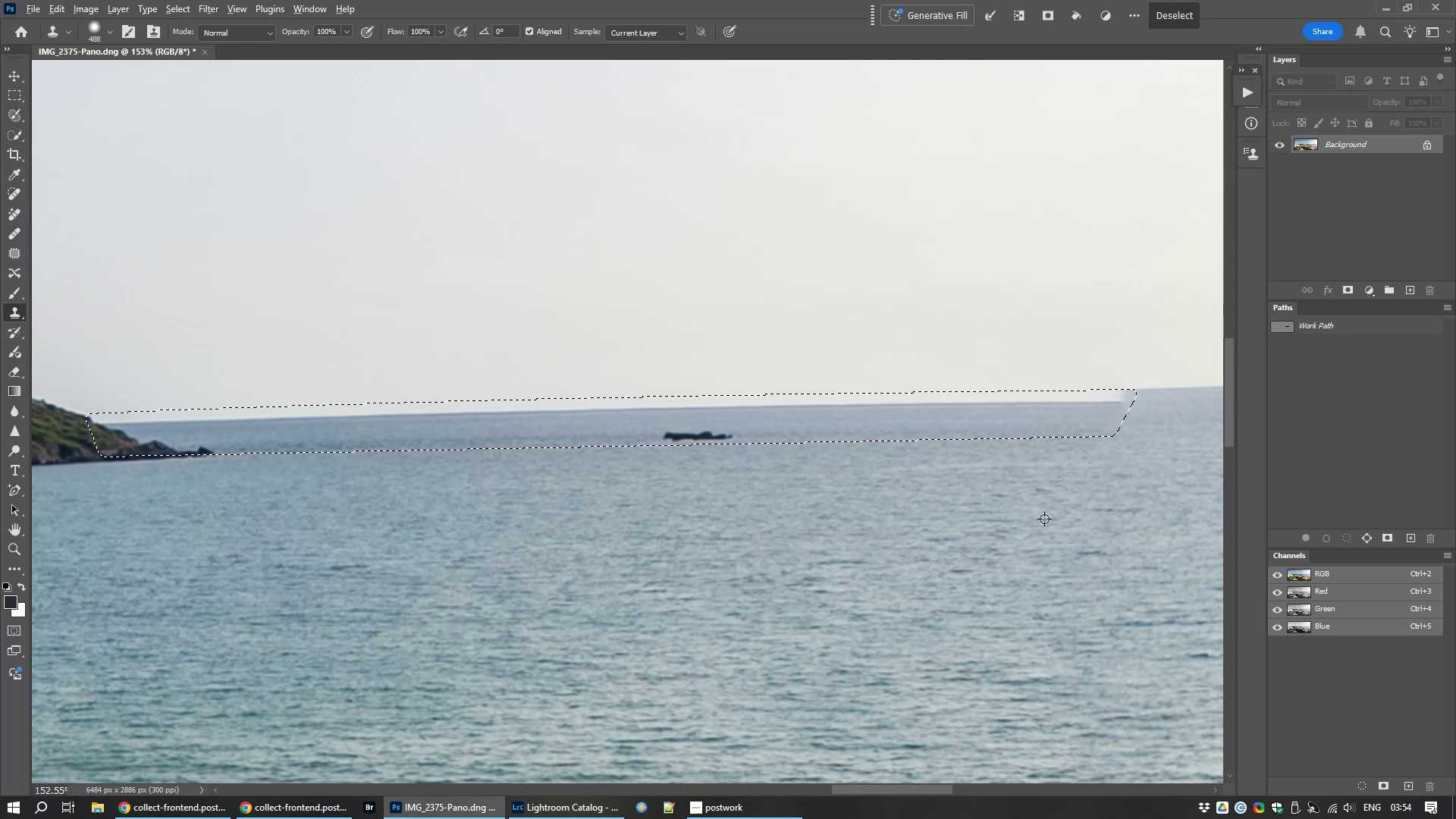 
hold_key(key=AltLeft, duration=1.28)
left_click([1028, 510])
 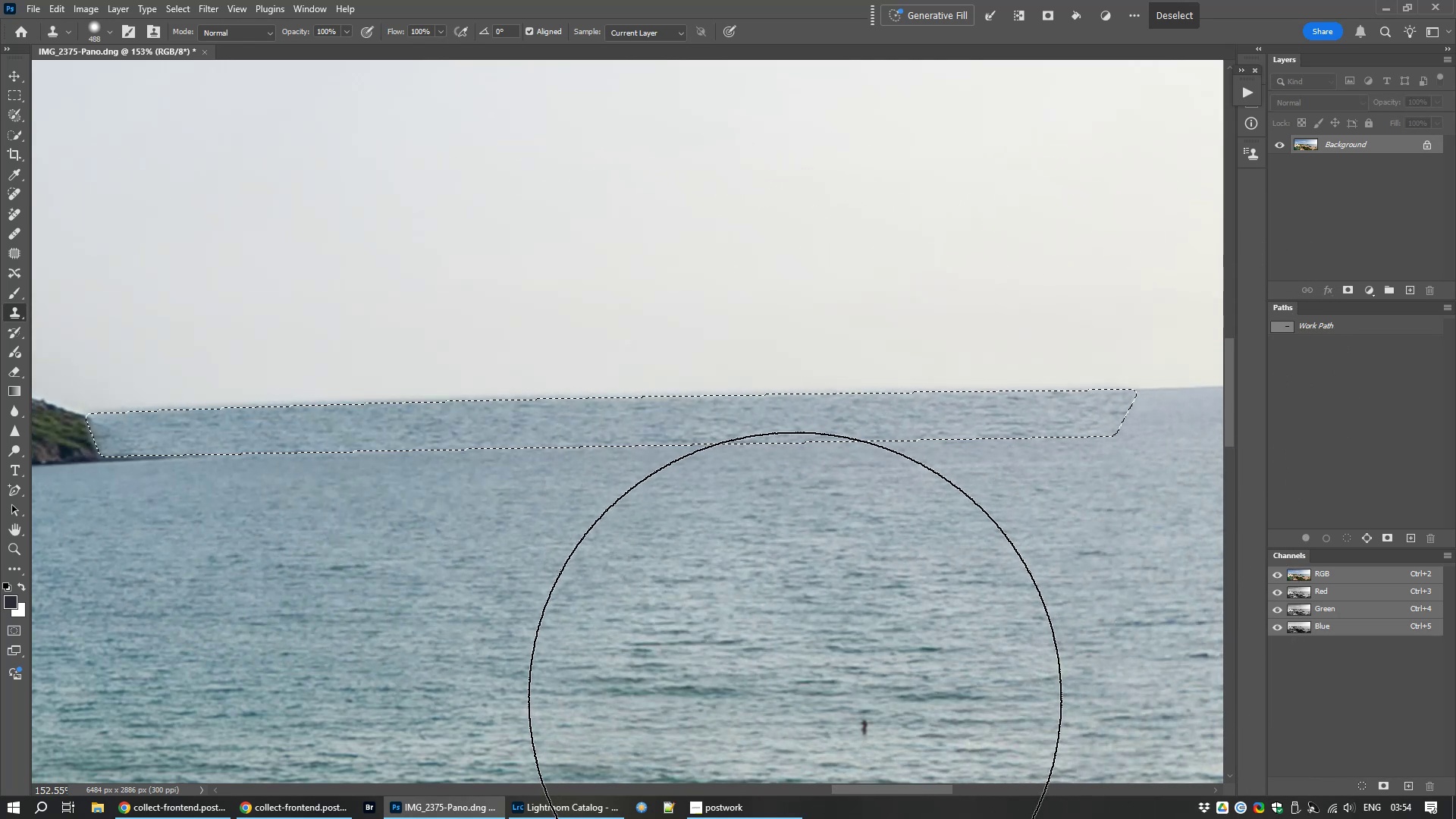 
wait(7.72)
 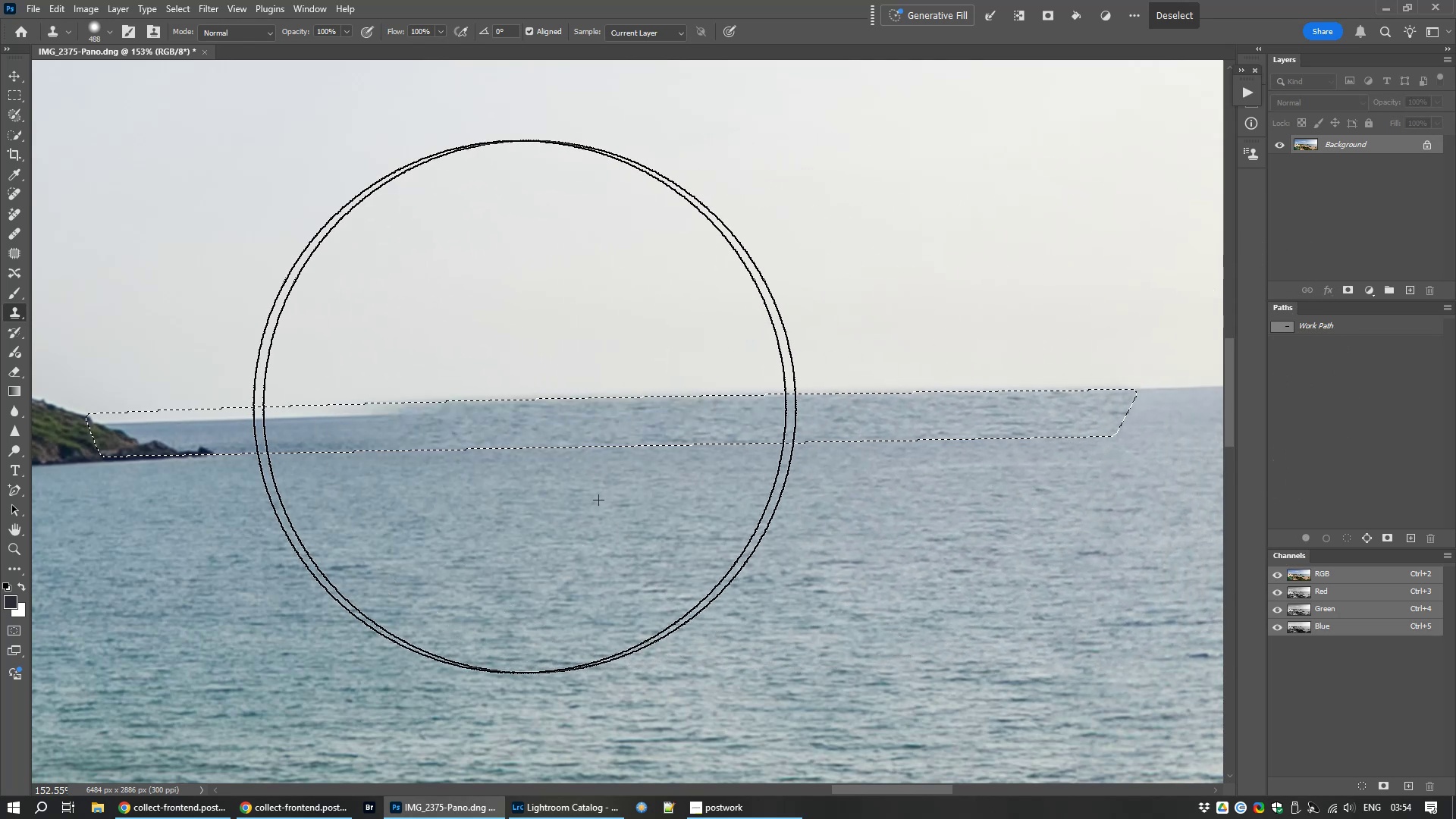 
key(Control+H)
 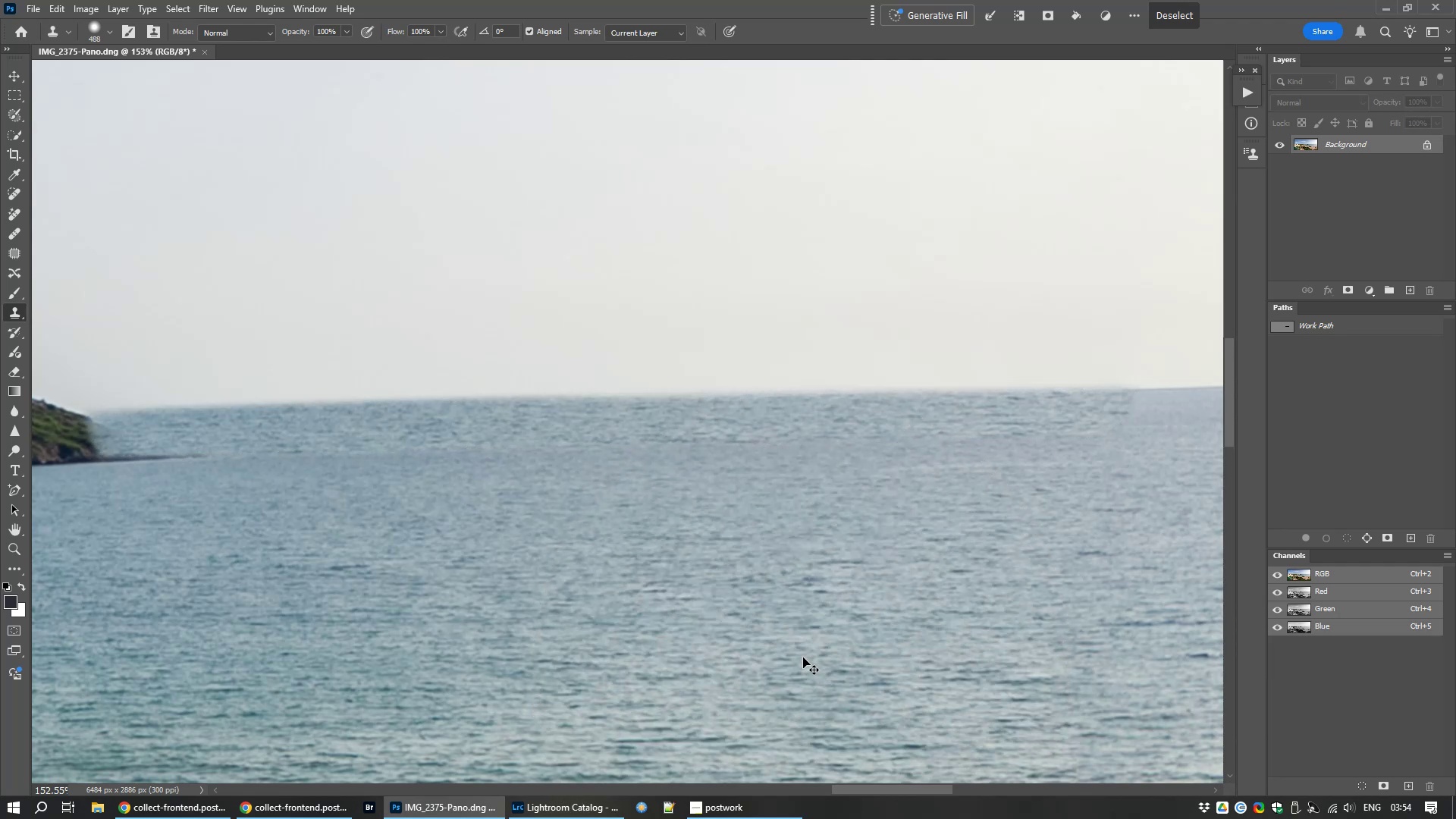 
key(Control+Z)
 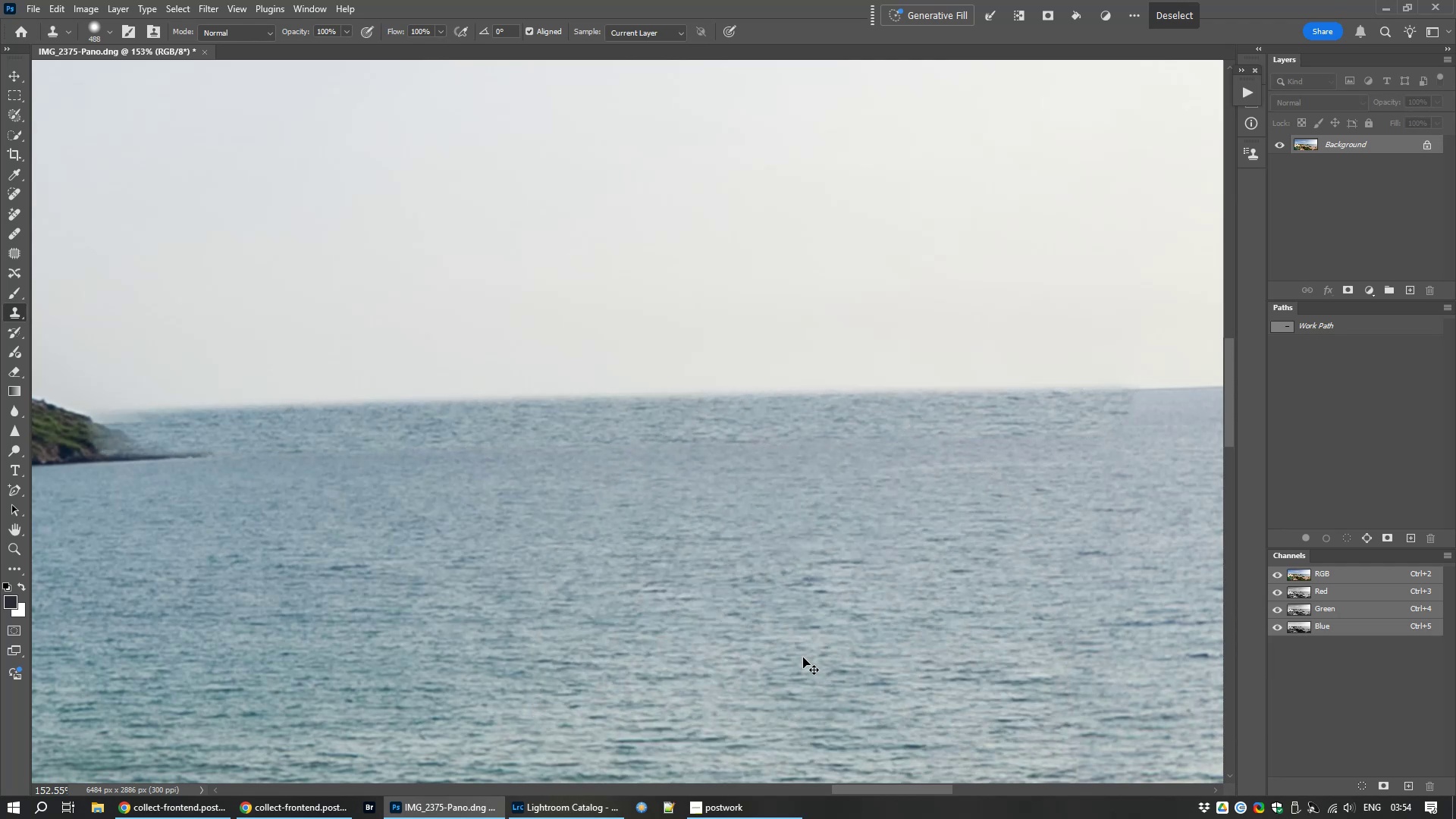 
key(Control+Z)
 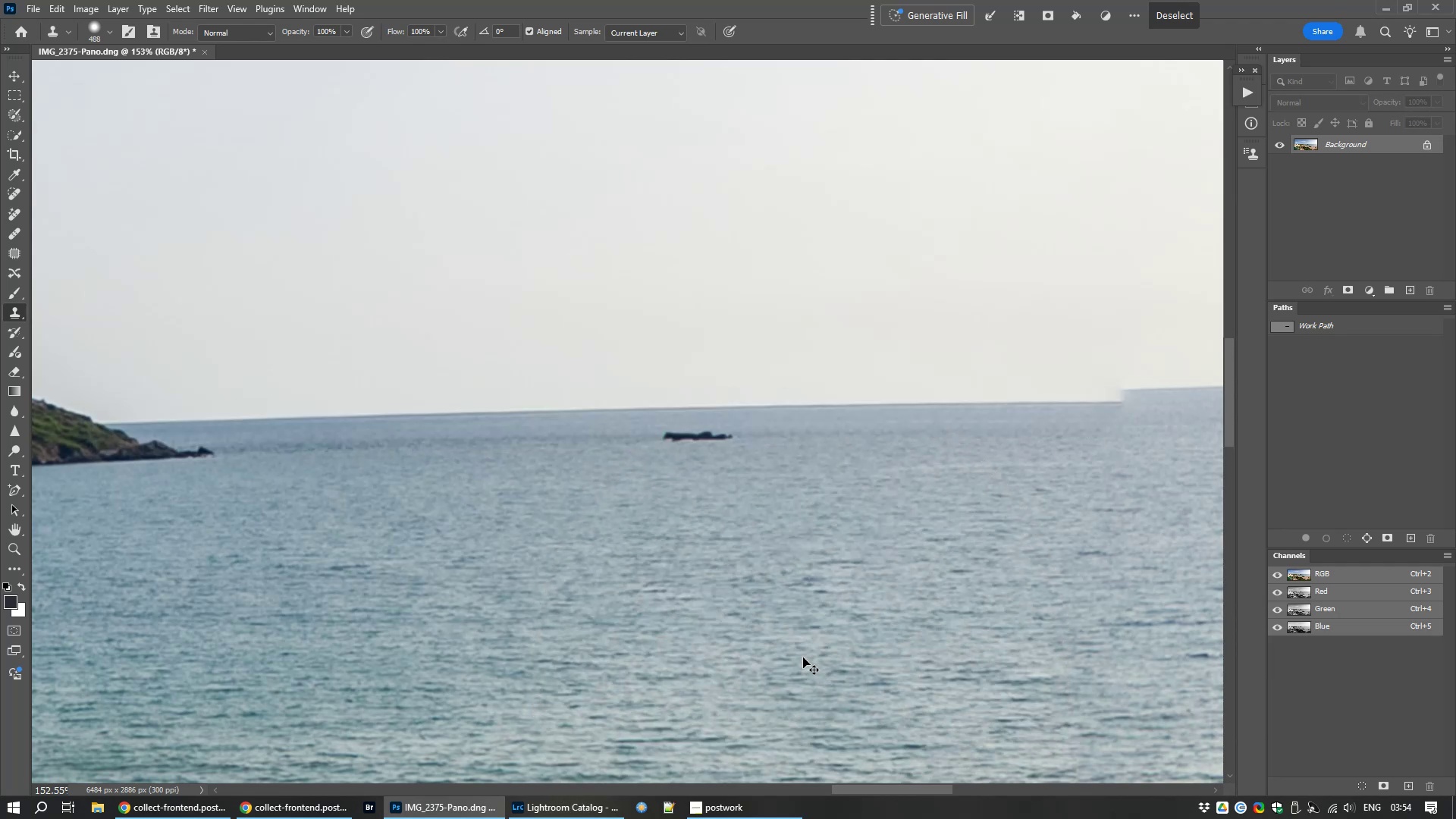 
key(Control+Z)
 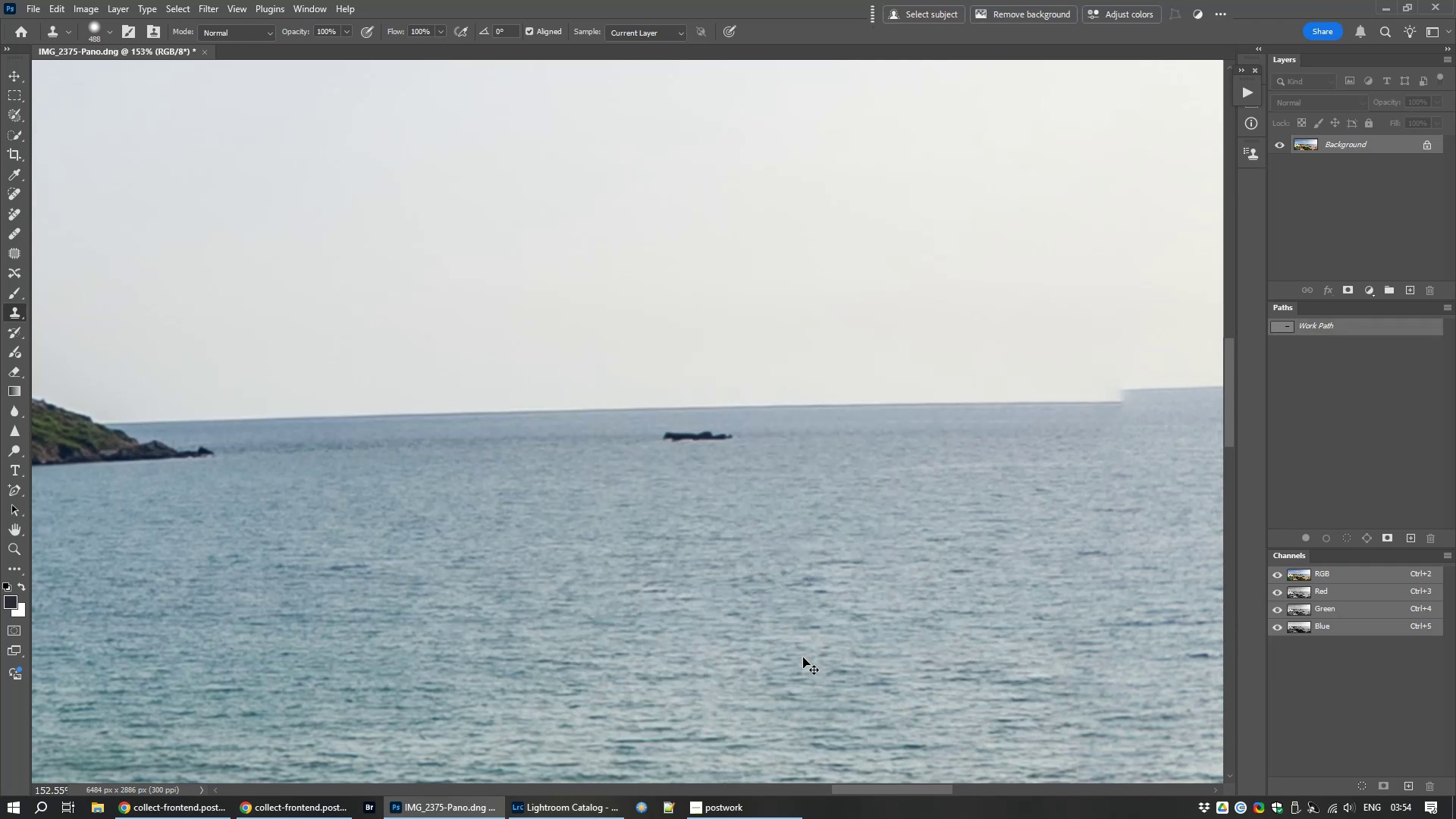 
key(Control+H)
 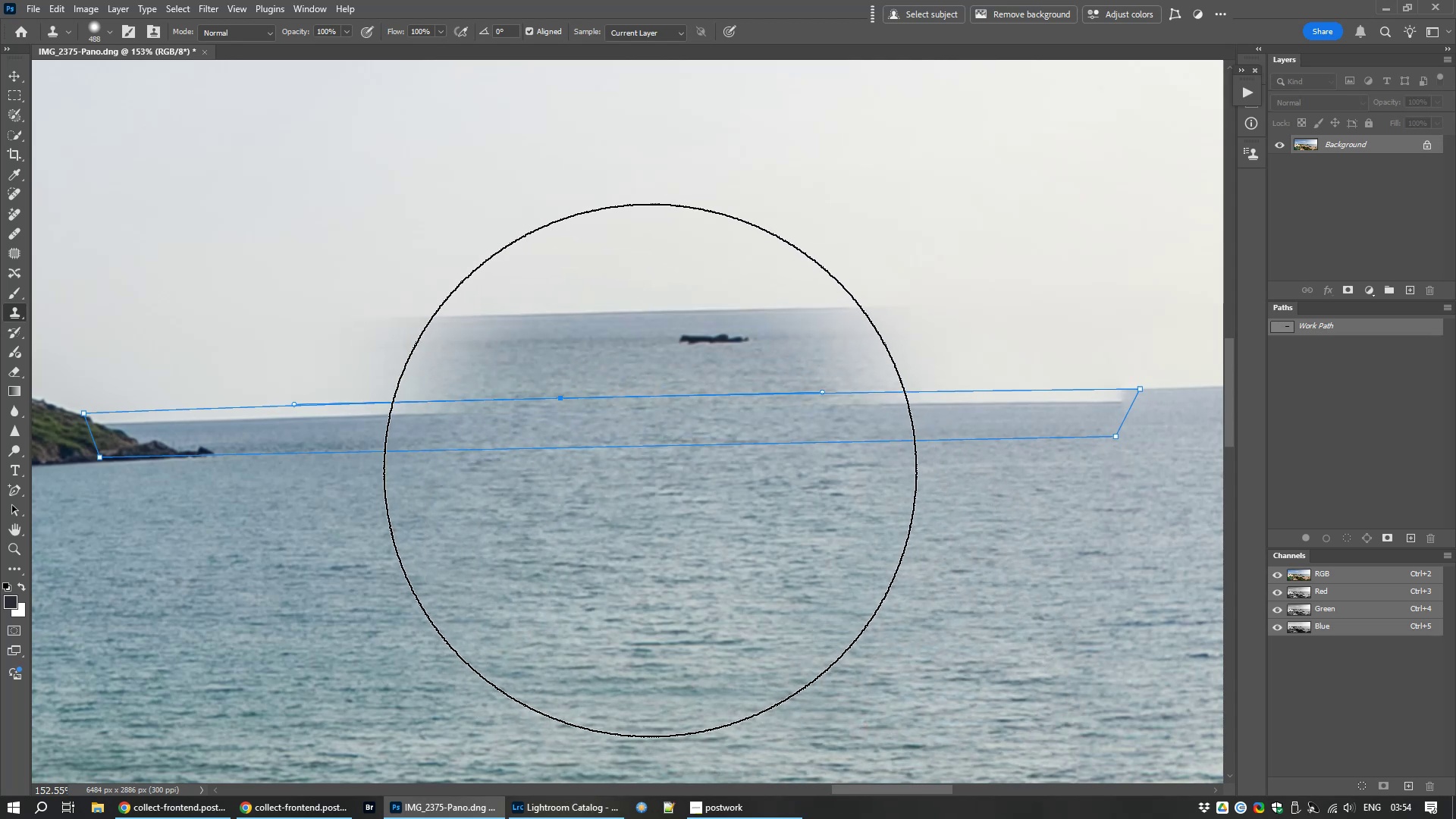 
hold_key(key=AltLeft, duration=1.09)
 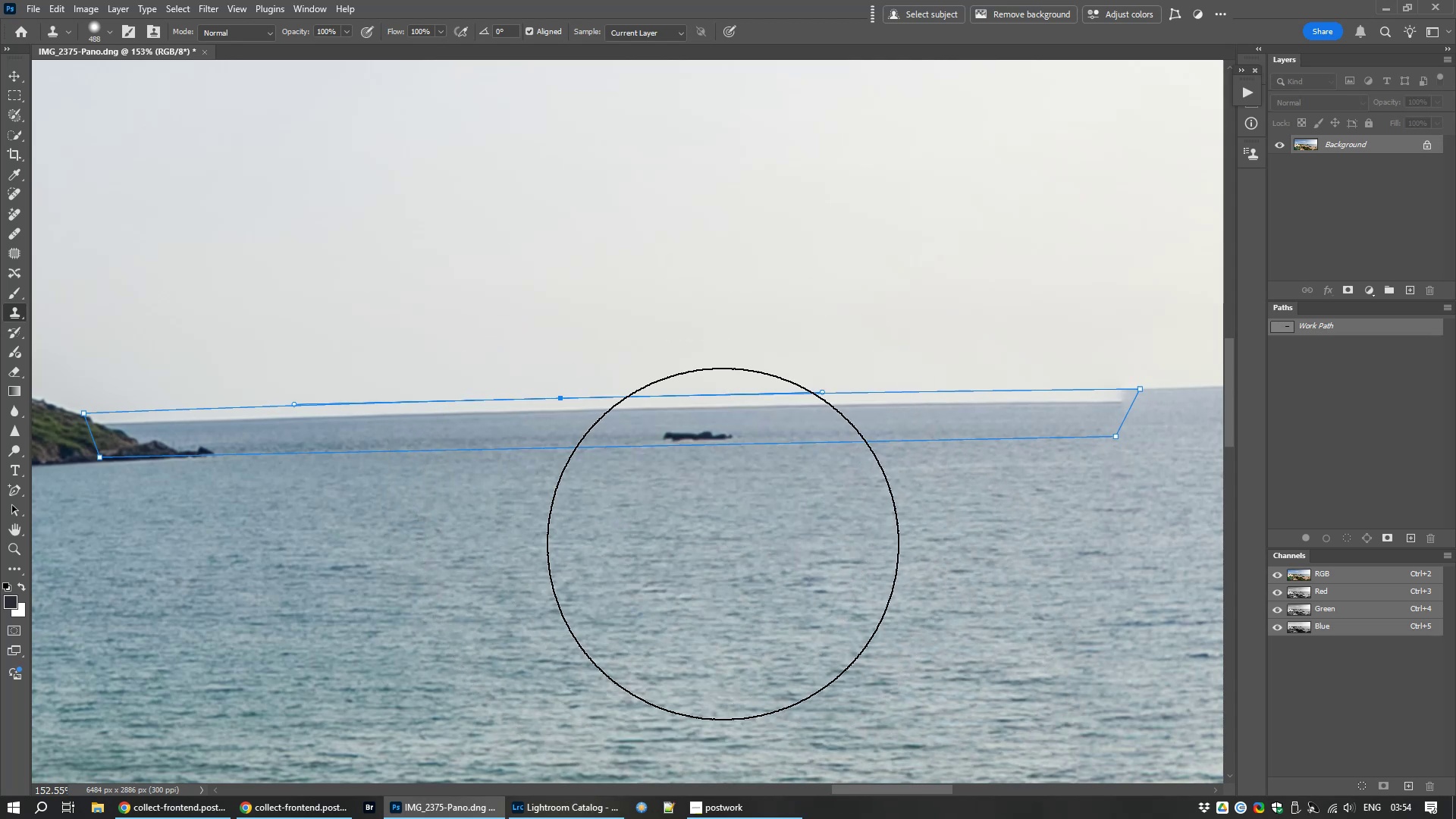 
hold_key(key=AltLeft, duration=1.5)
 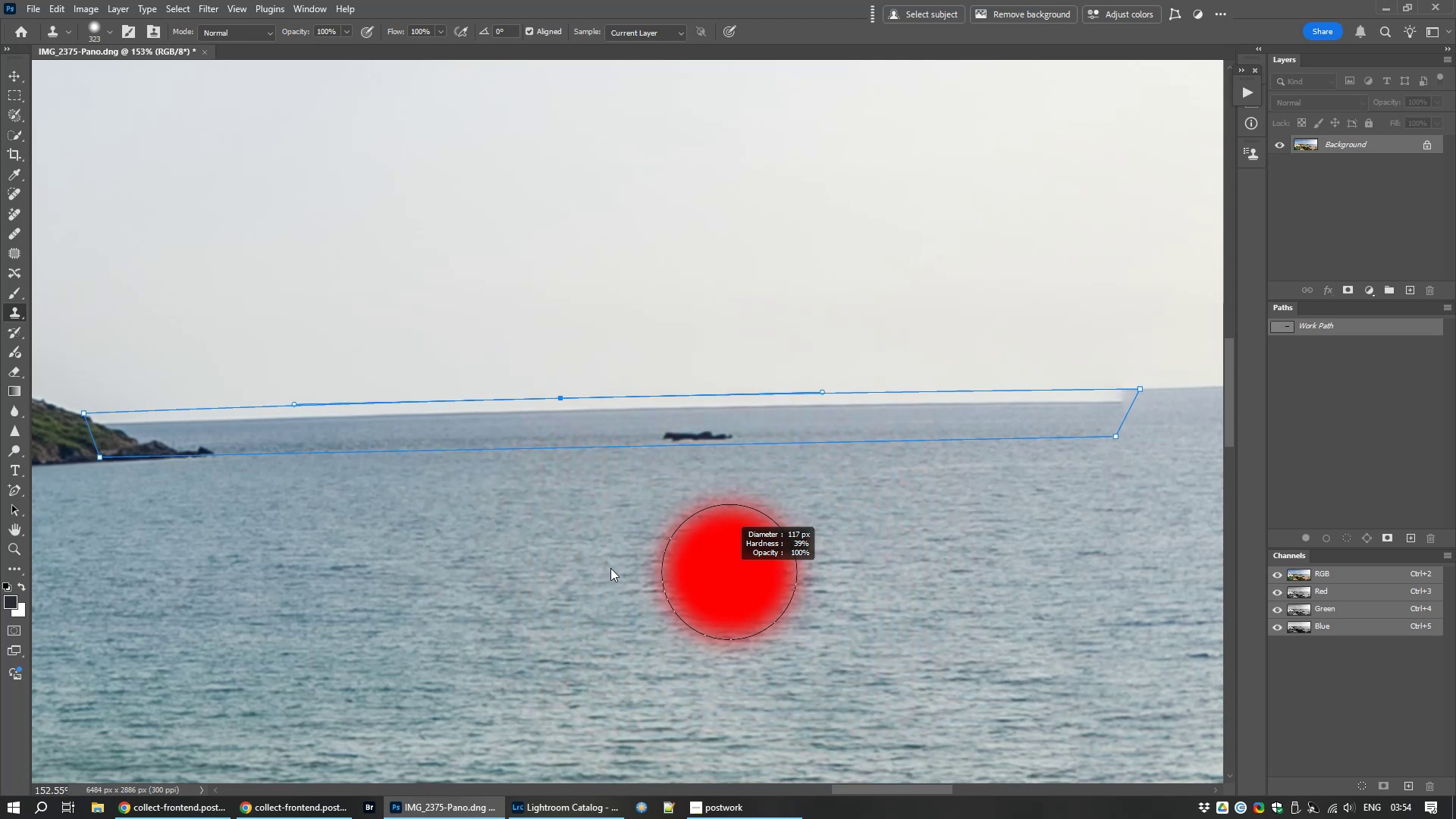 
hold_key(key=AltLeft, duration=1.51)
 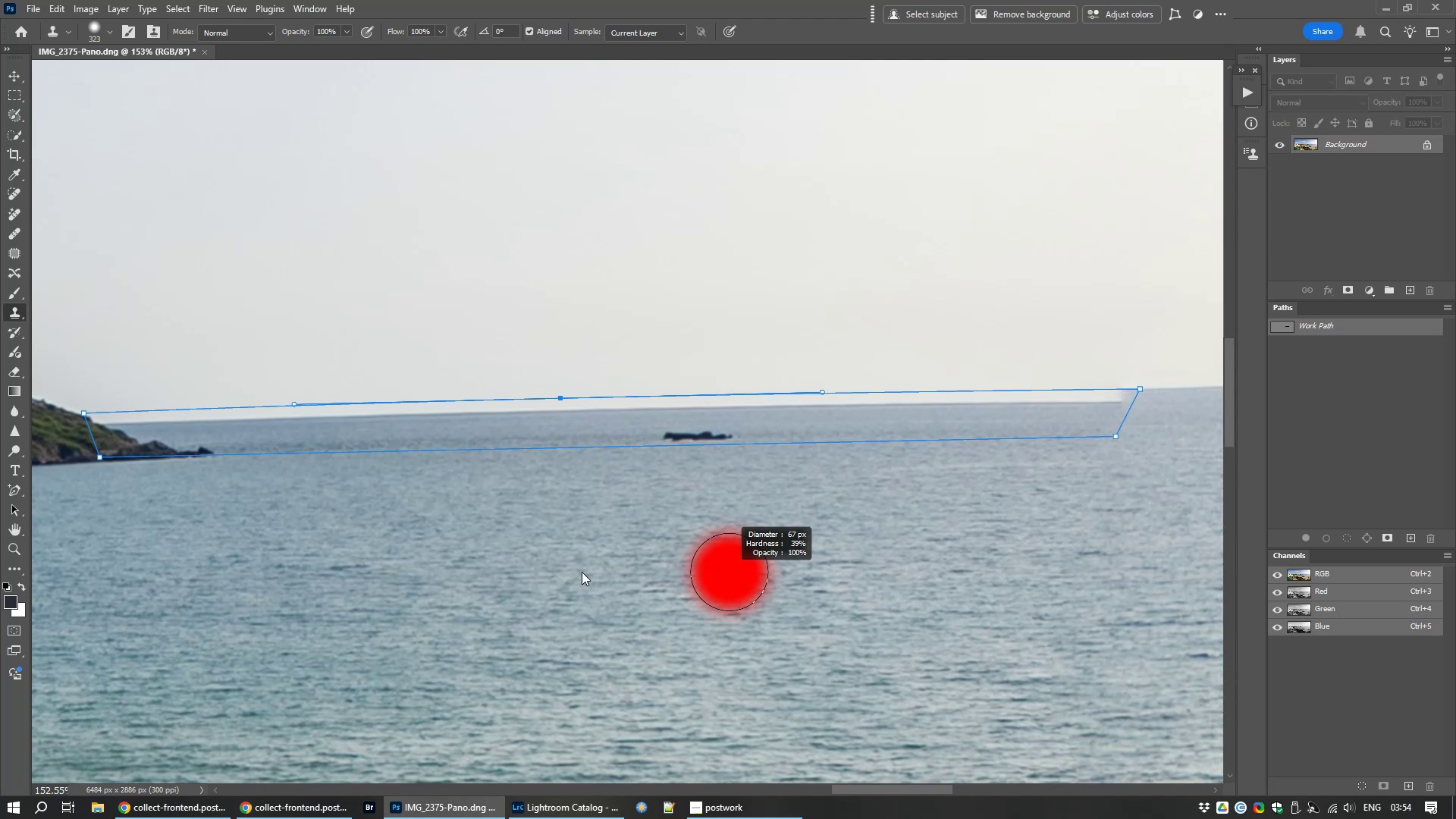 
hold_key(key=AltLeft, duration=1.52)
 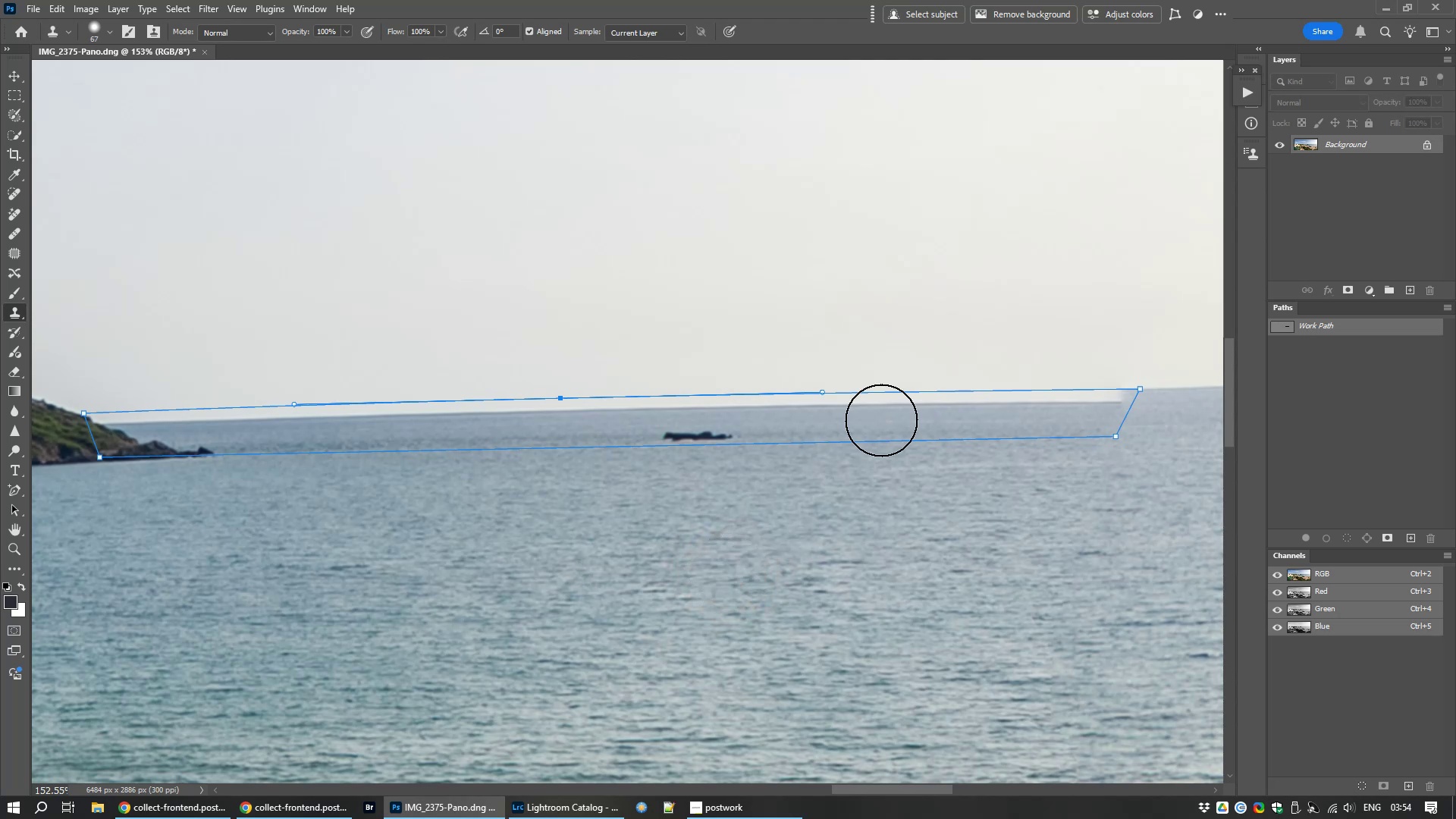 
hold_key(key=AltLeft, duration=0.42)
 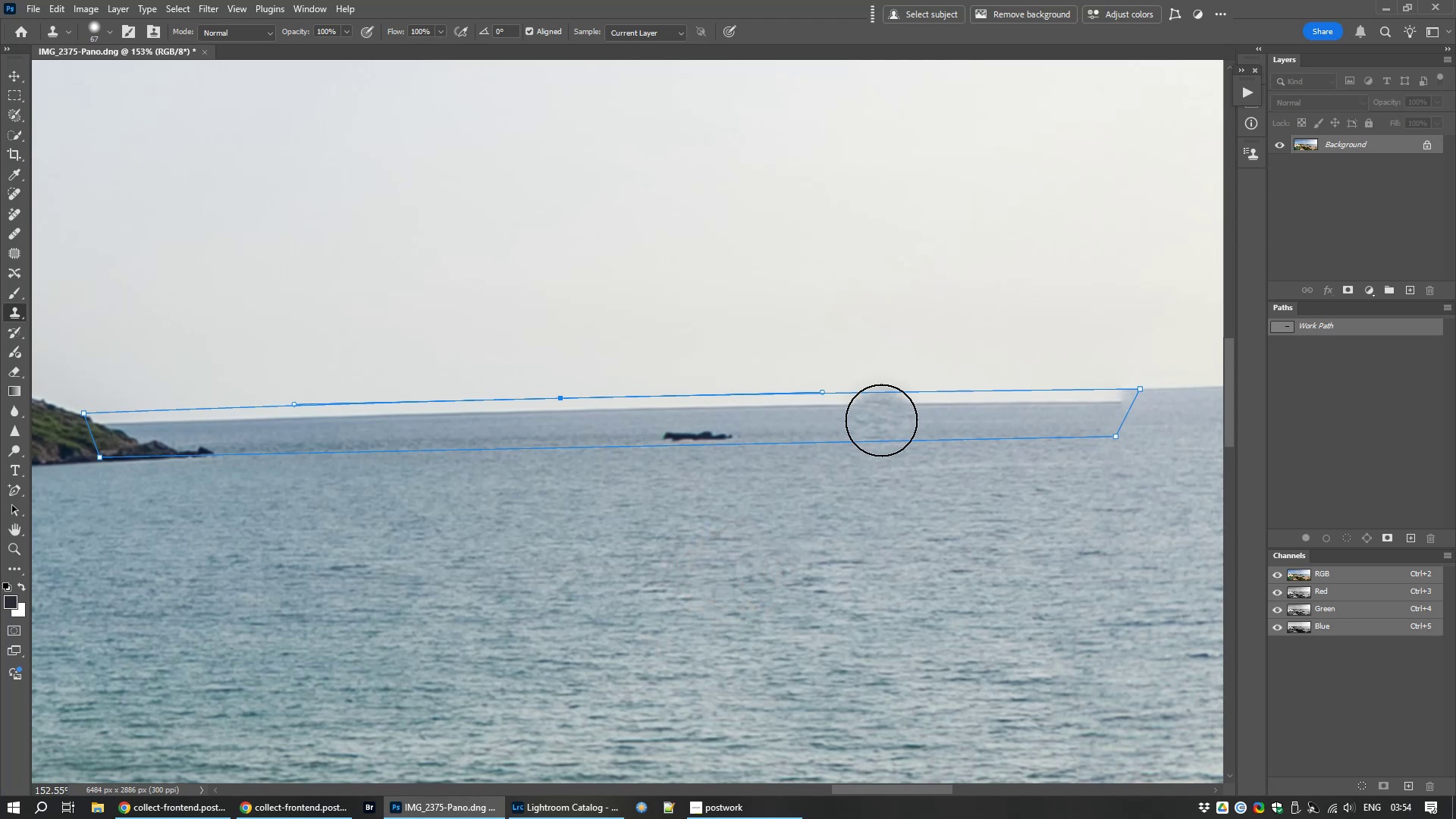 
key(J)
 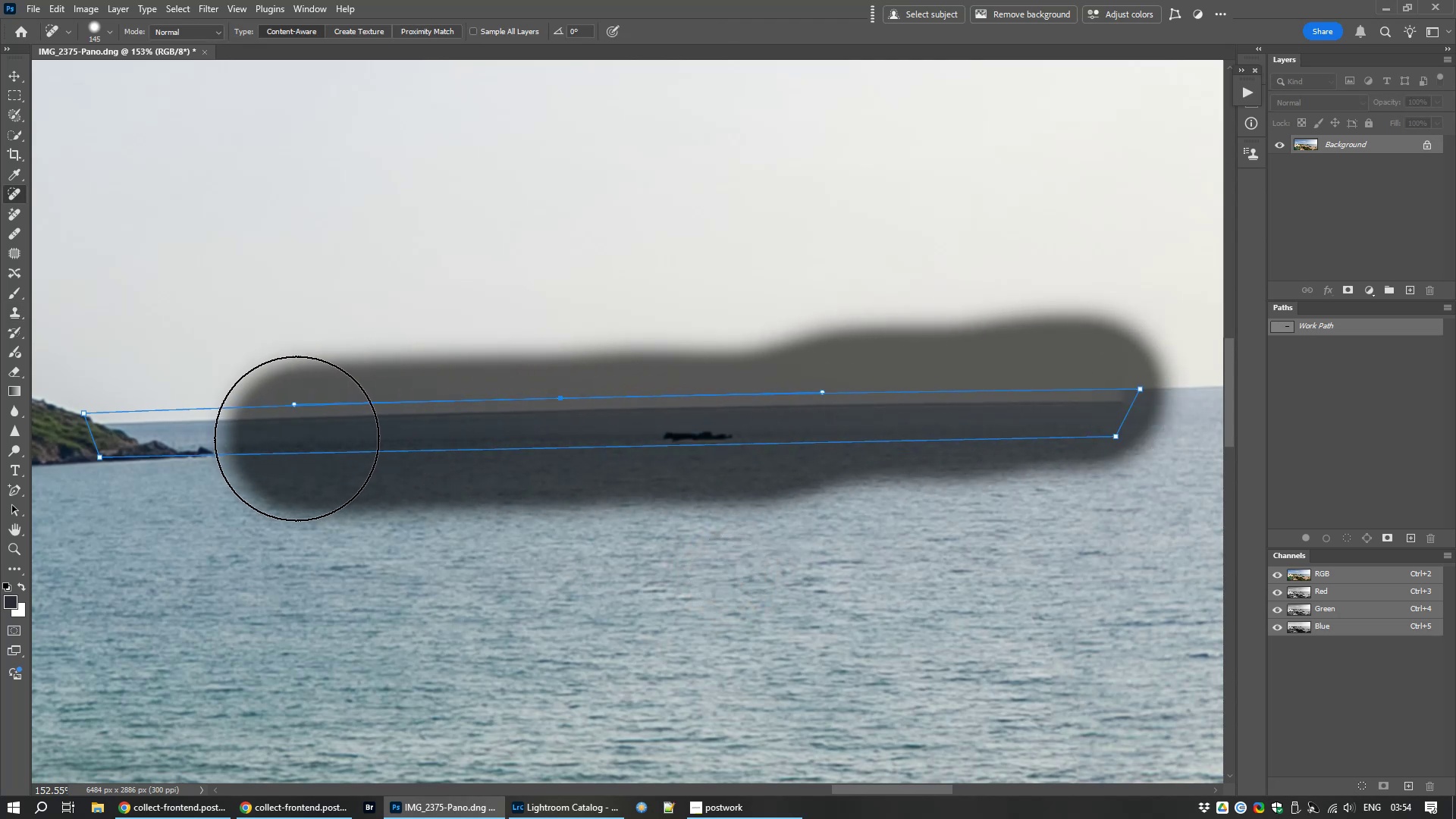 
wait(9.68)
 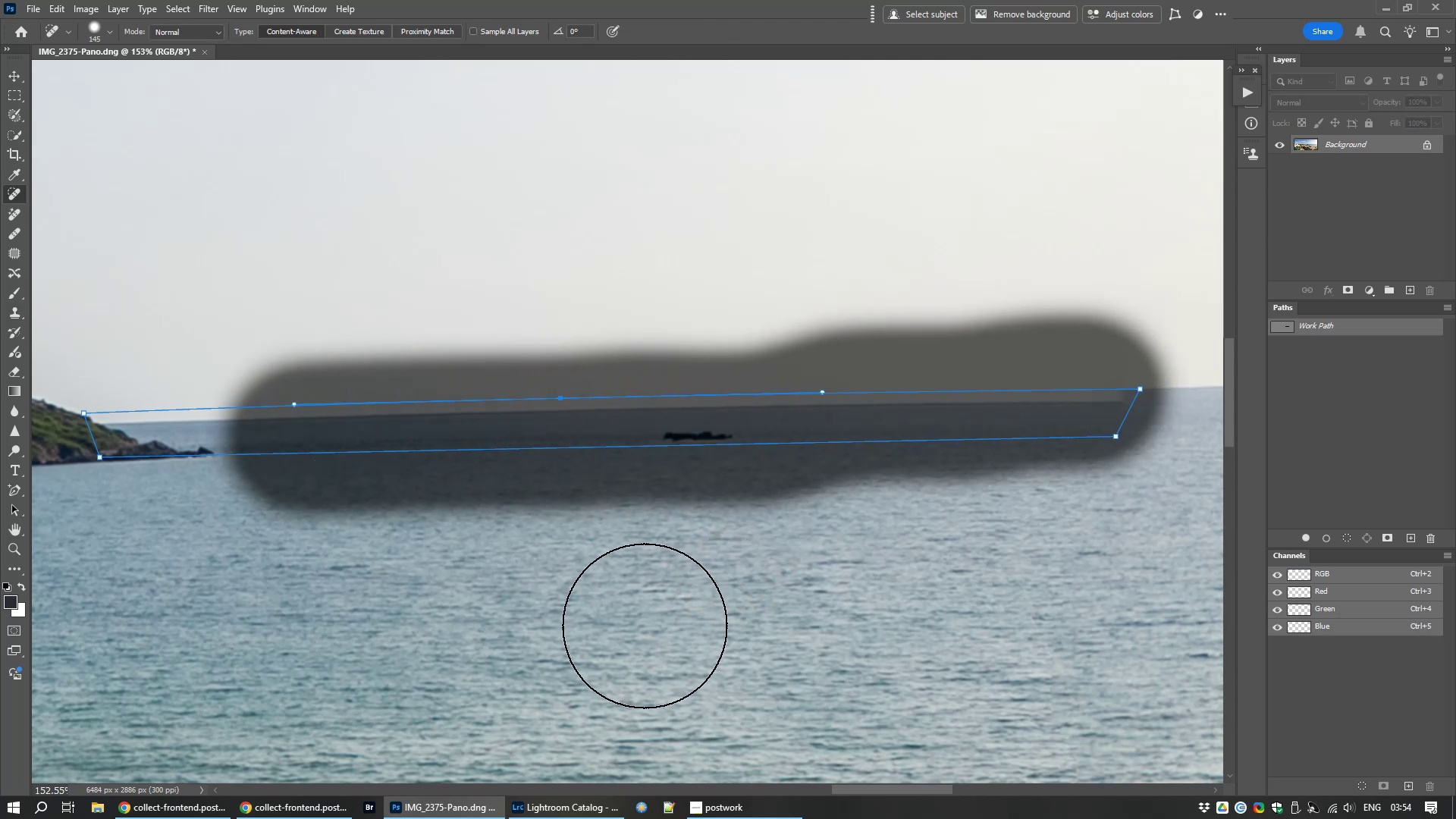 
key(Control+Z)
 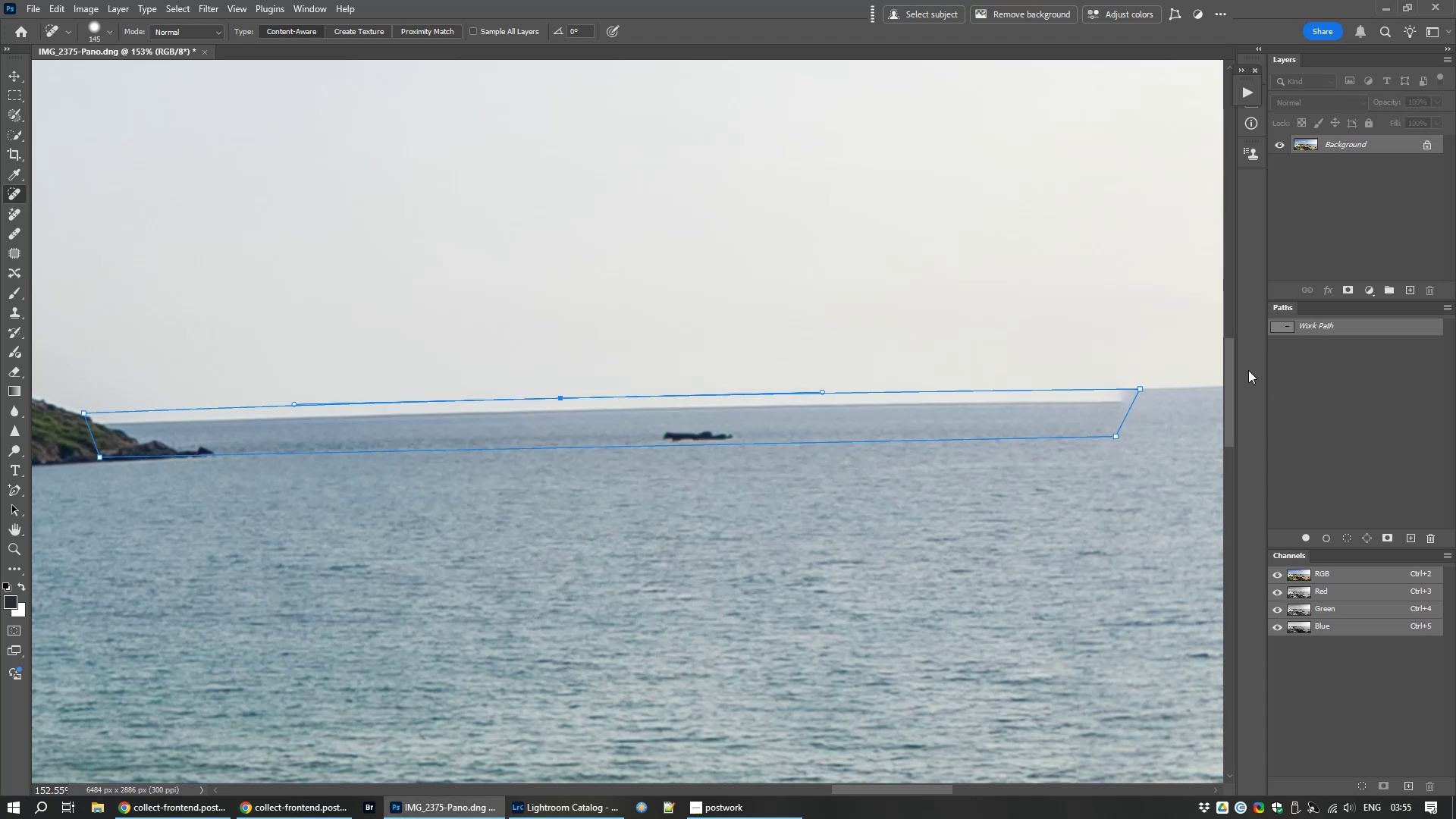 
wait(9.4)
 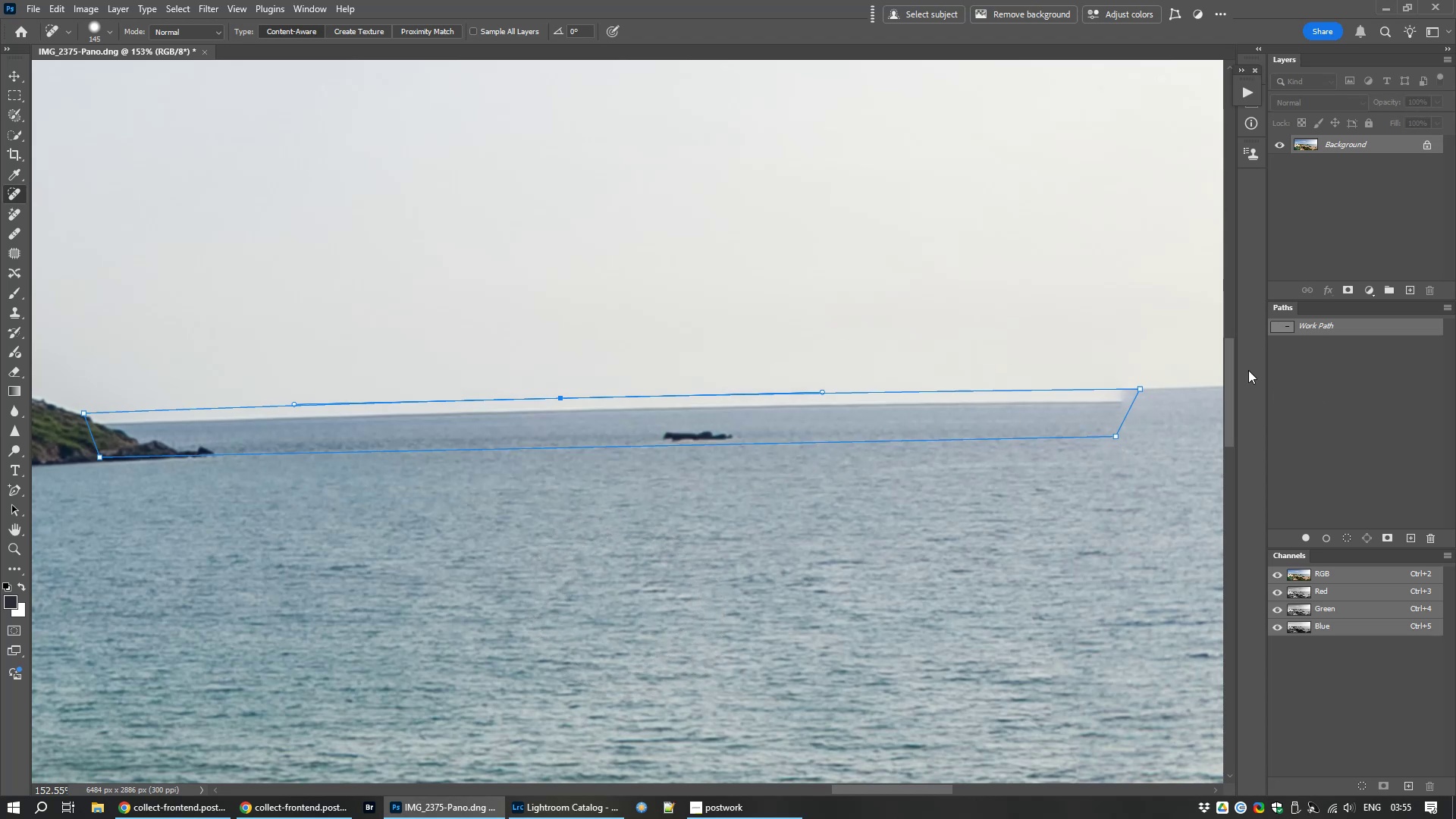 
right_click([1351, 325])
 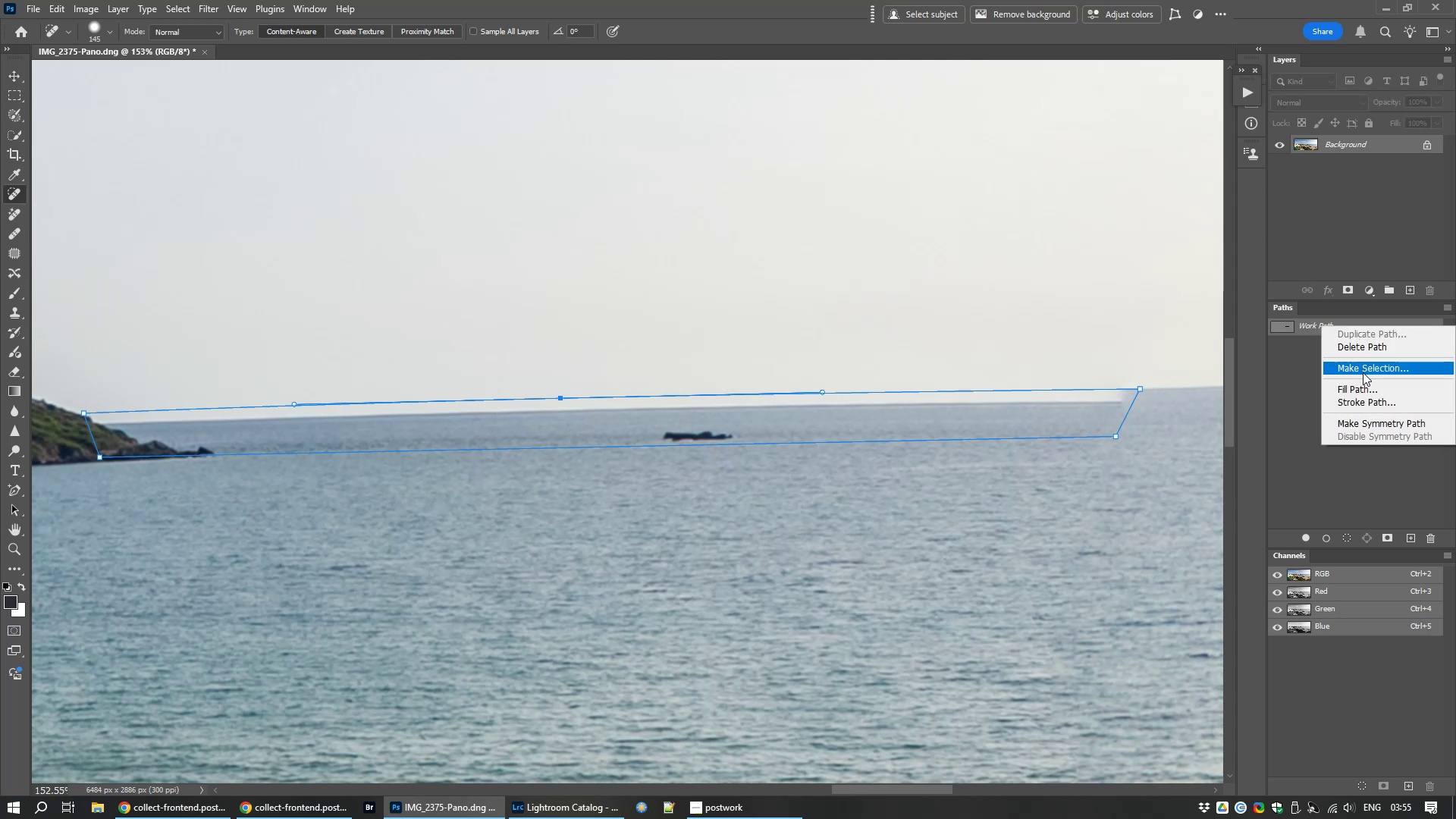 
left_click([1363, 377])
 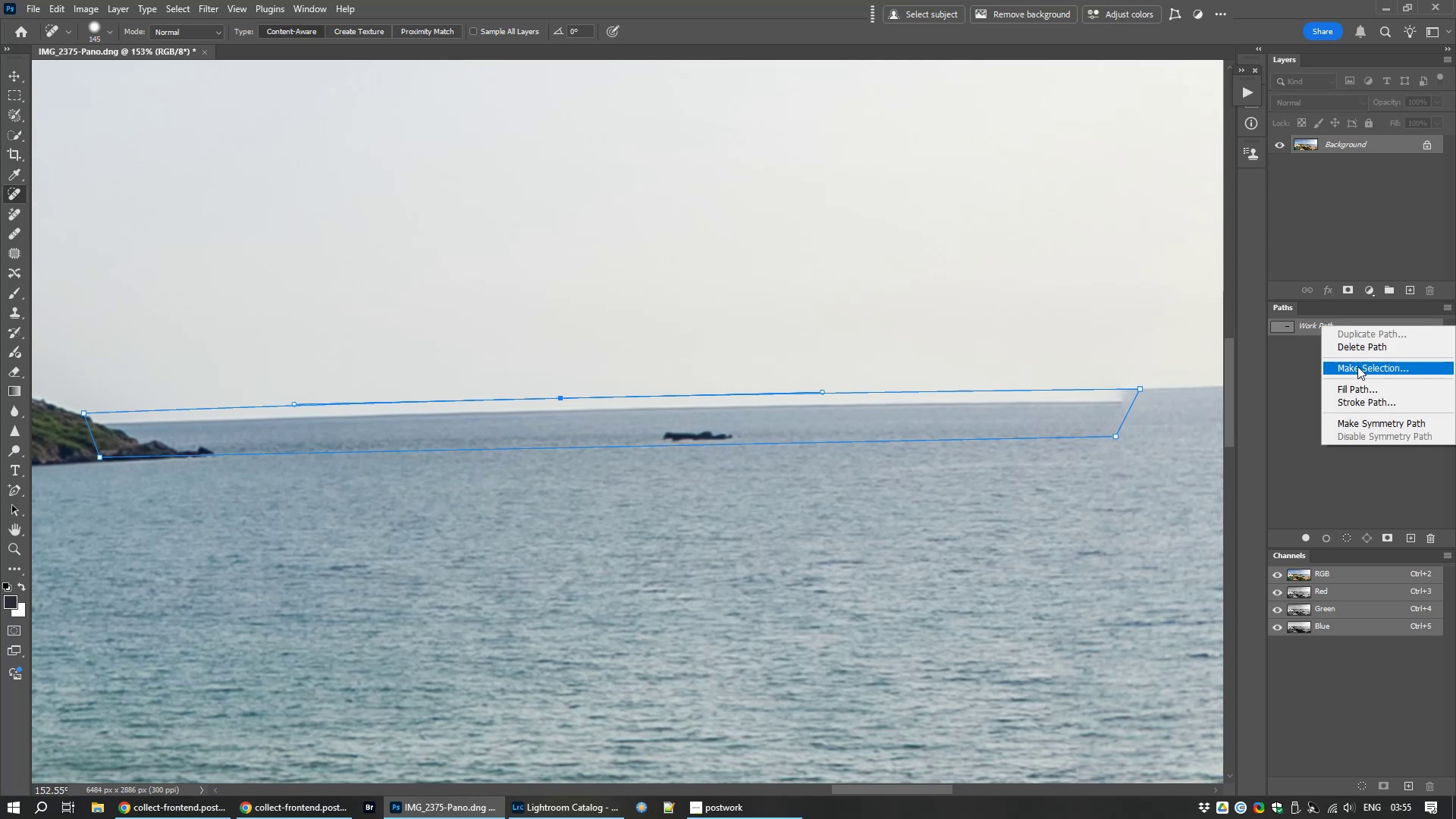 
left_click([1357, 366])
 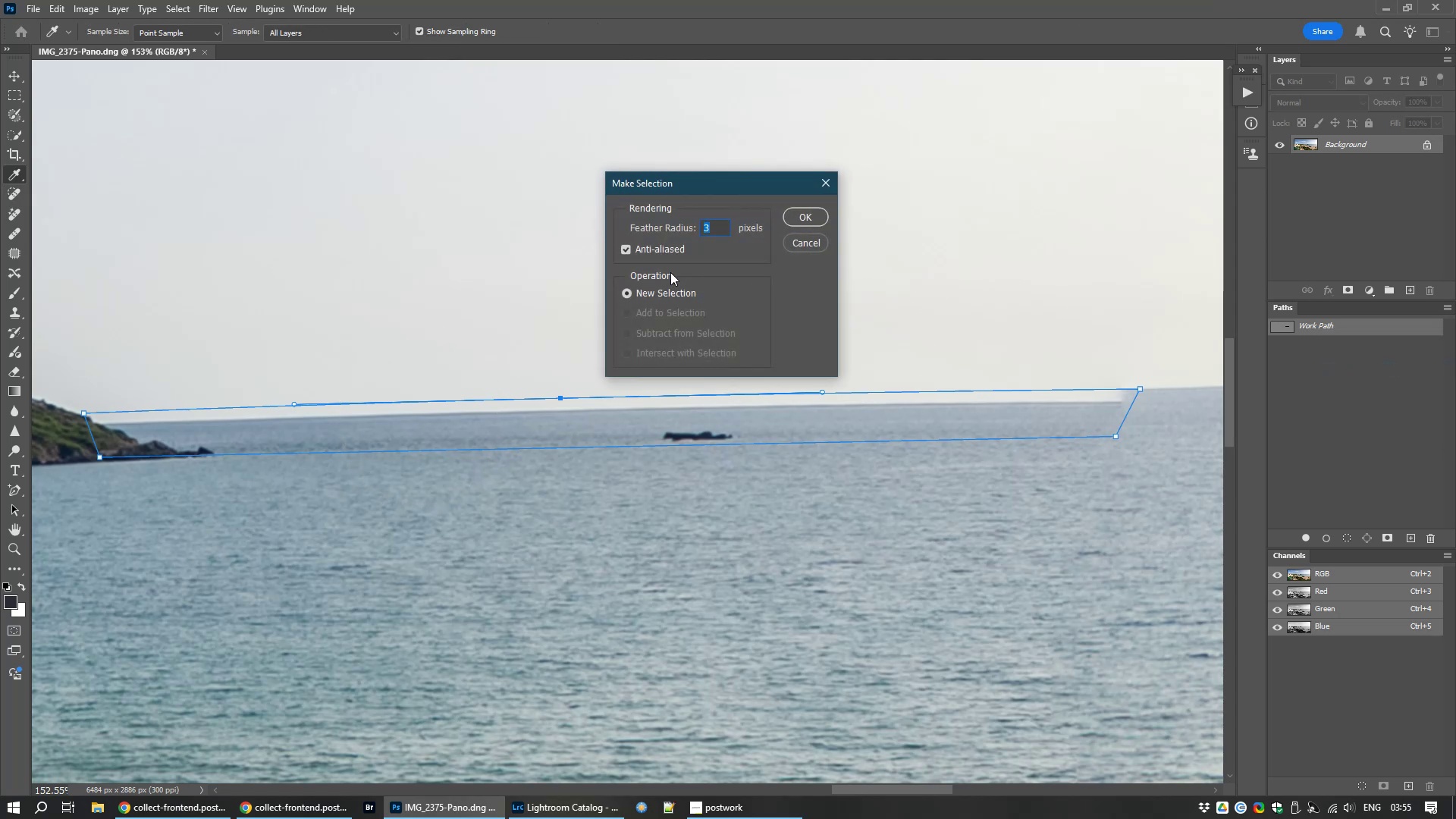 
key(2)
 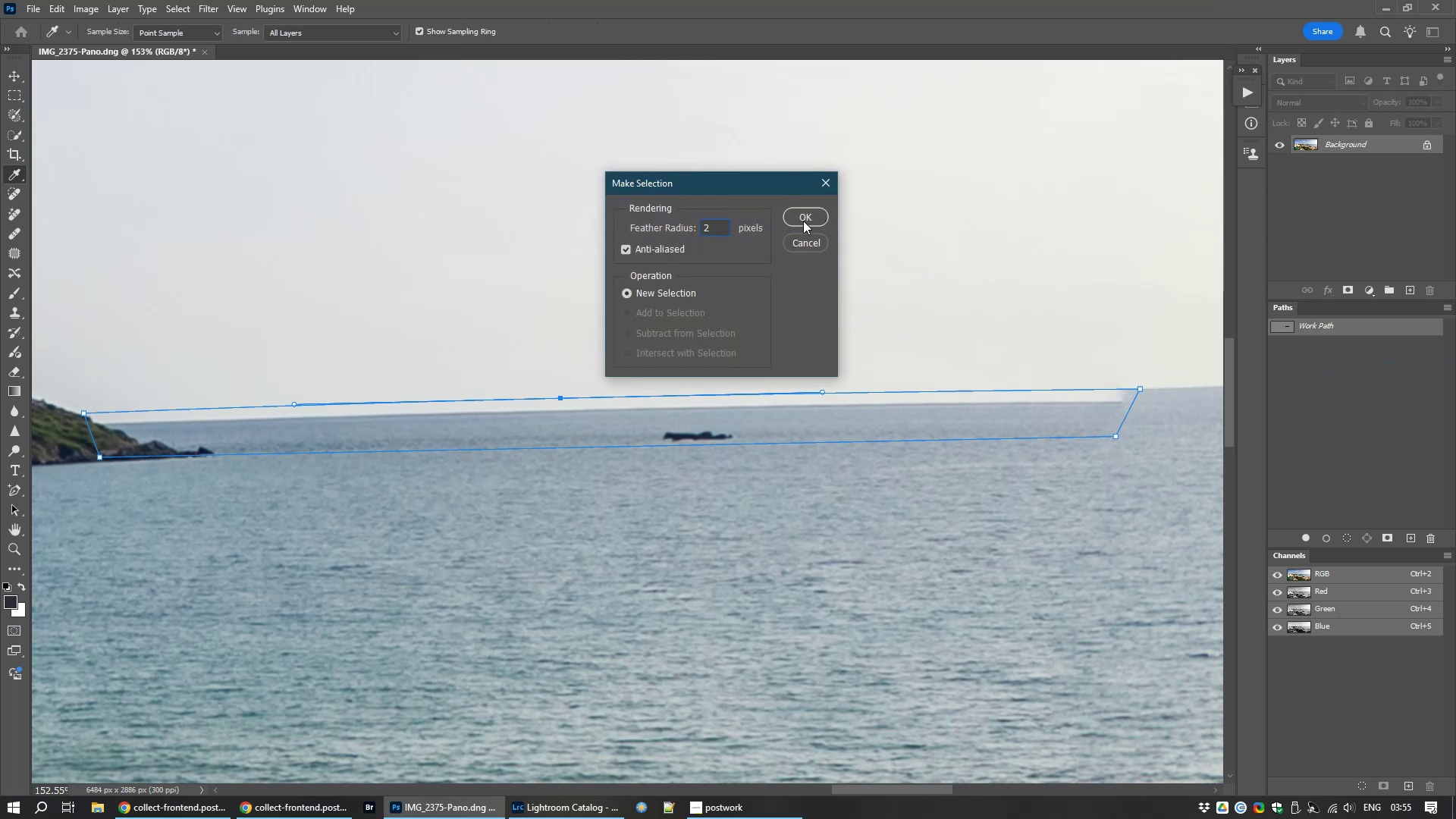 
left_click([803, 218])
 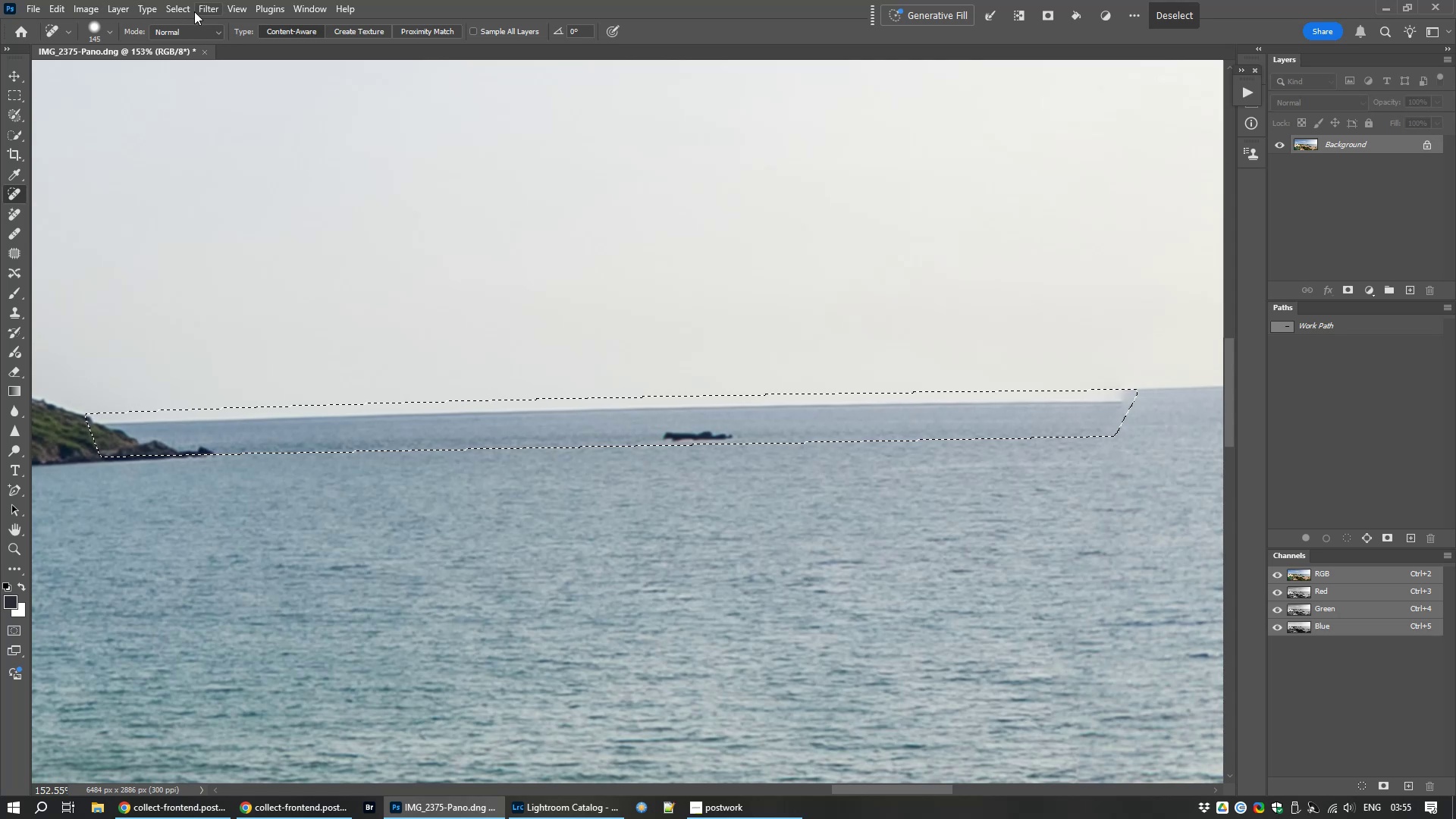 
left_click([182, 10])
 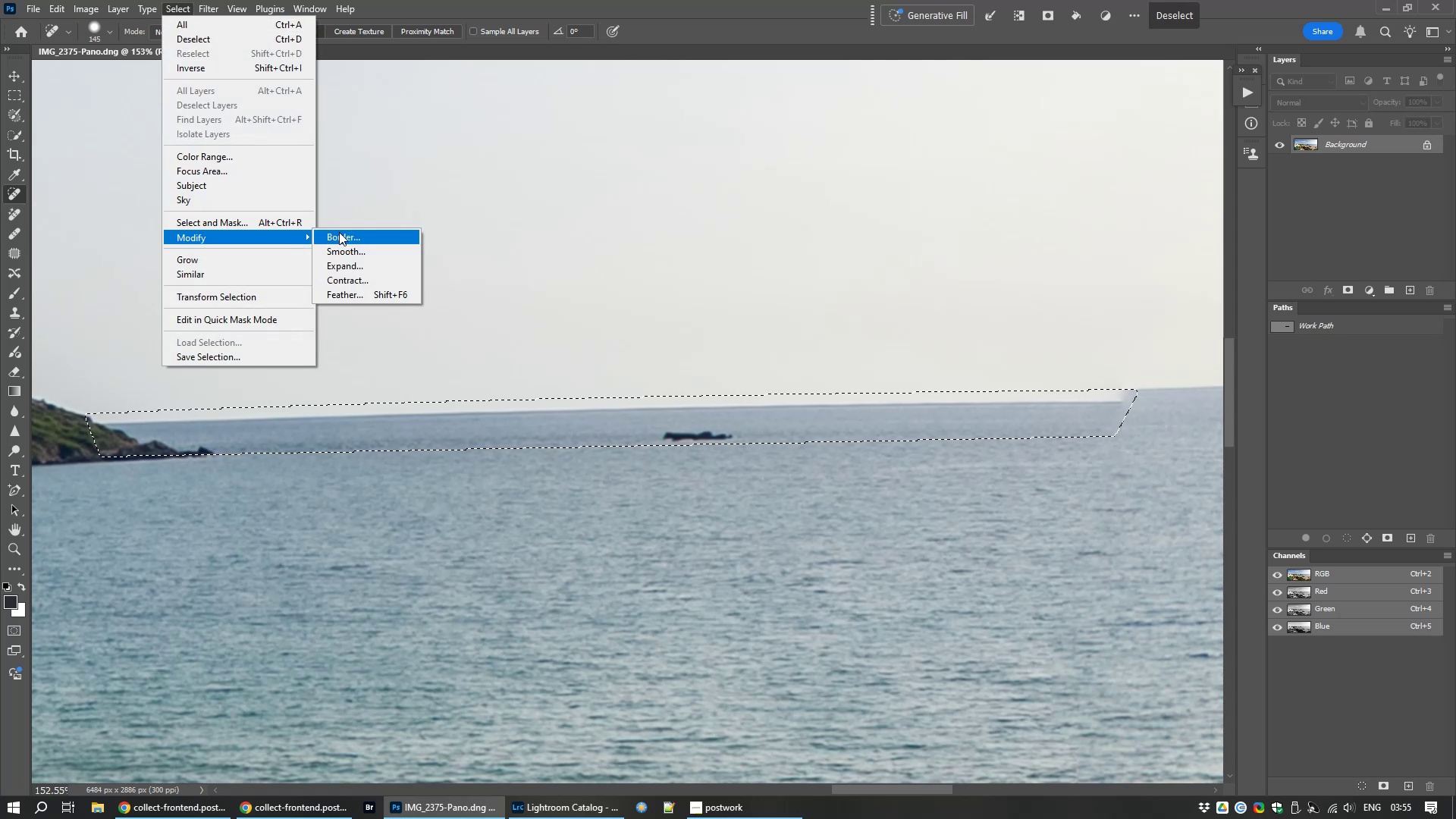 
left_click([362, 279])
 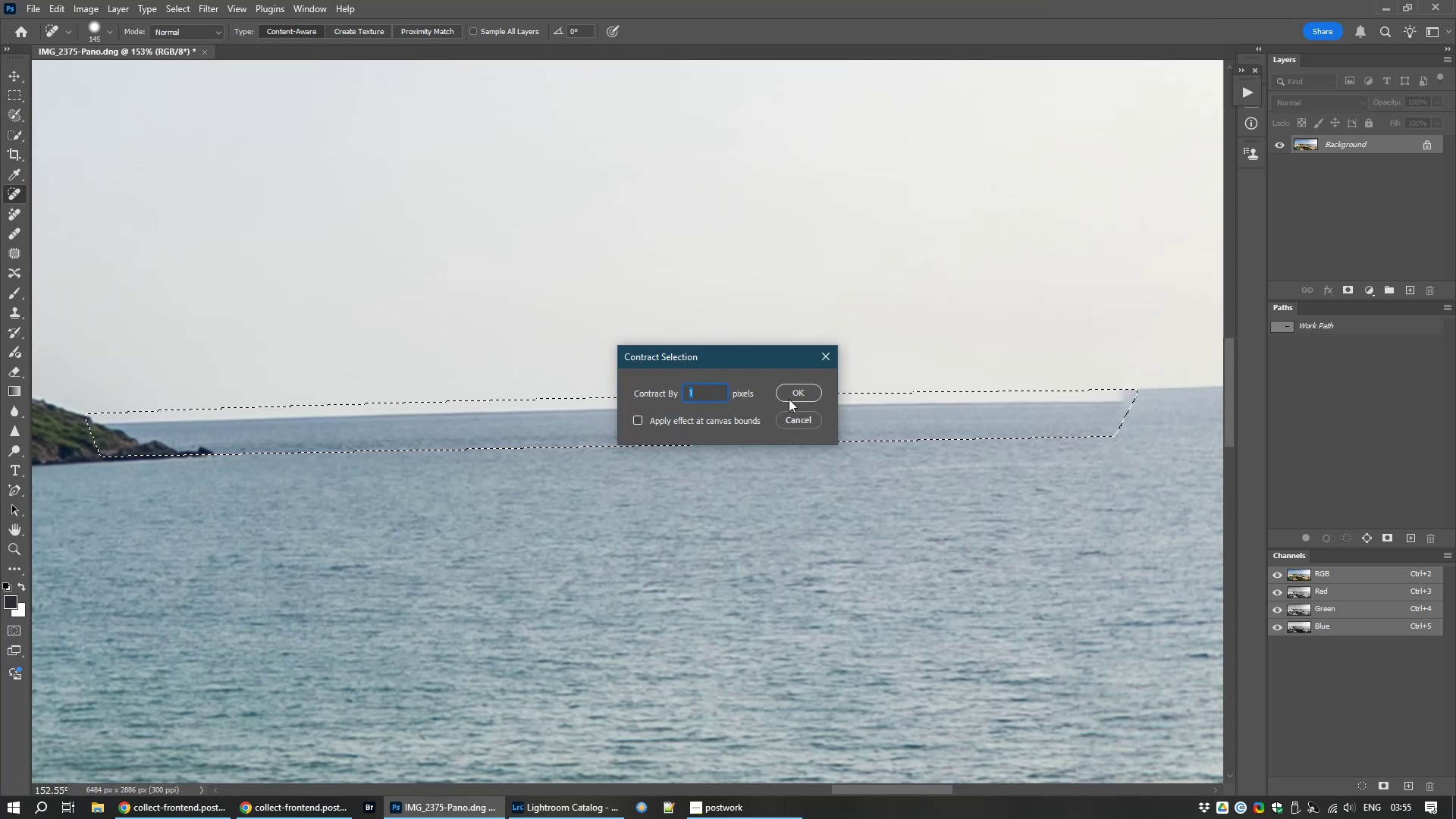 
left_click([795, 393])
 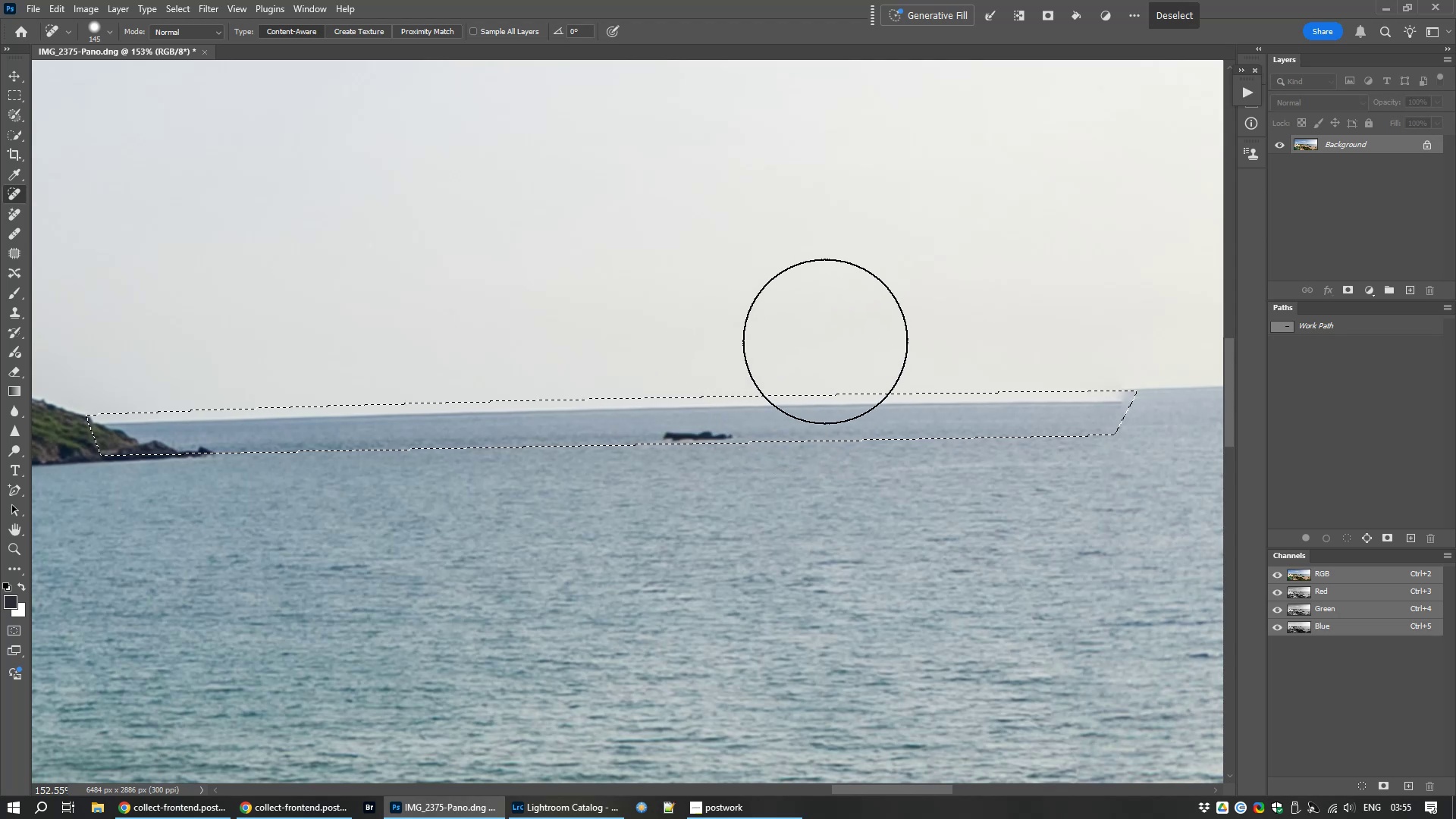 
key(S)
 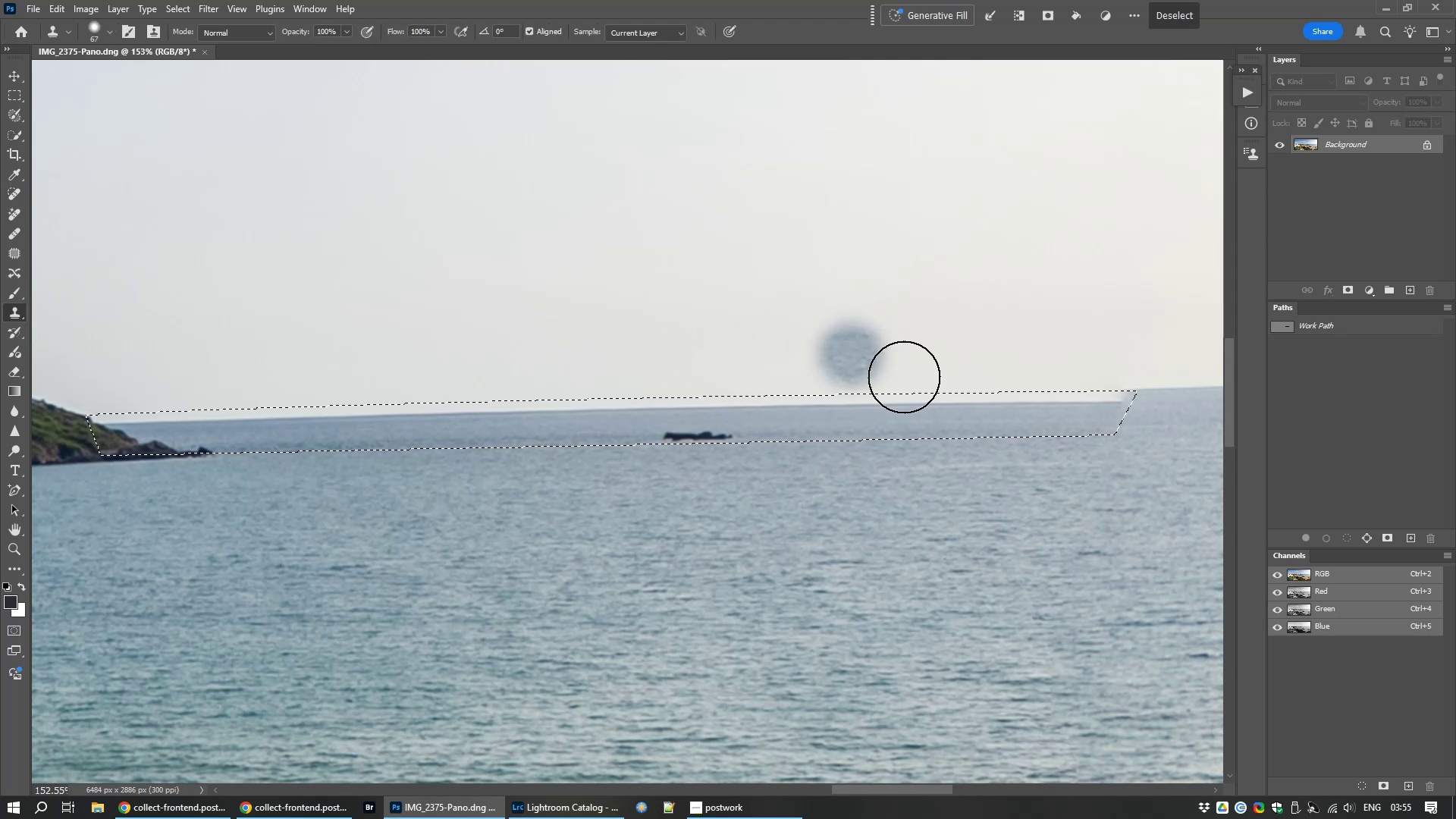 
hold_key(key=AltLeft, duration=1.52)
 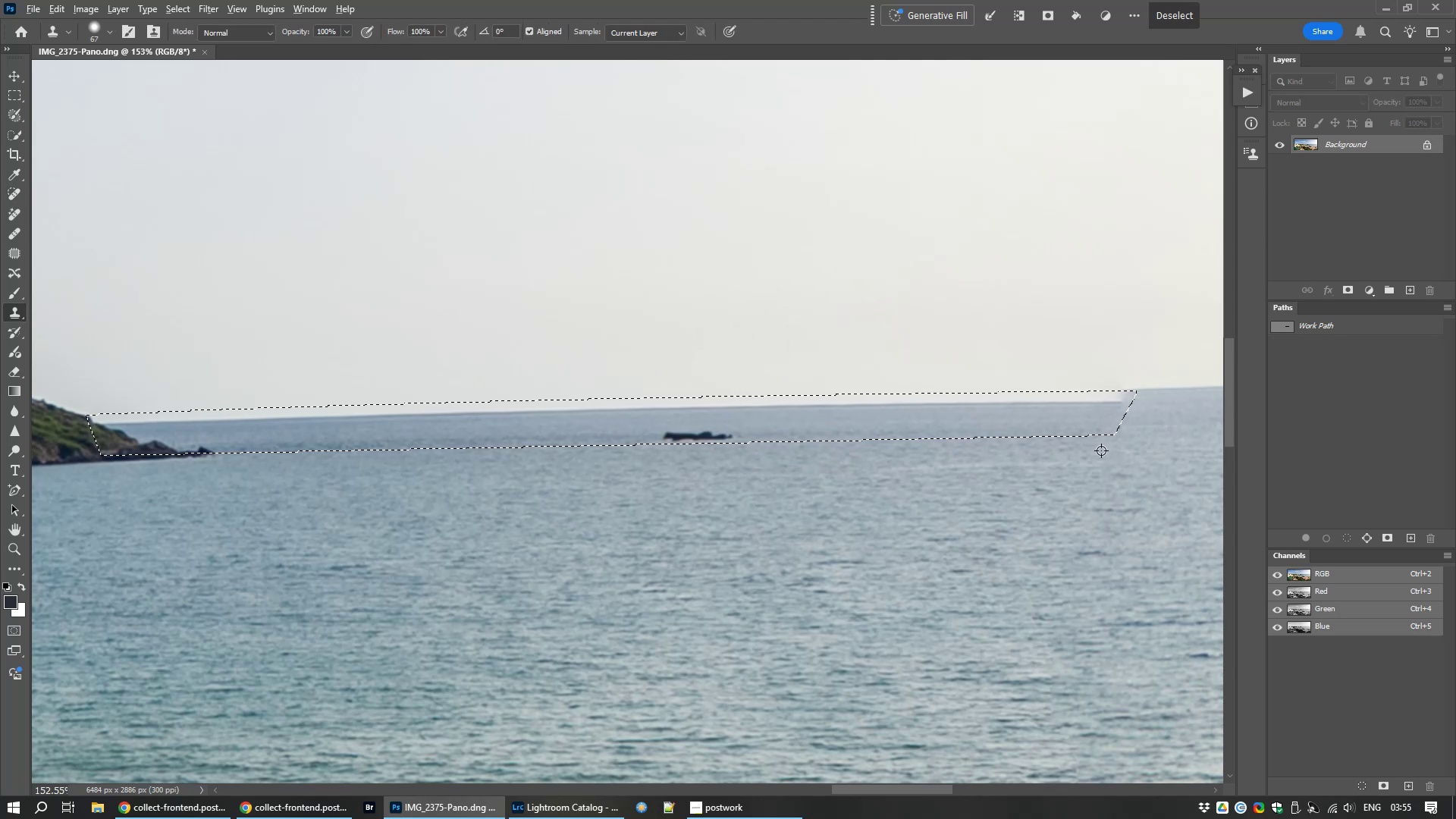 
hold_key(key=AltLeft, duration=0.85)
left_click([1101, 447])
 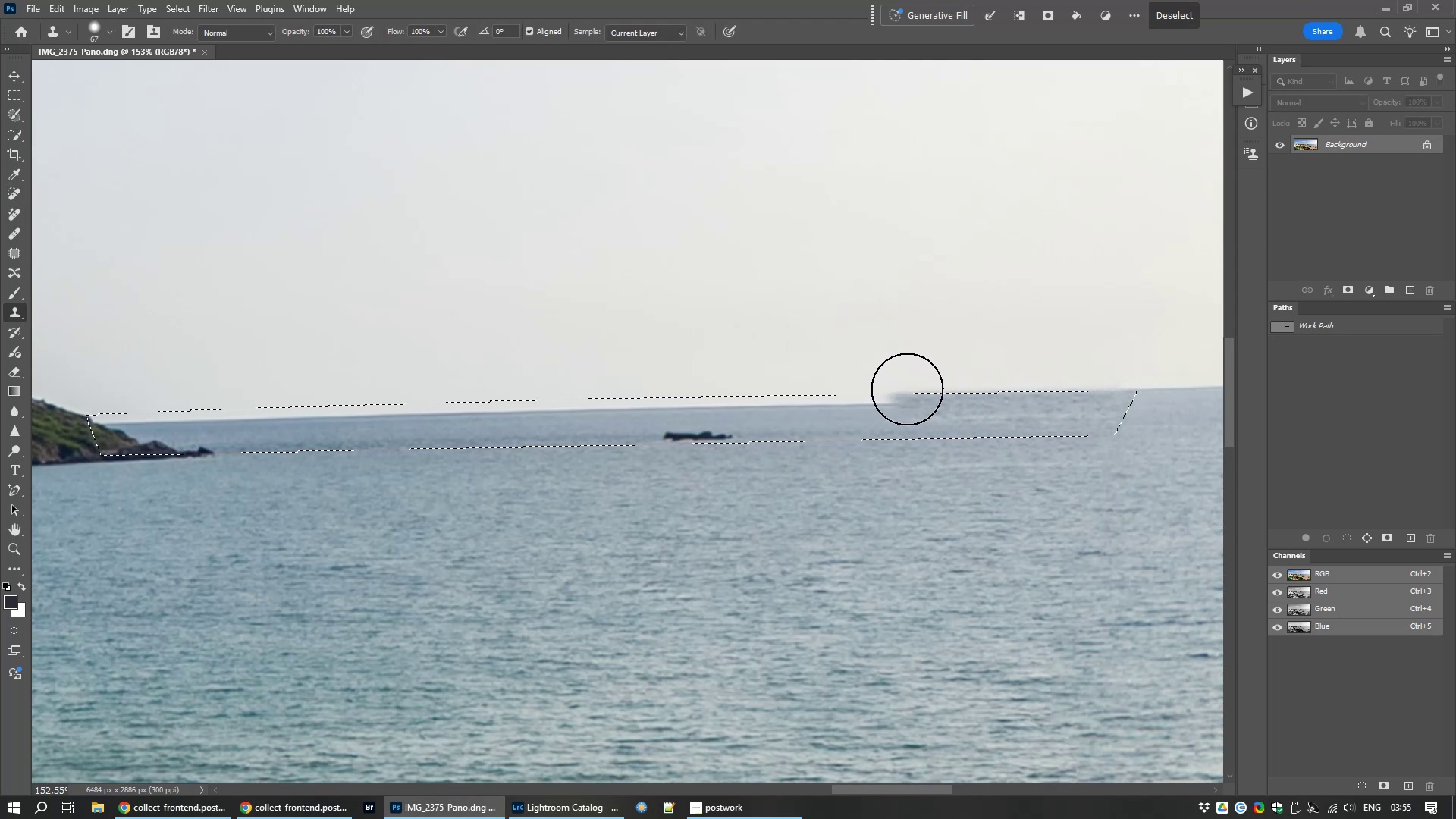 
key(Control+H)
 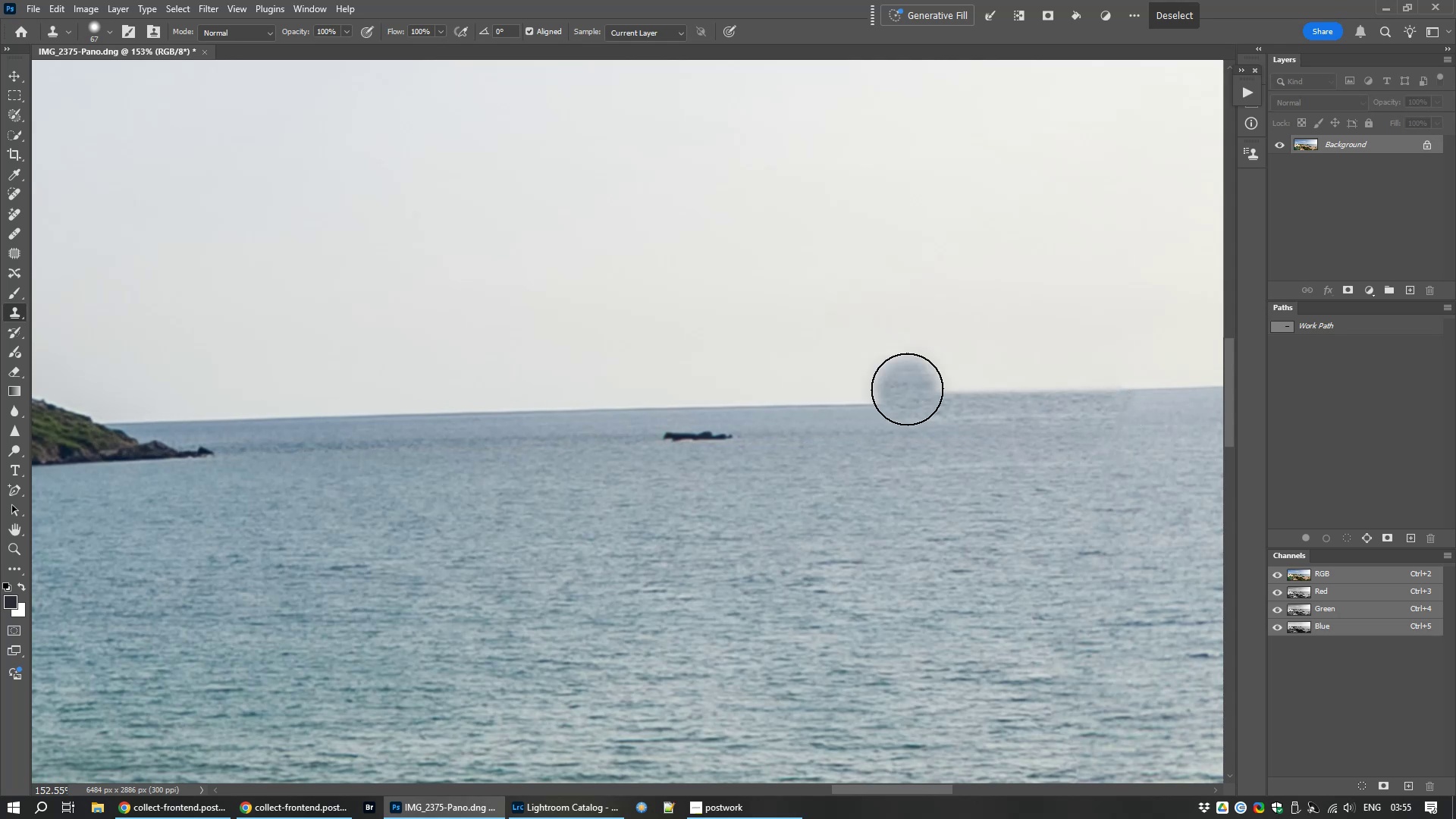 
key(Control+Z)
 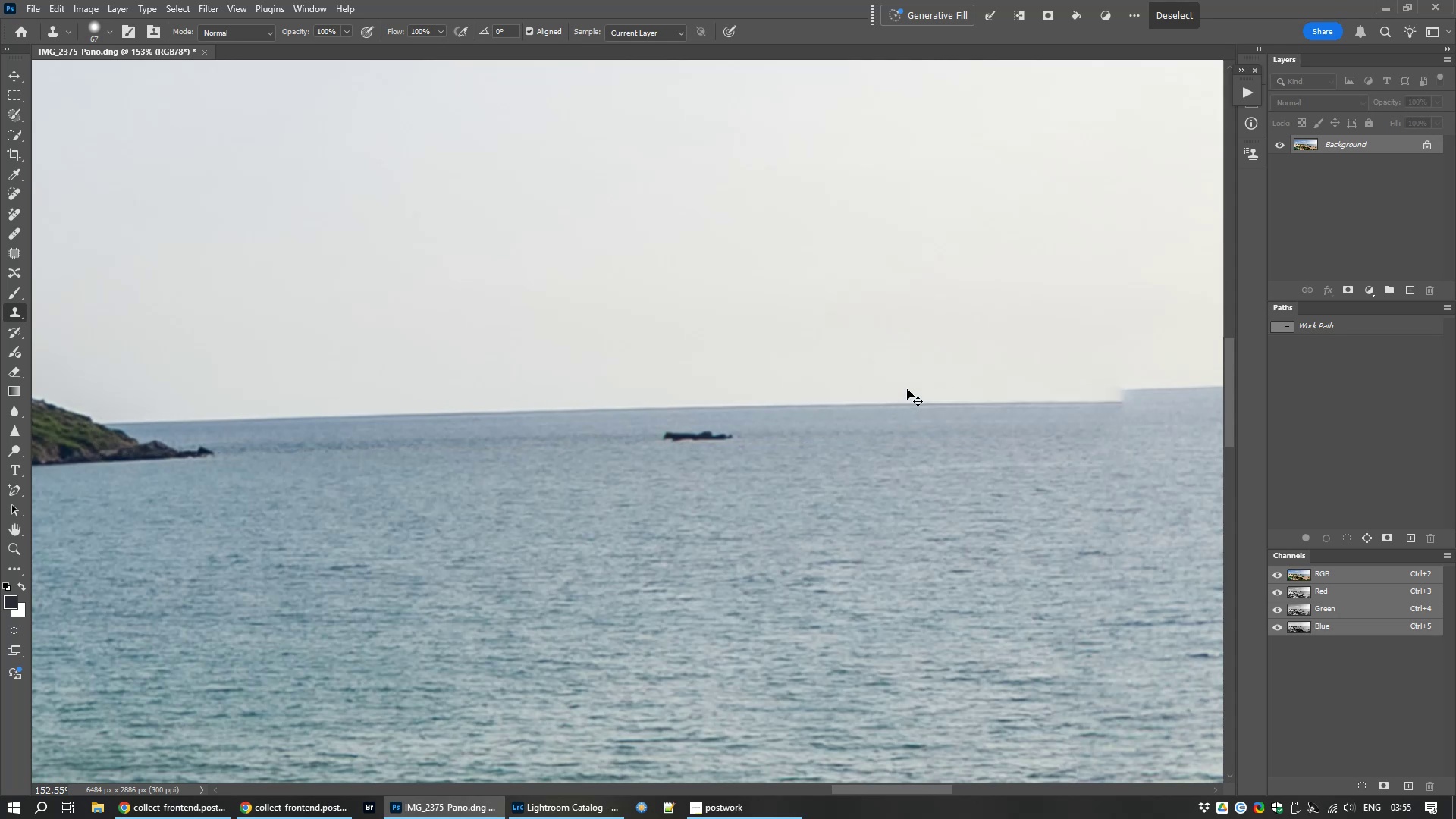 
key(Control+Z)
 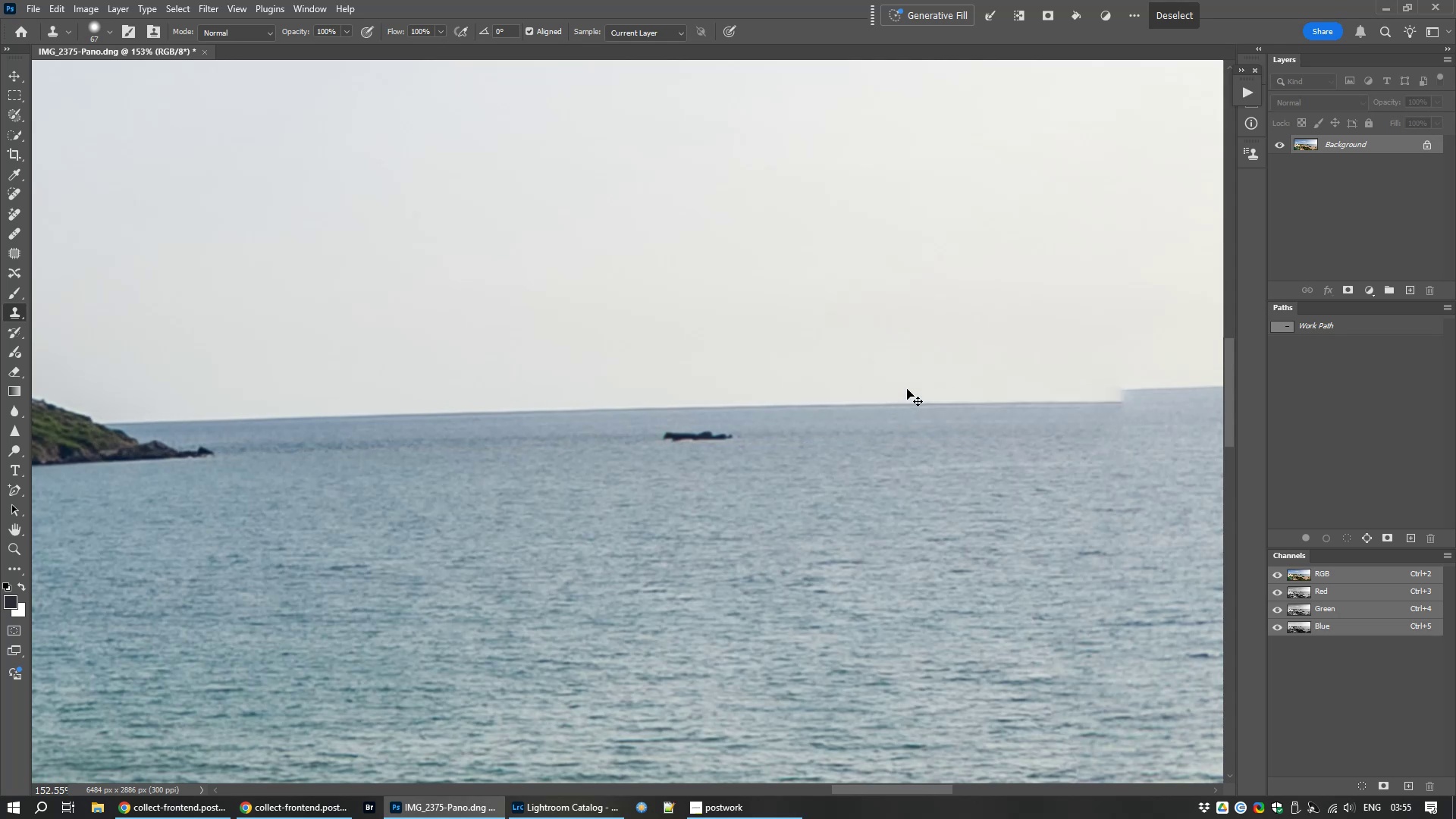 
key(Control+Z)
 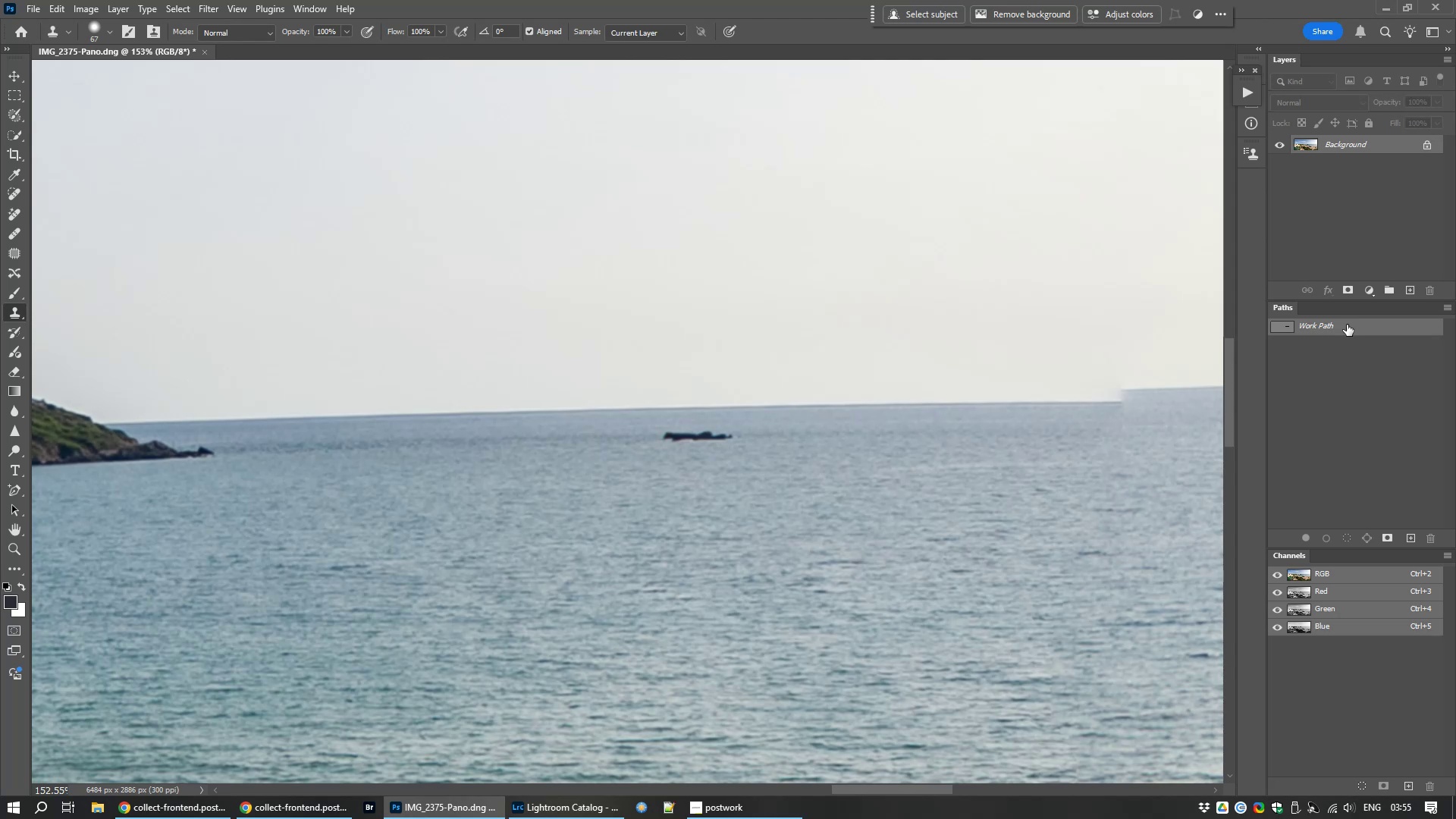 
key(Control+H)
 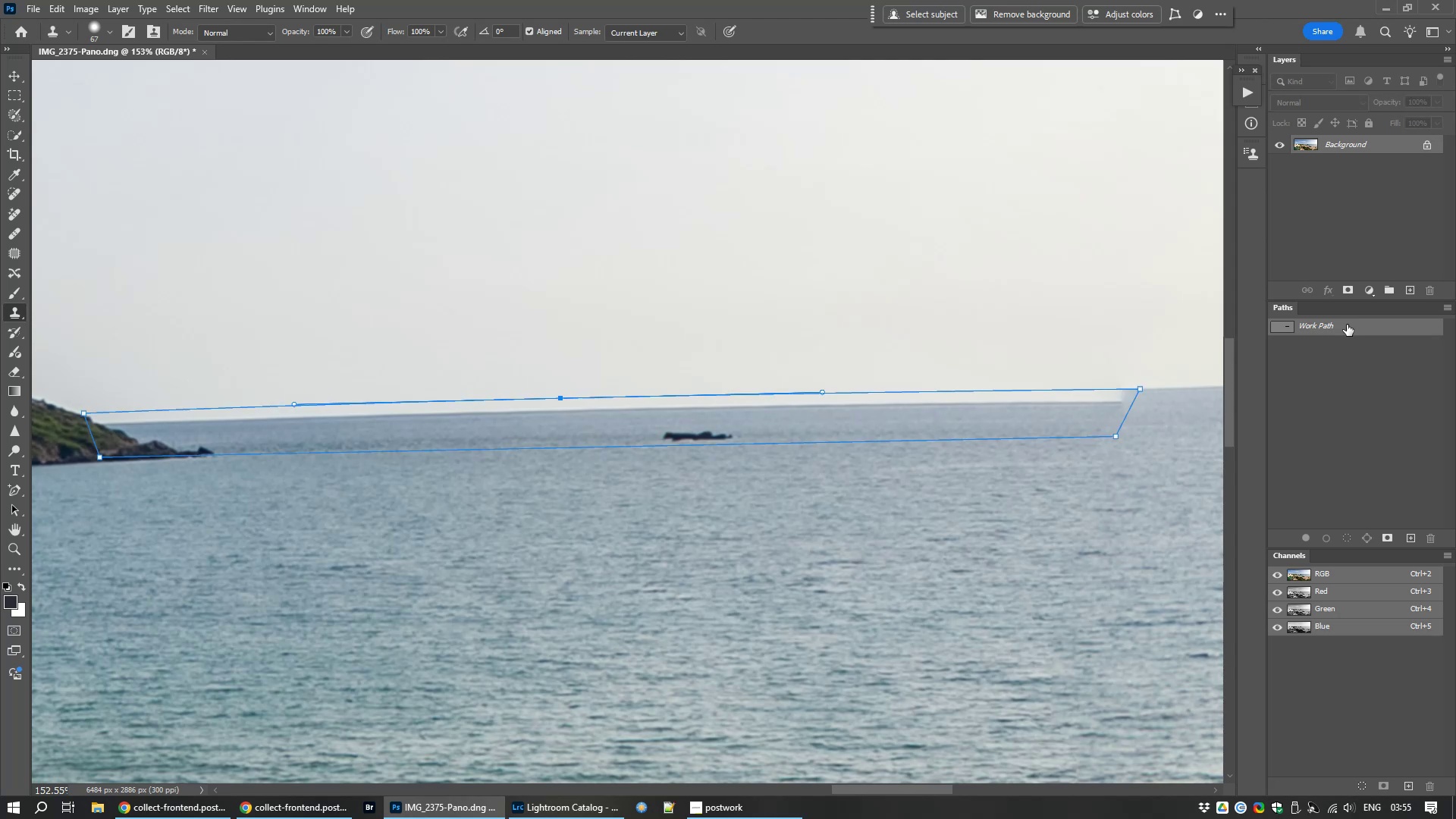 
key(Control+D)
 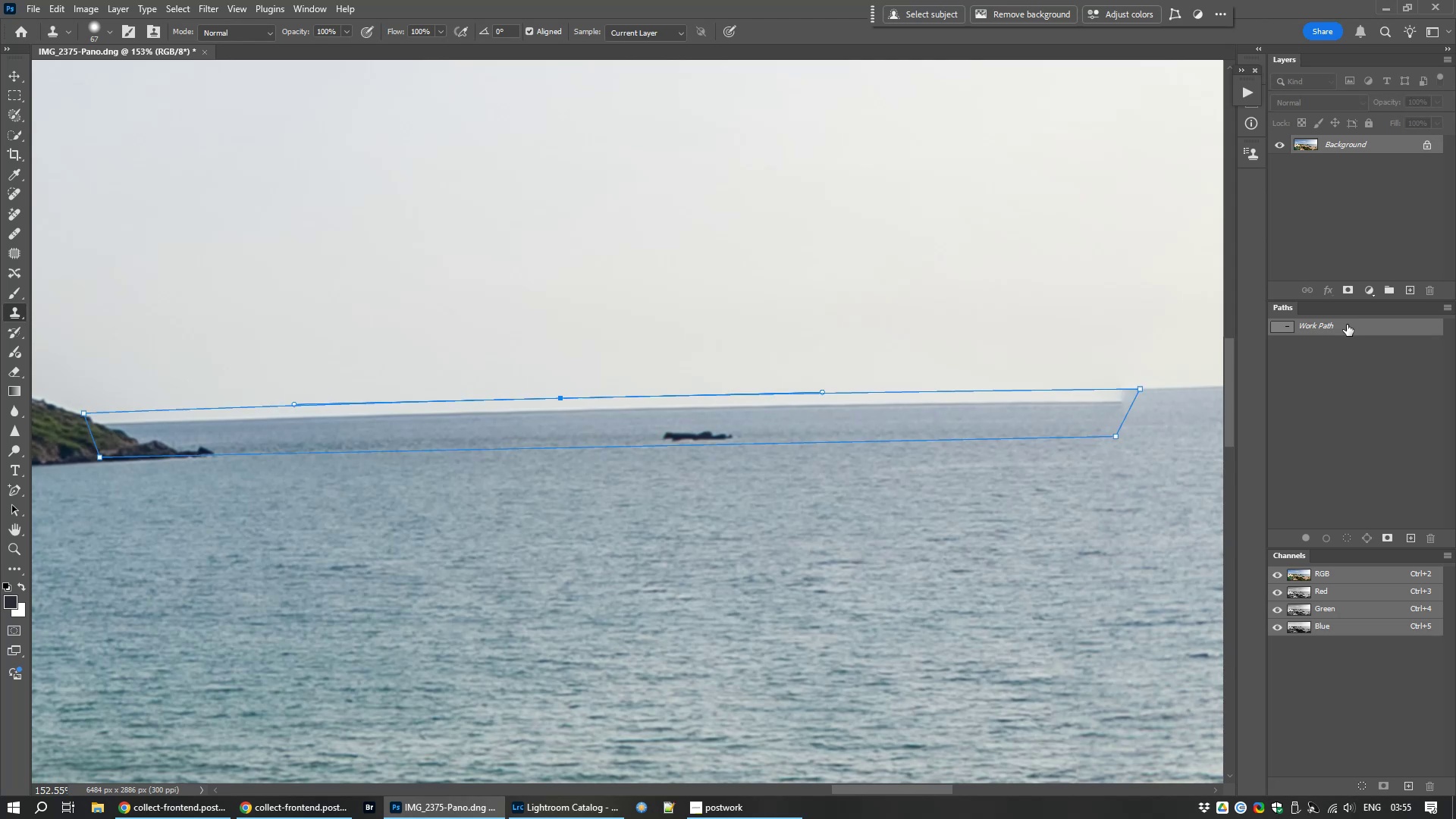 
right_click([1347, 325])
 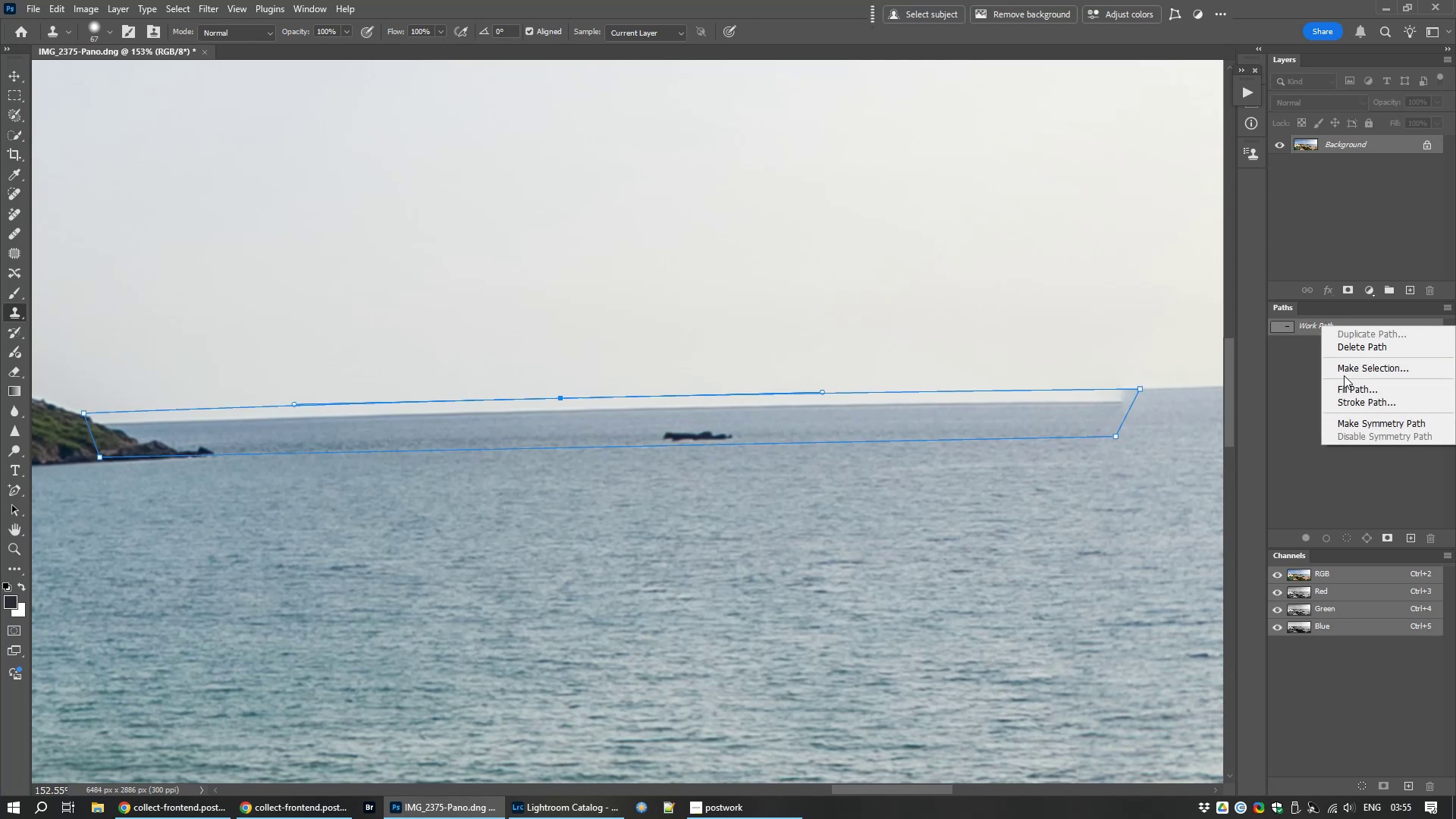 
left_click([1348, 371])
 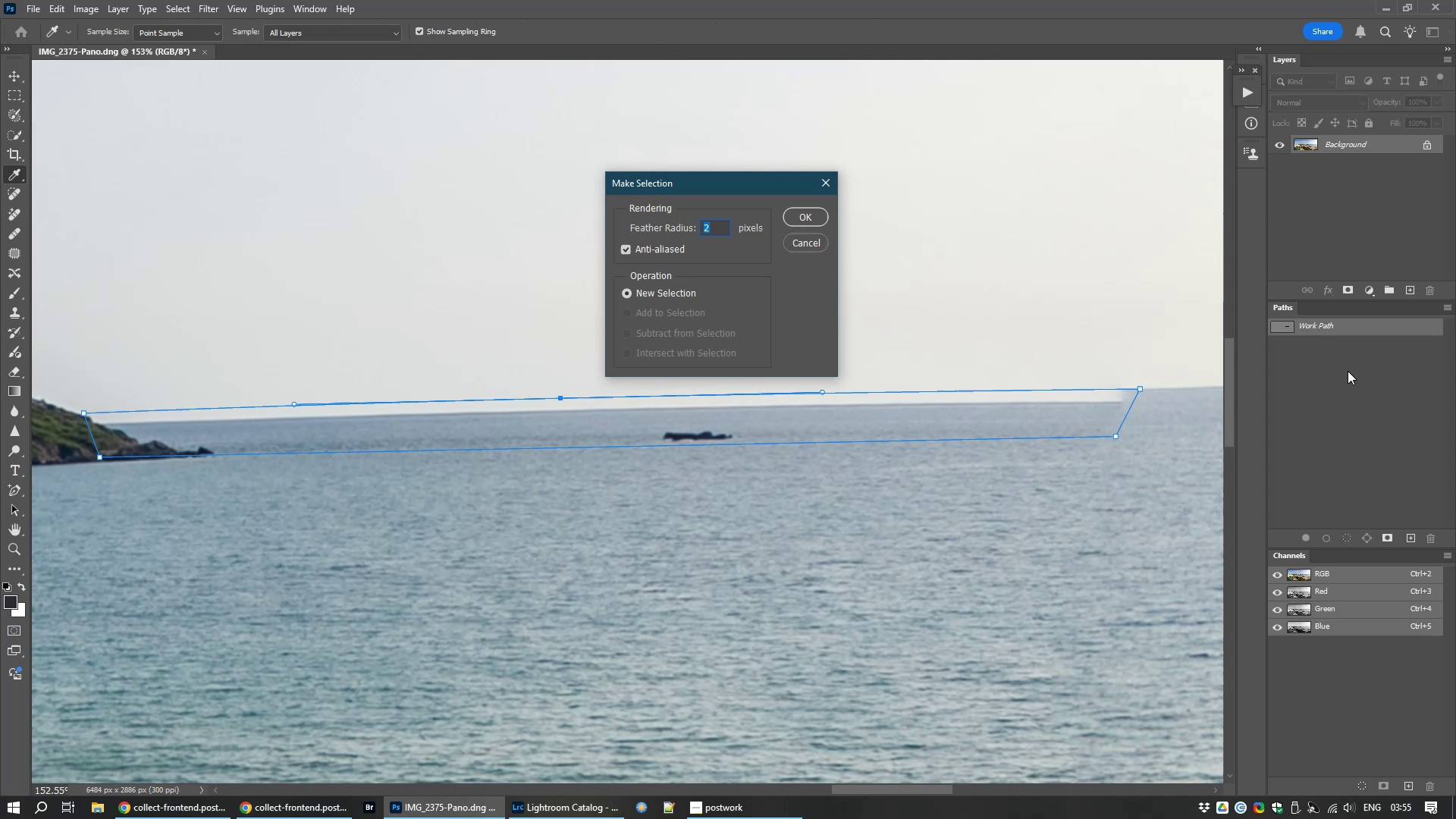 
key(1)
 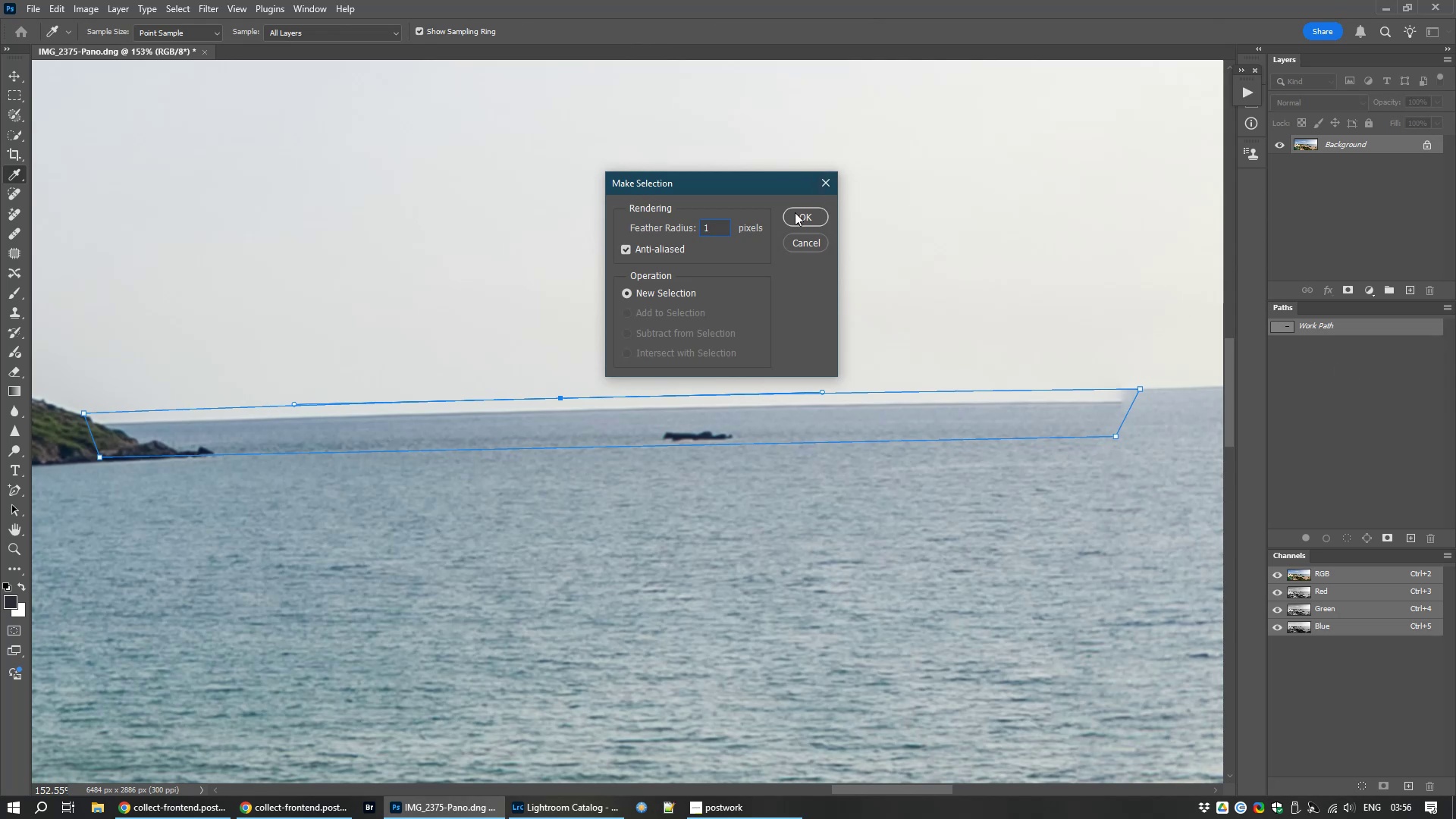 
left_click([795, 212])
 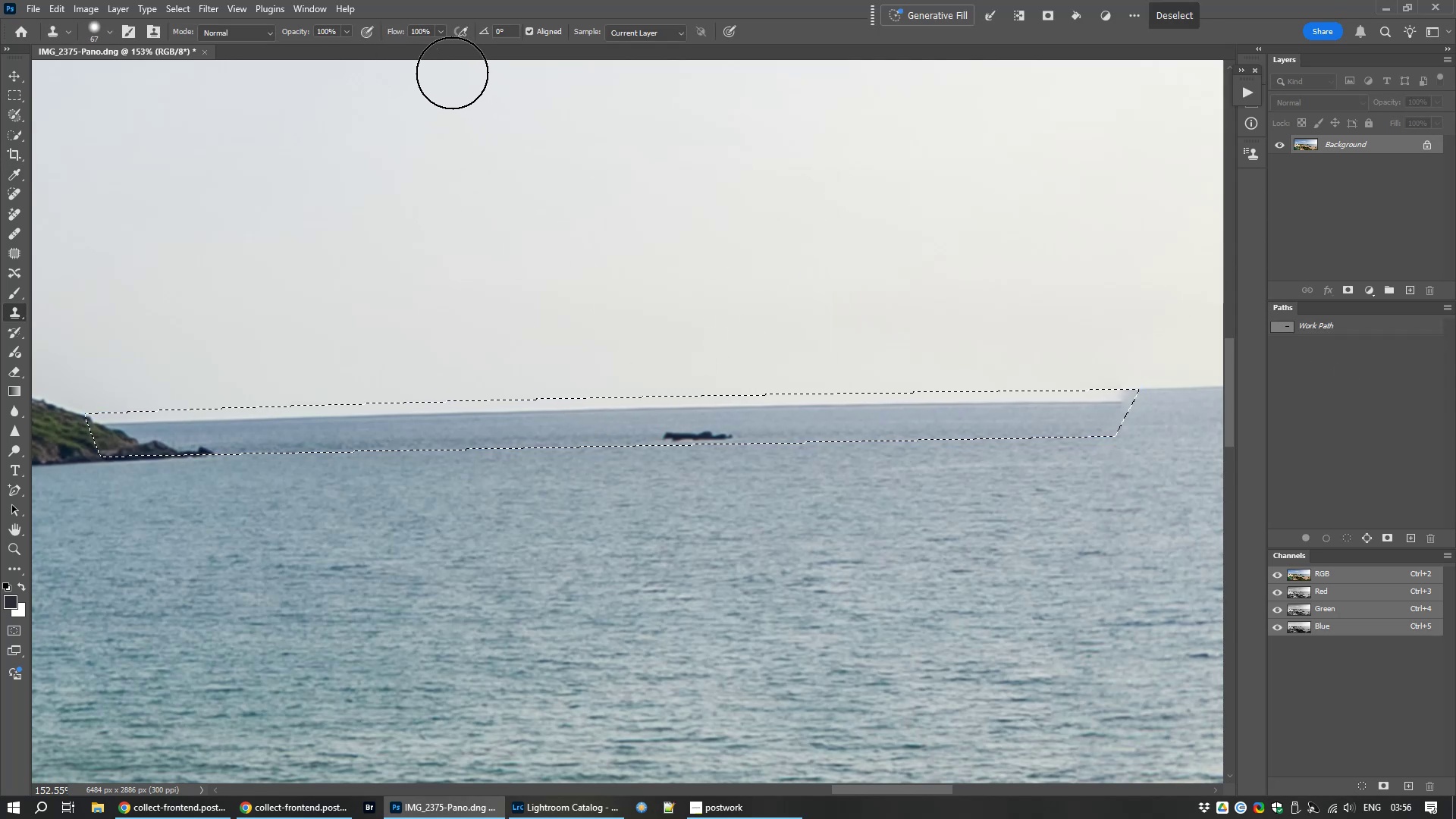 
wait(5.77)
 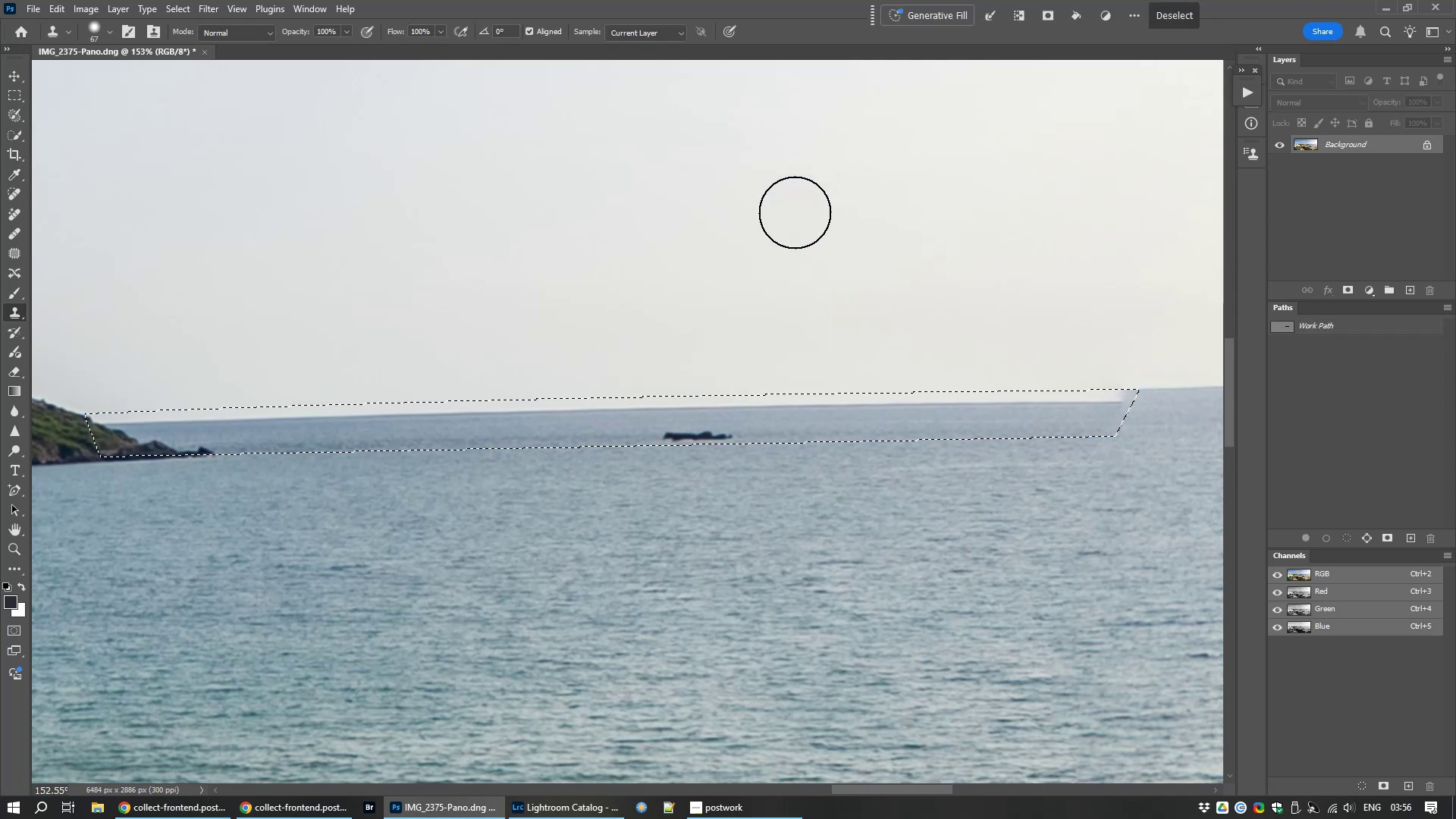 
left_click([181, 6])
 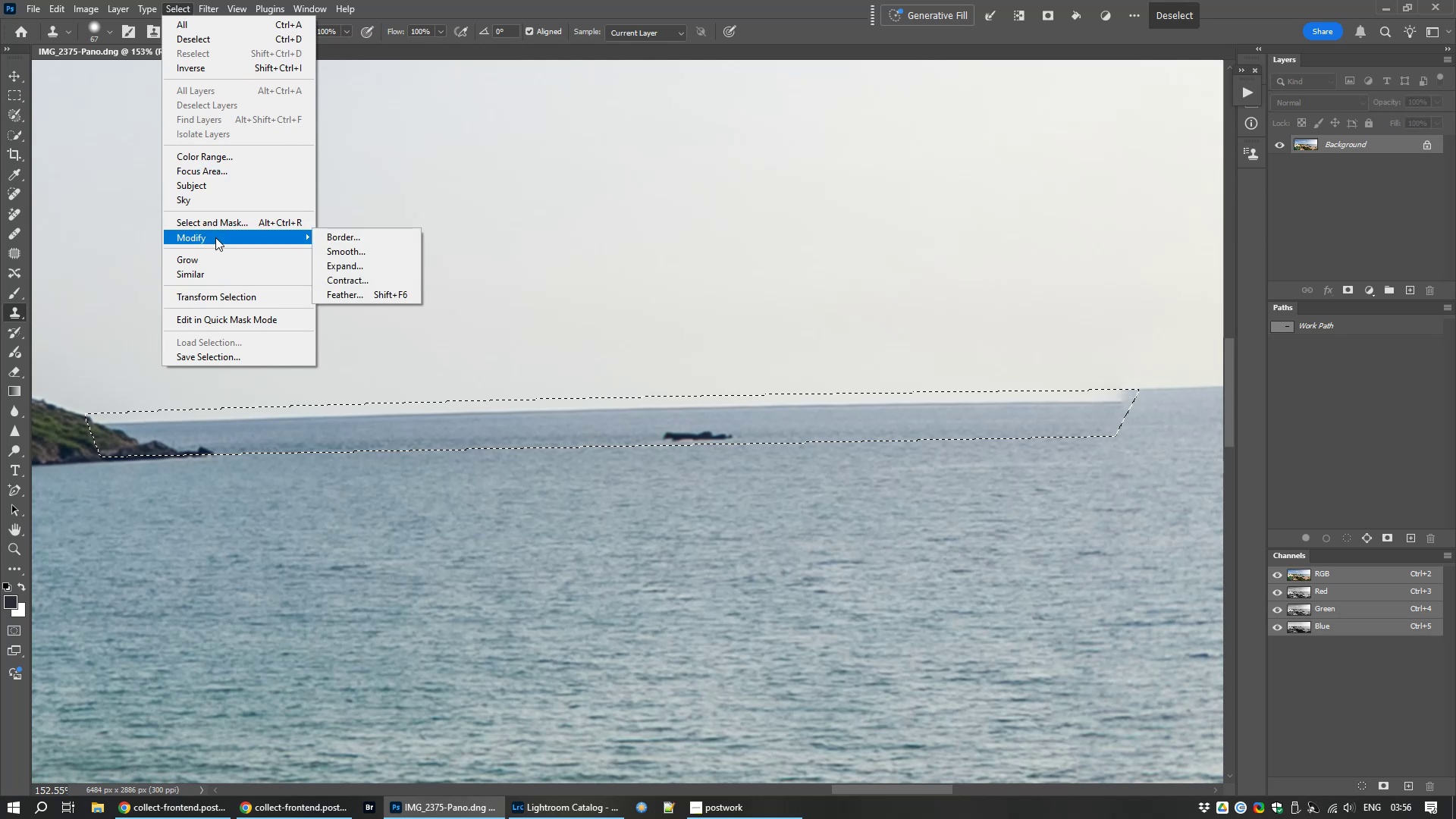 
left_click([369, 286])
 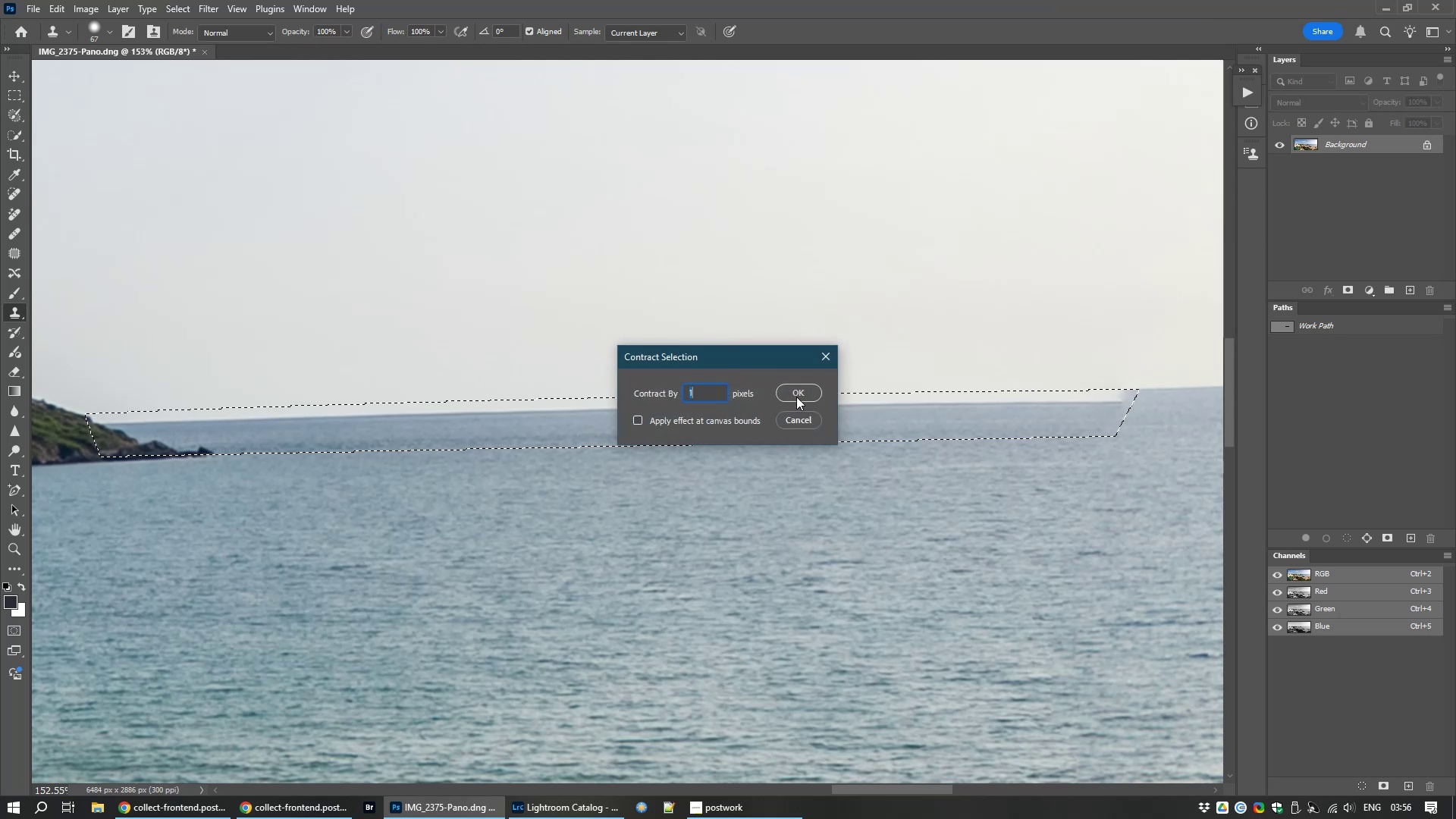 
left_click([799, 391])
 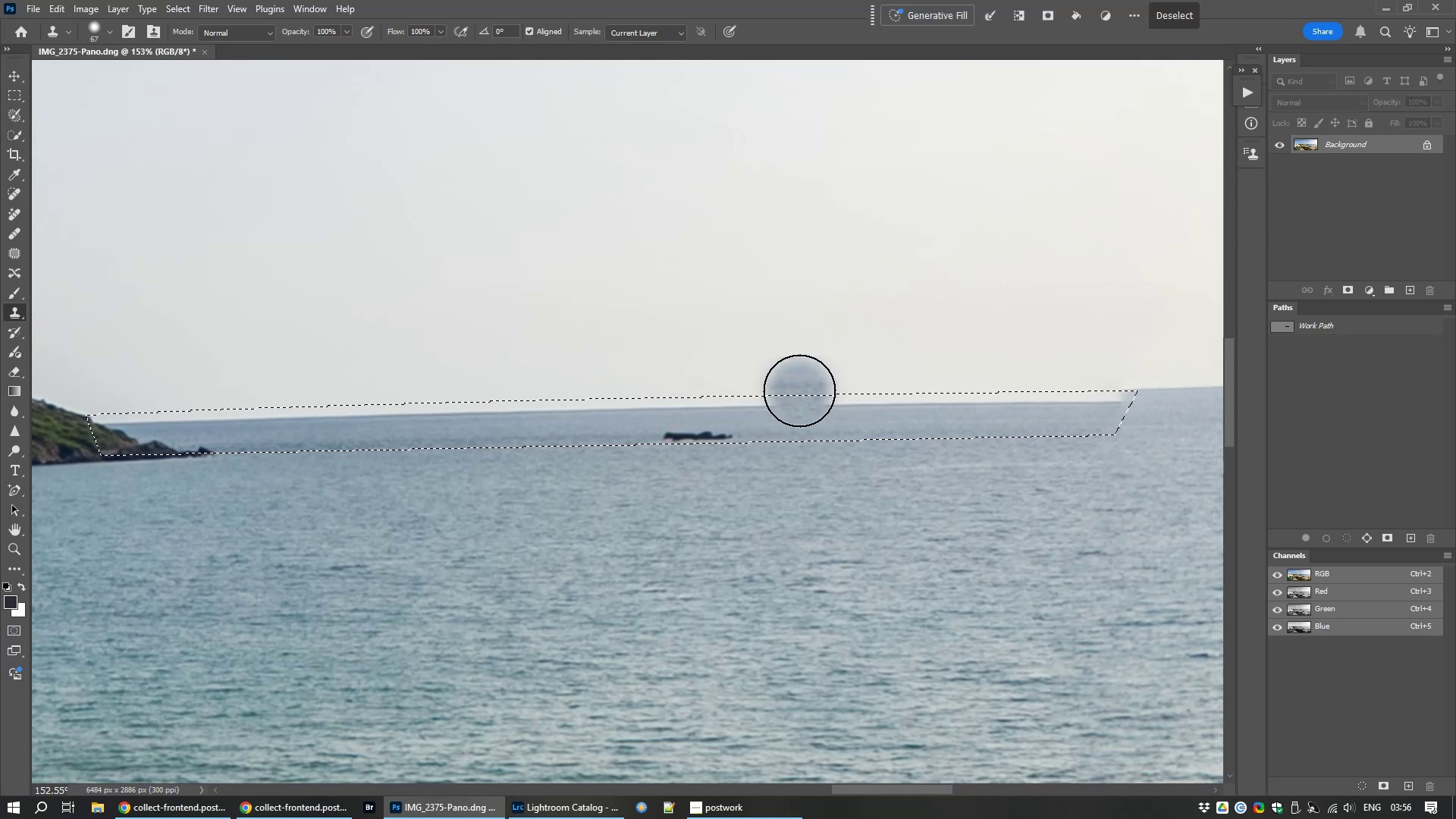 
key(Control+H)
 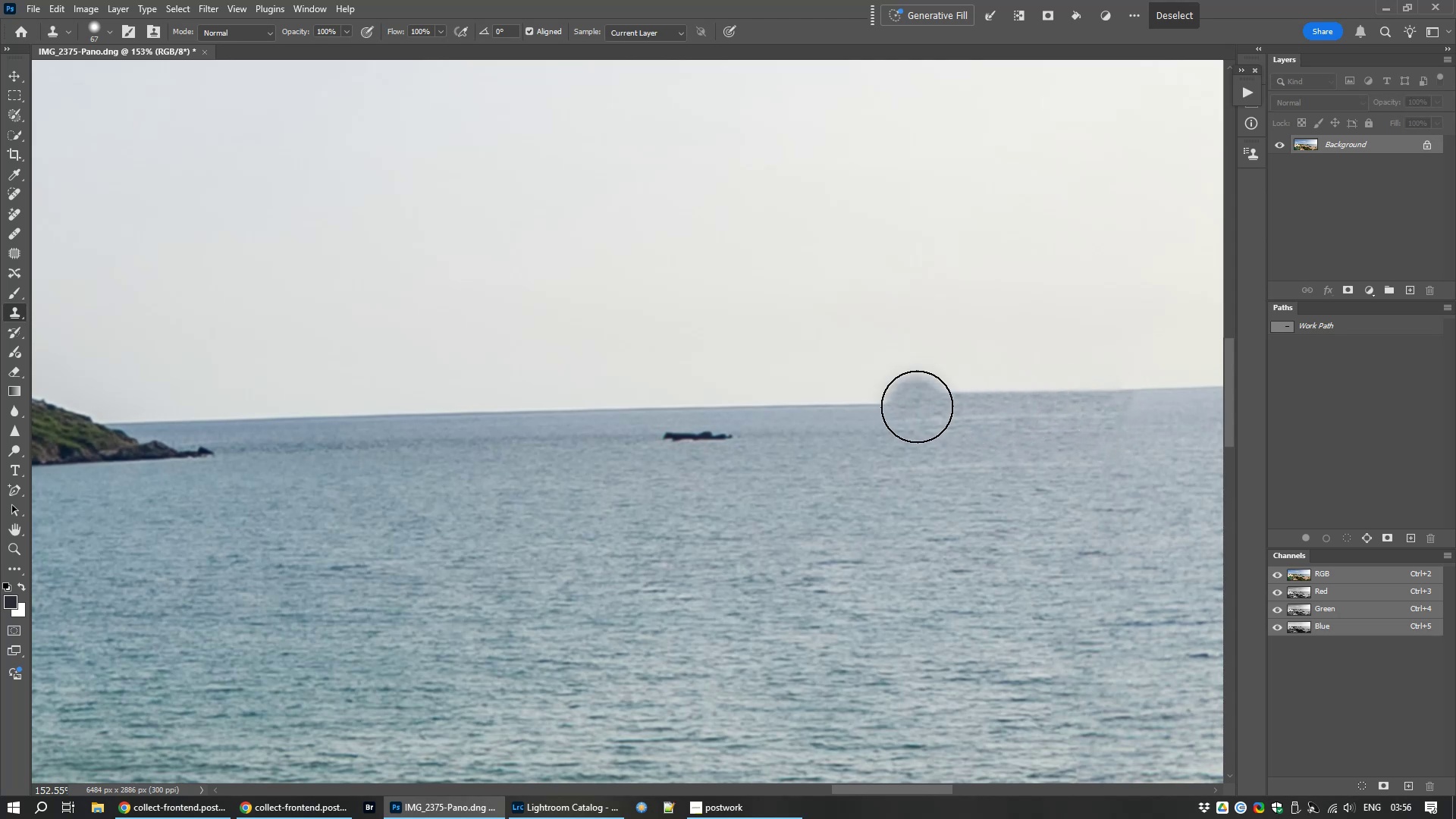 
wait(6.93)
 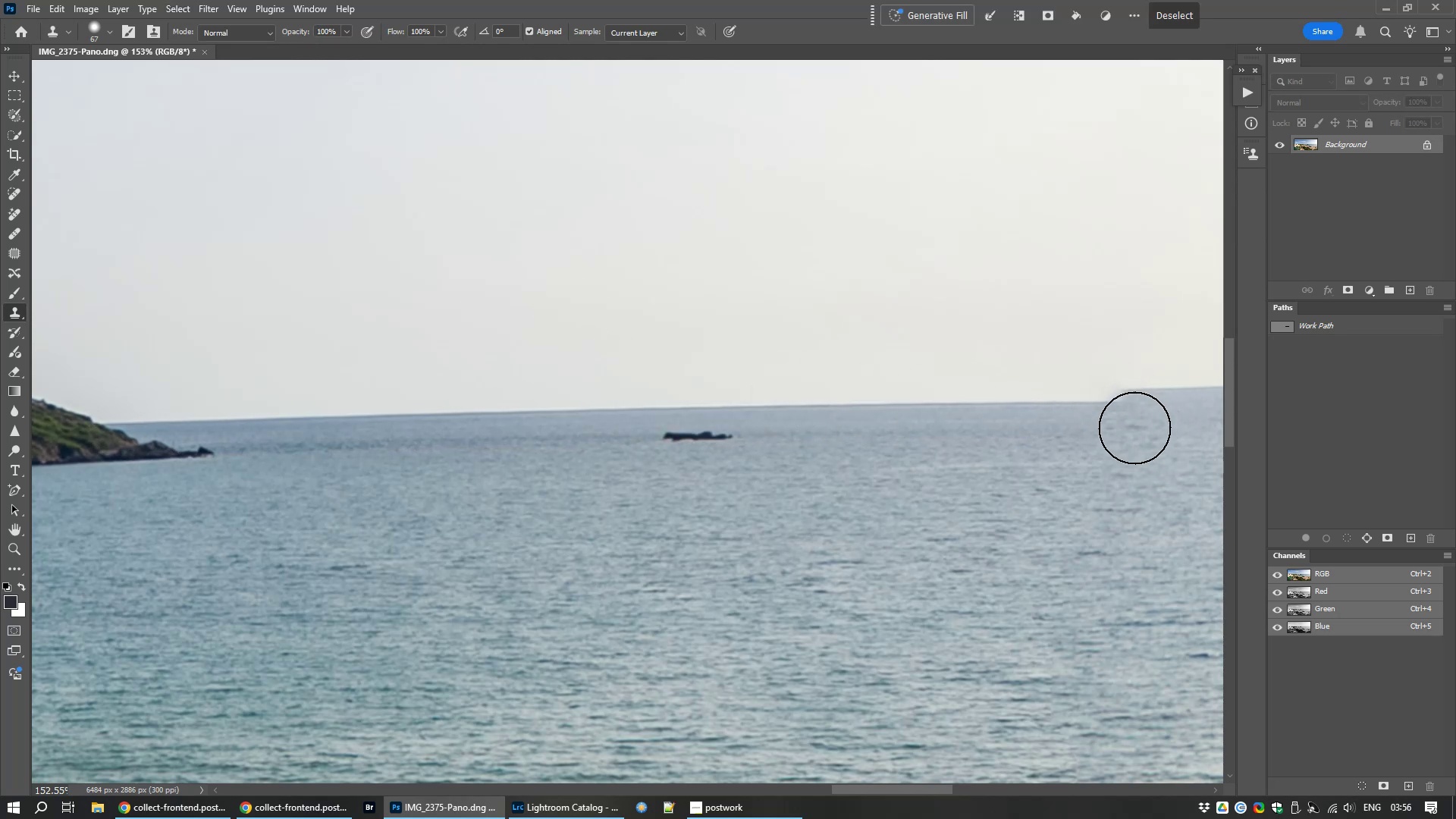 
hold_key(key=AltLeft, duration=1.52)
 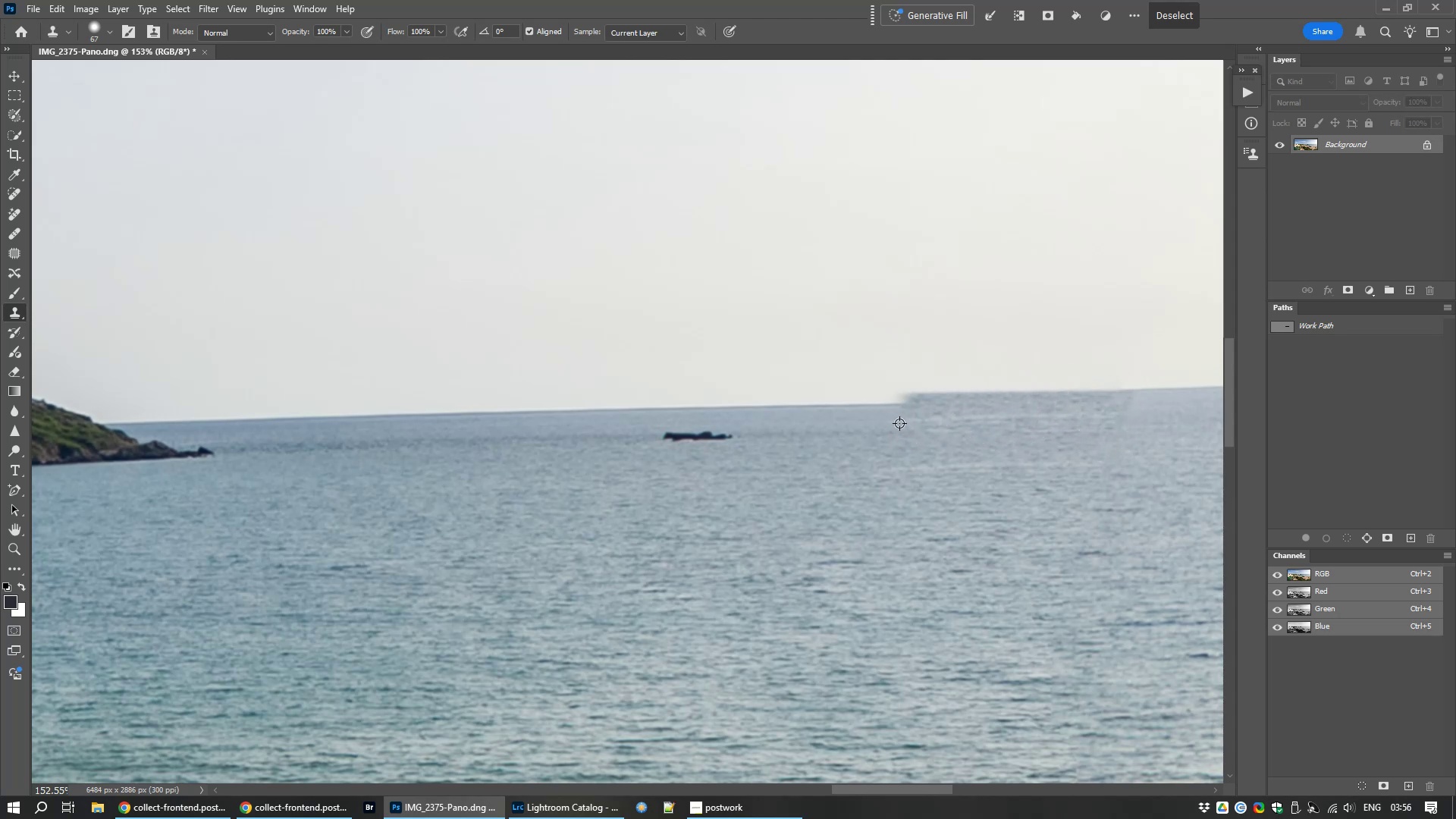 
hold_key(key=AltLeft, duration=0.45)
left_click([896, 445])
 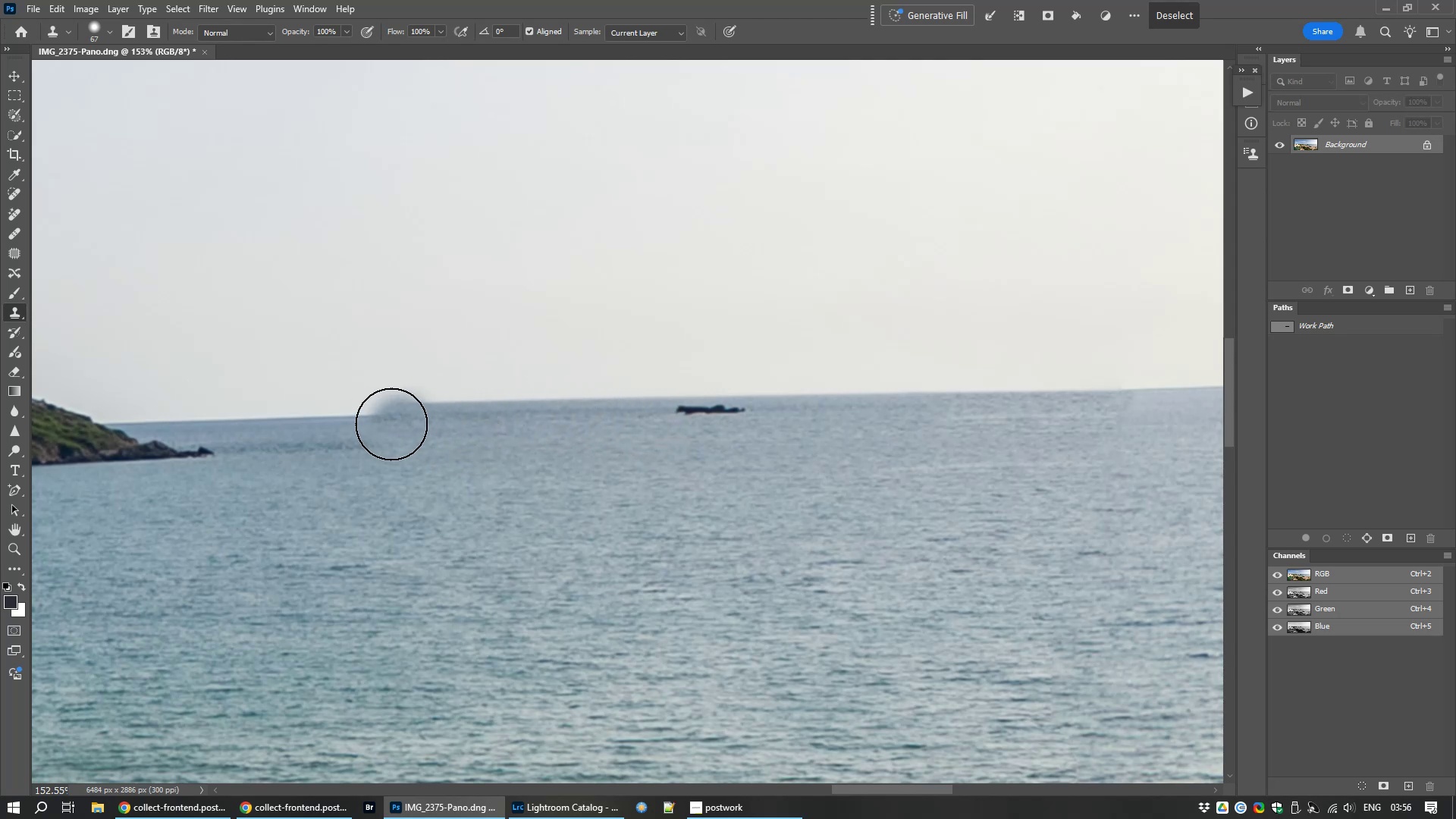 
wait(7.68)
 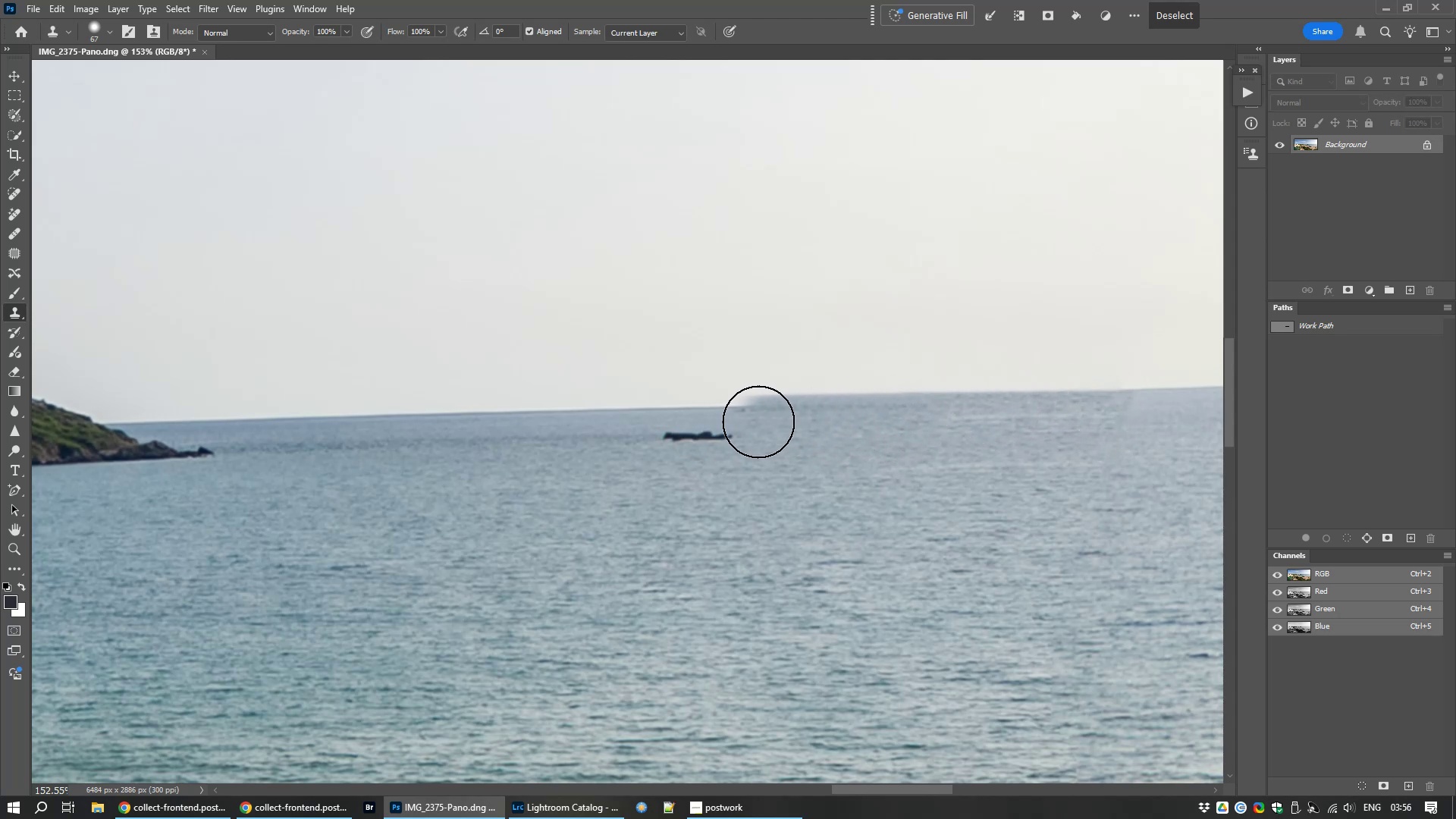 
key(Control+Z)
 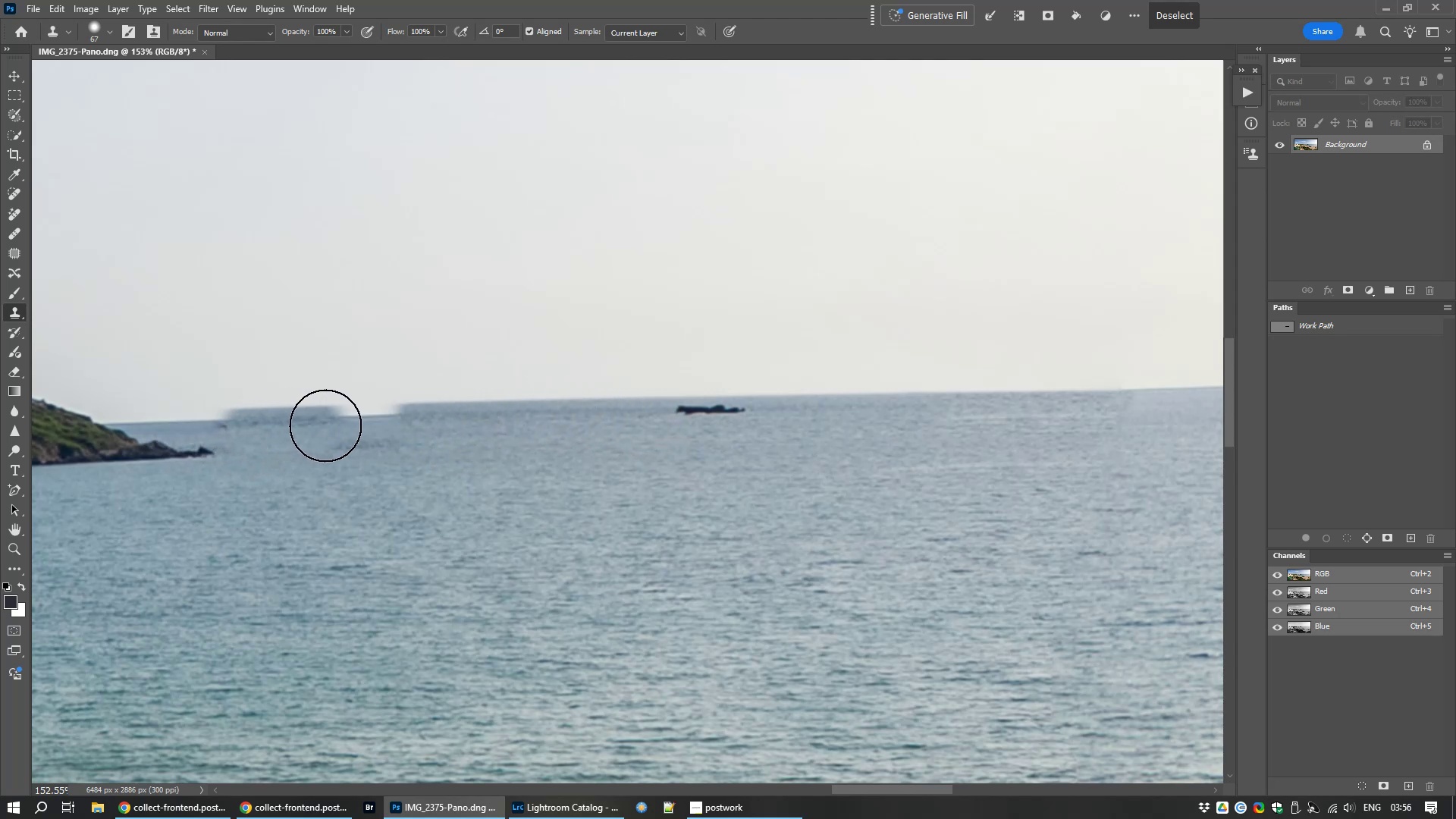 
wait(8.13)
 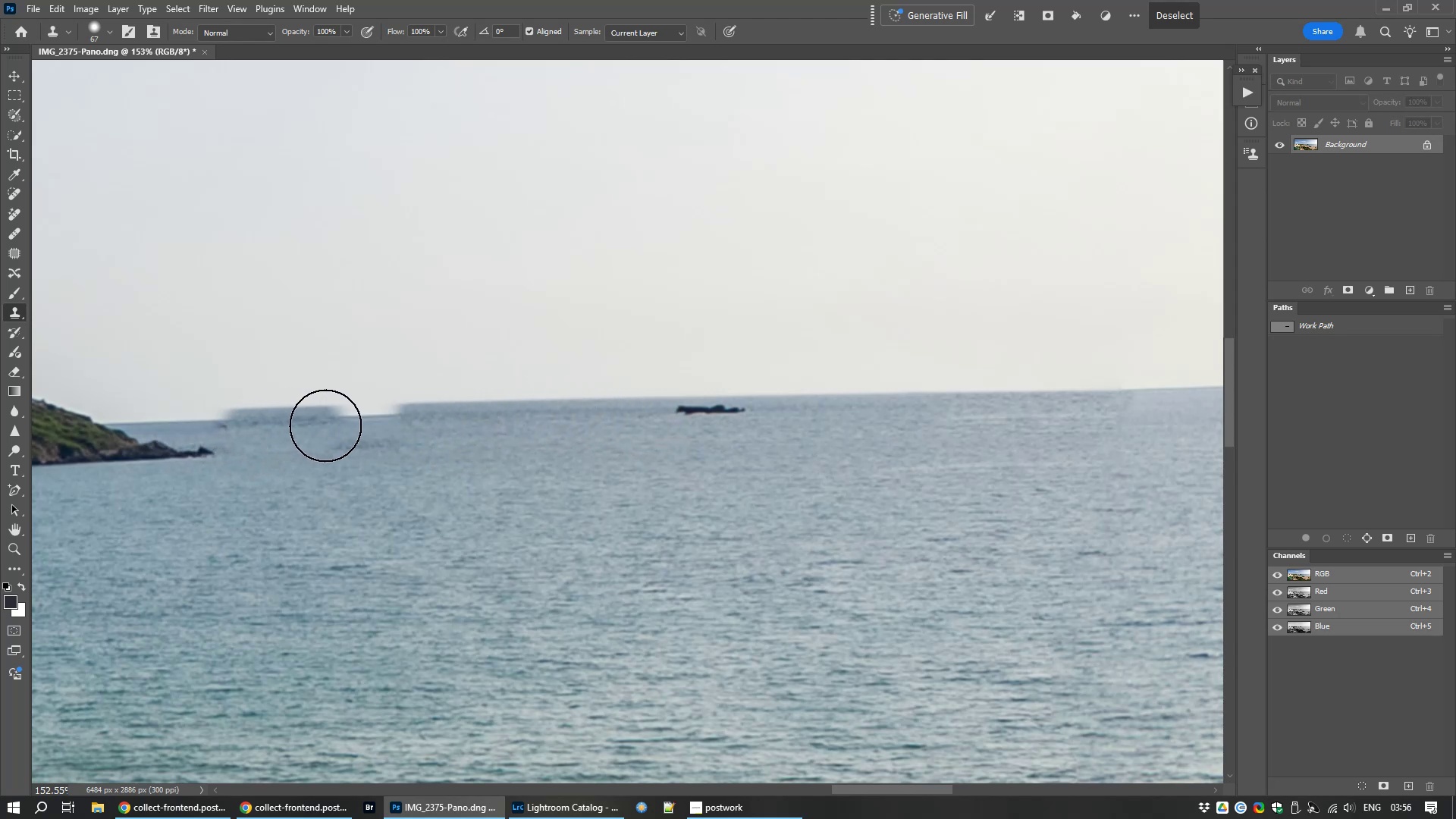 
hold_key(key=AltLeft, duration=1.06)
left_click([1188, 405])
 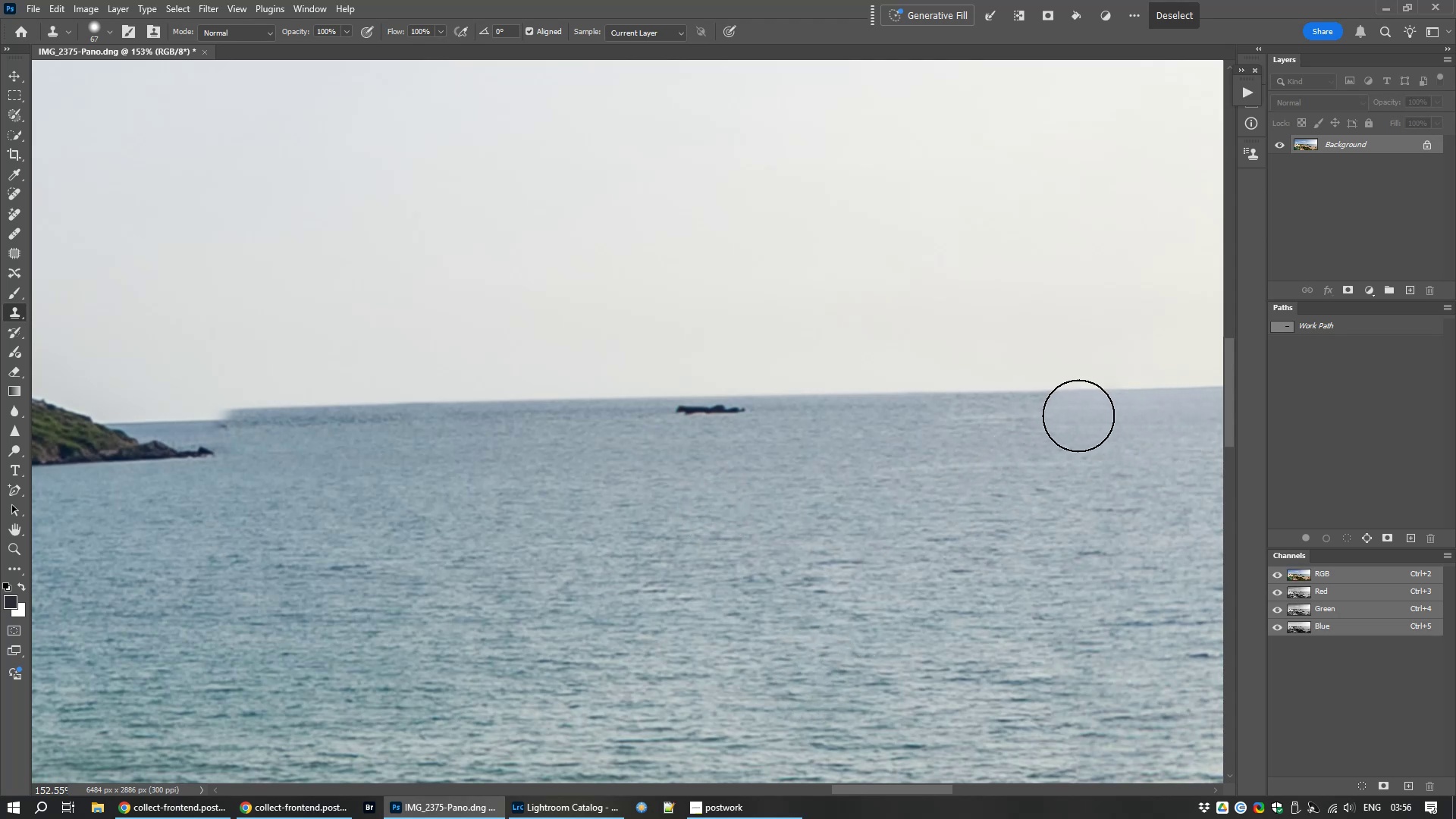 
left_click([1078, 416])
 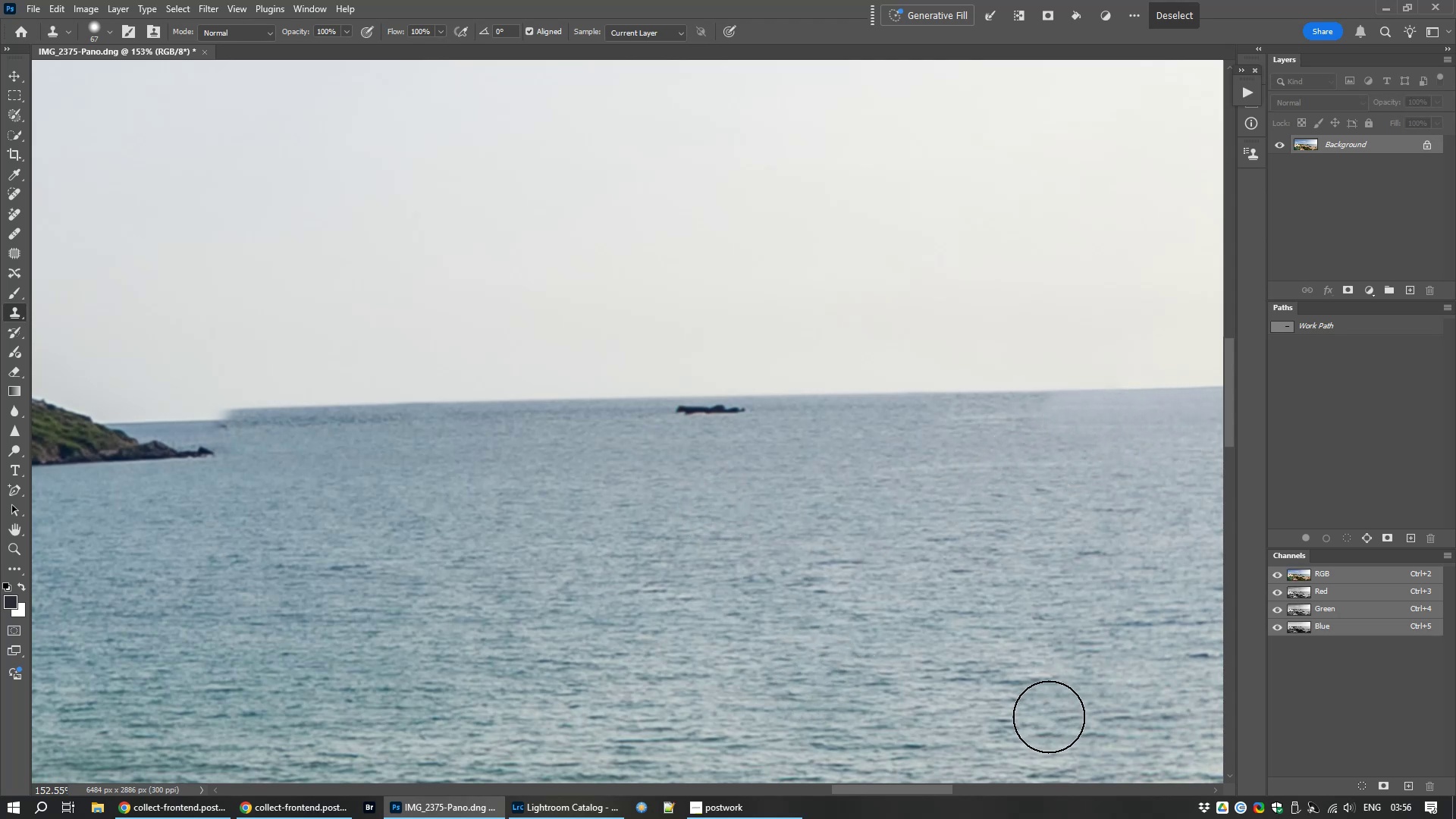 
hold_key(key=Space, duration=1.54)
 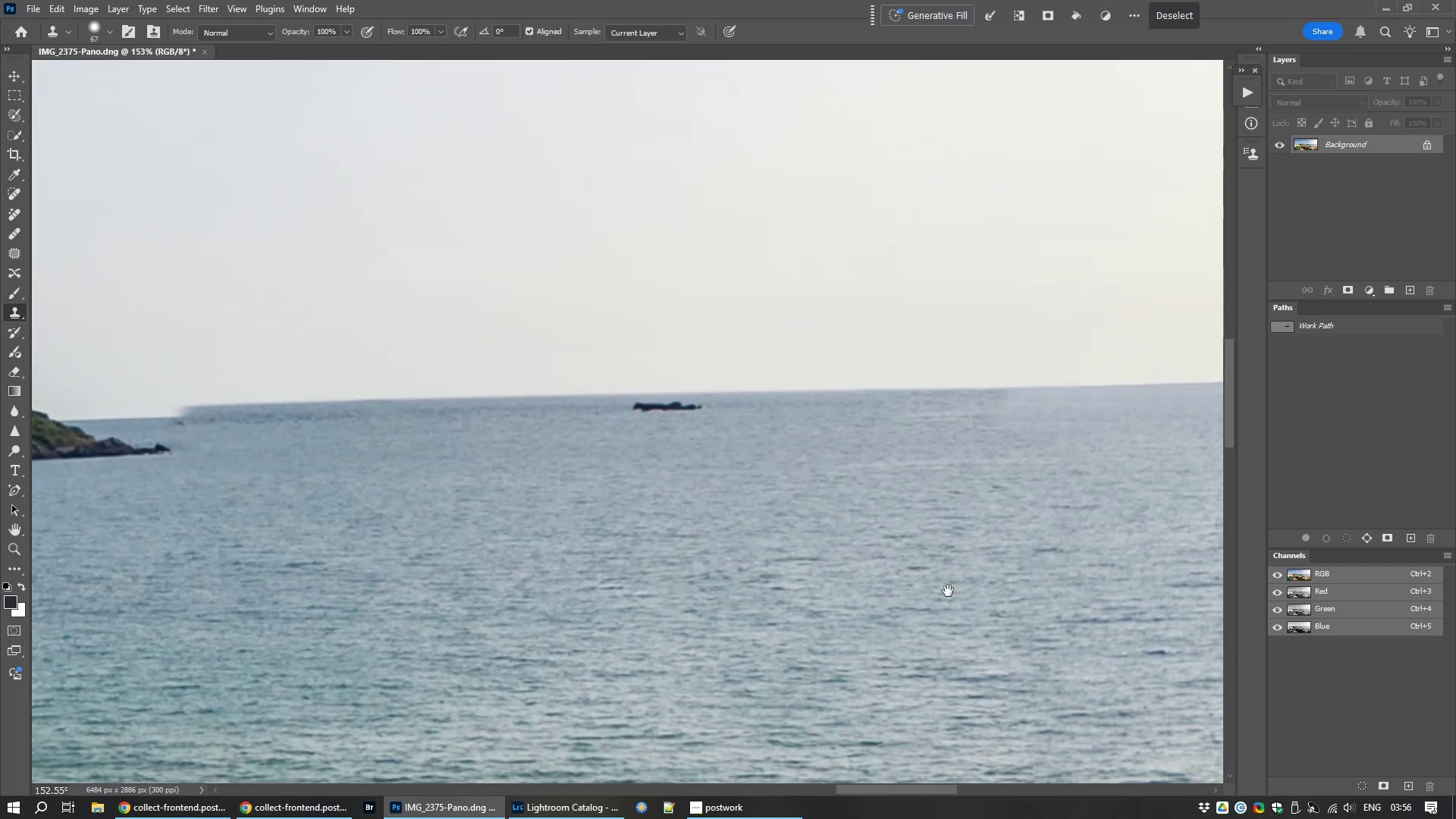 
hold_key(key=Space, duration=1.51)
 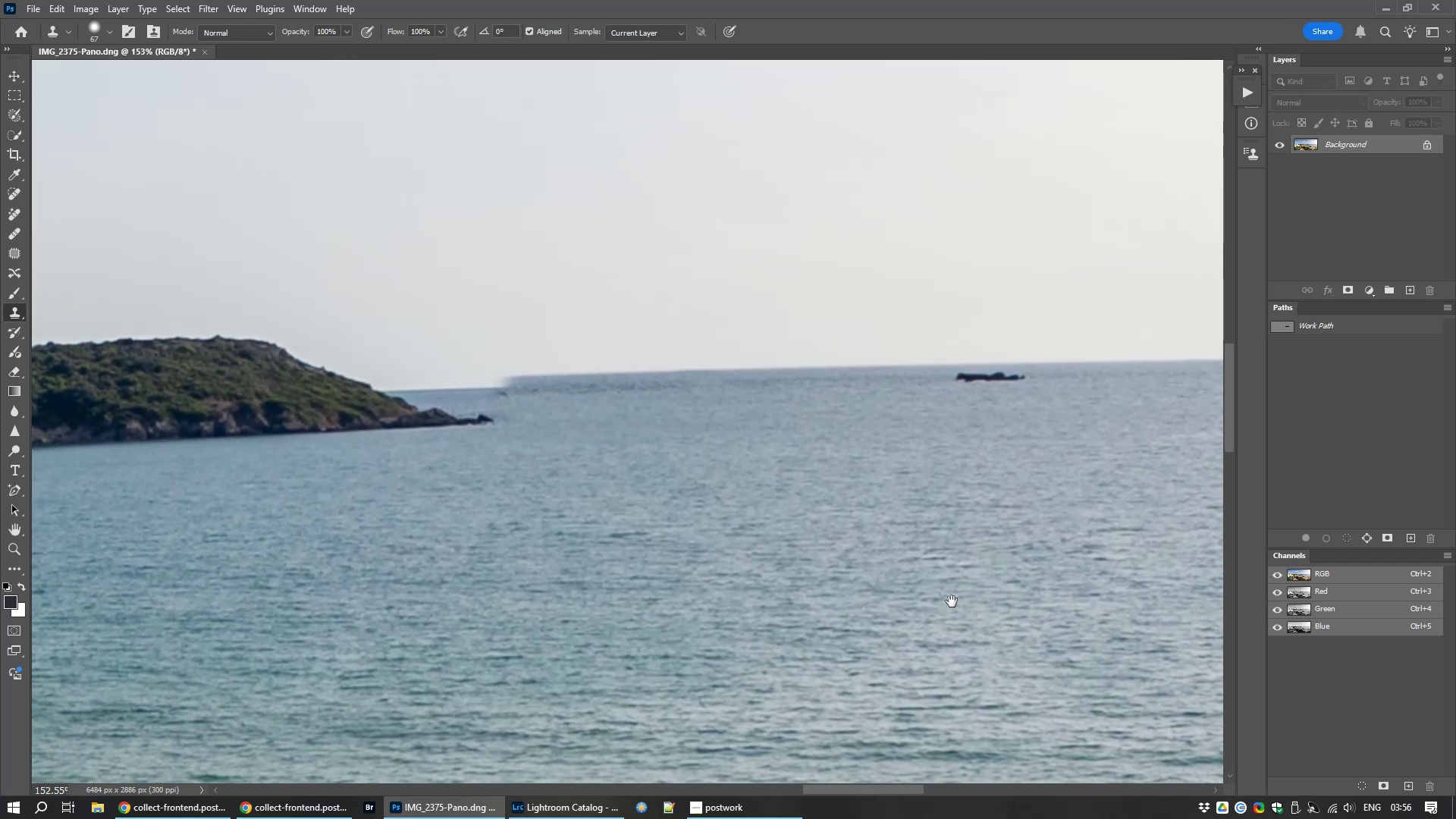 
key(Space)
 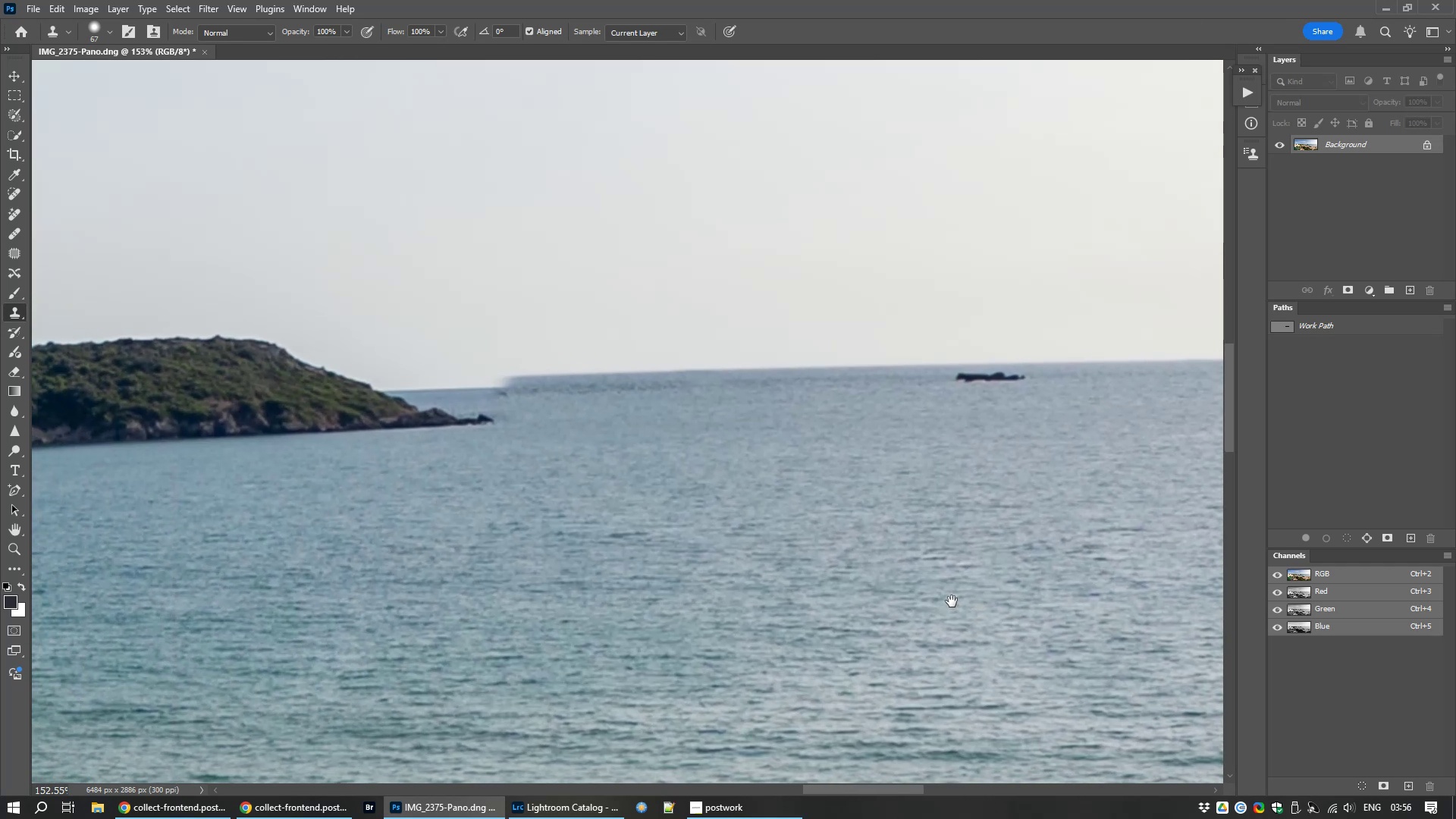 
key(Space)
 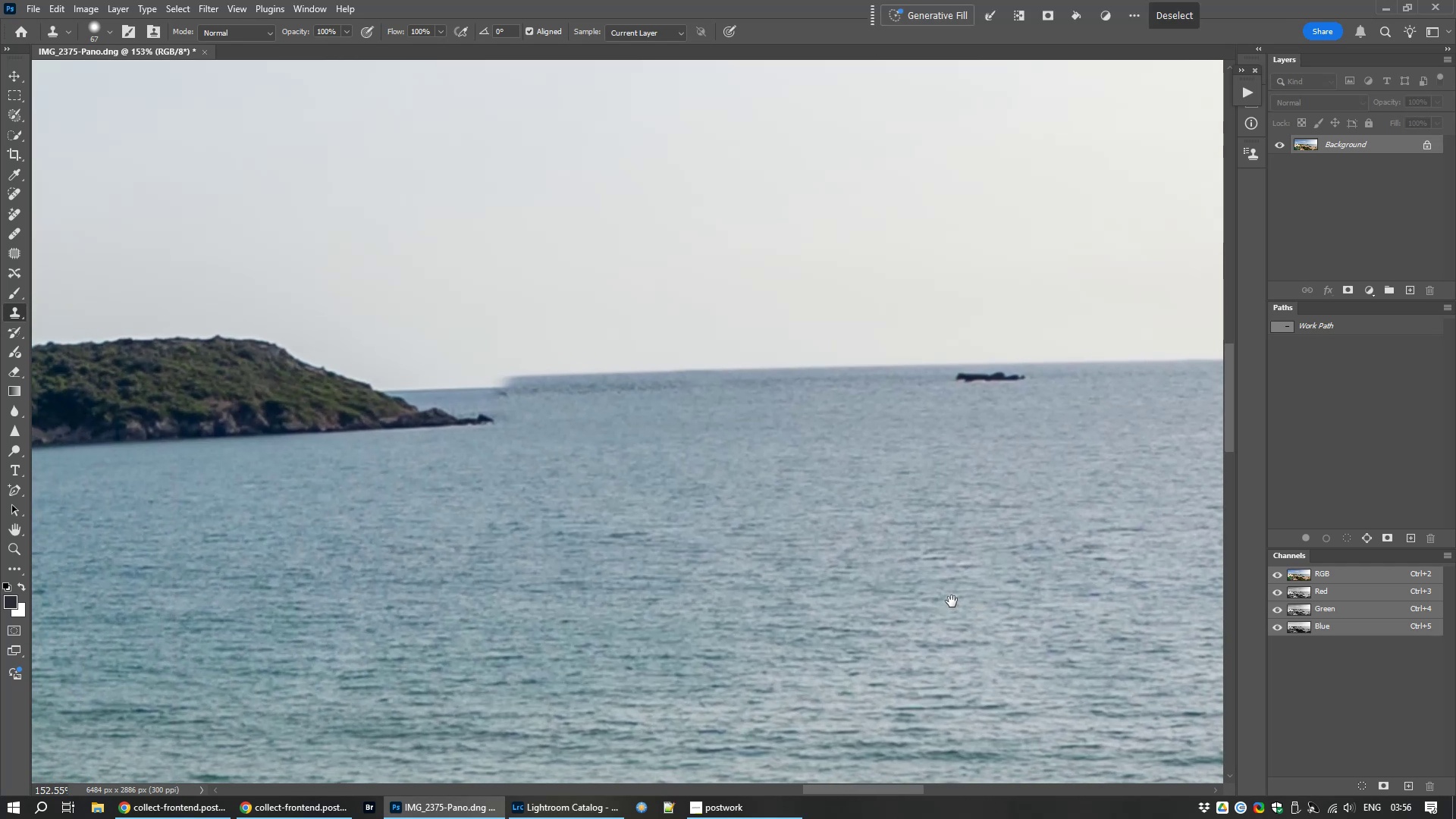 
key(Space)
 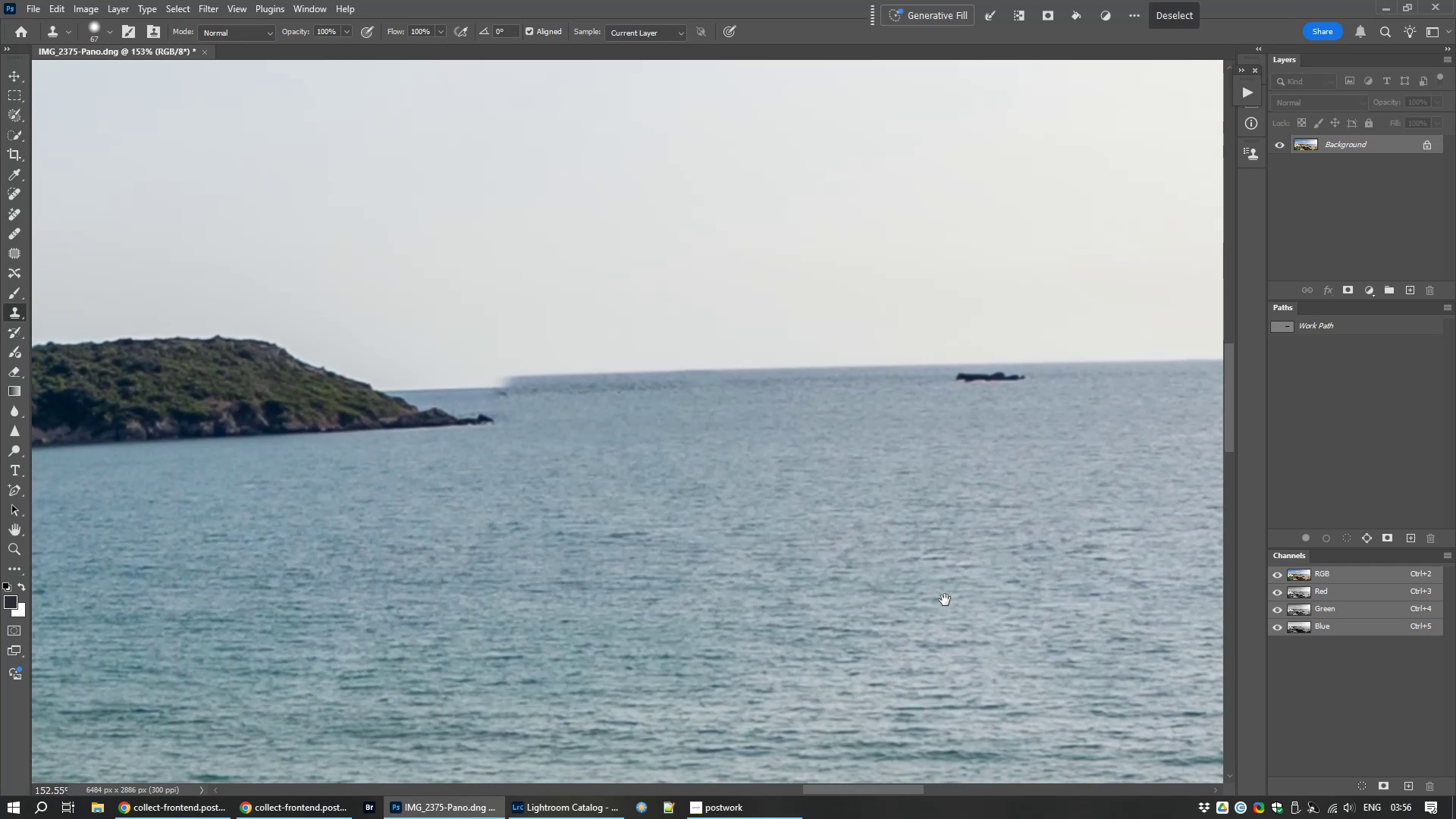 
key(Space)
 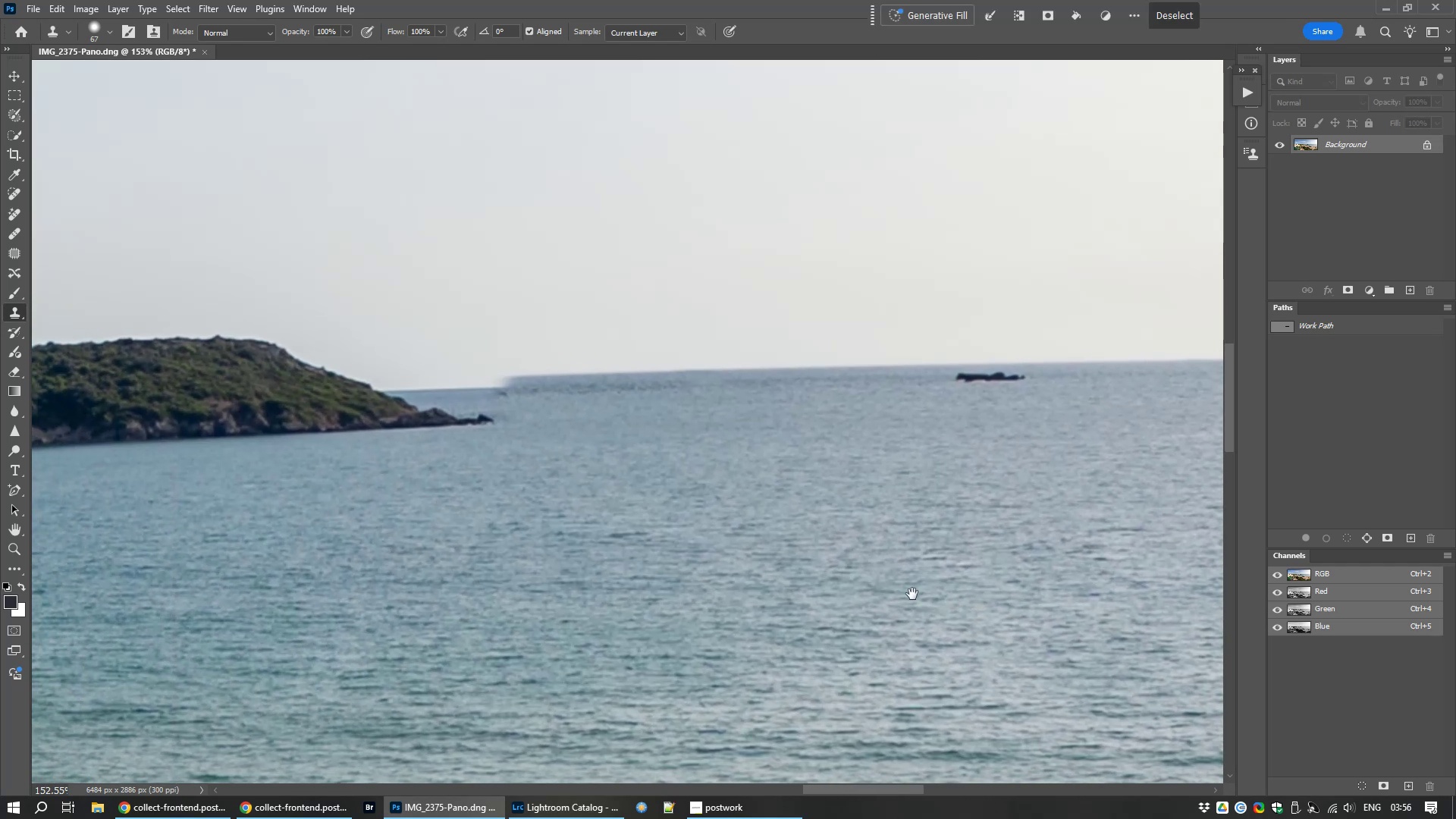 
key(Space)
 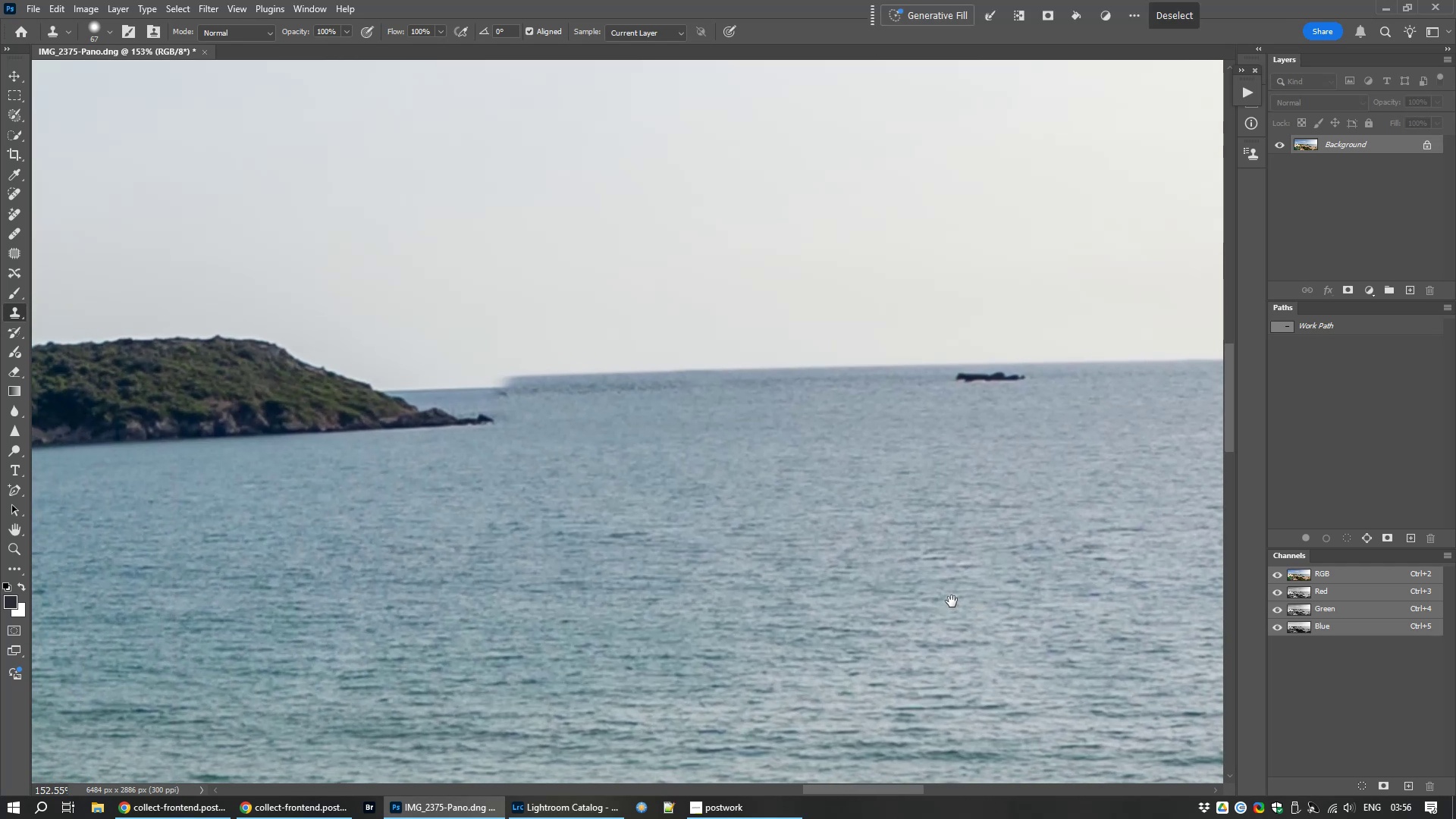 
key(Space)
 